 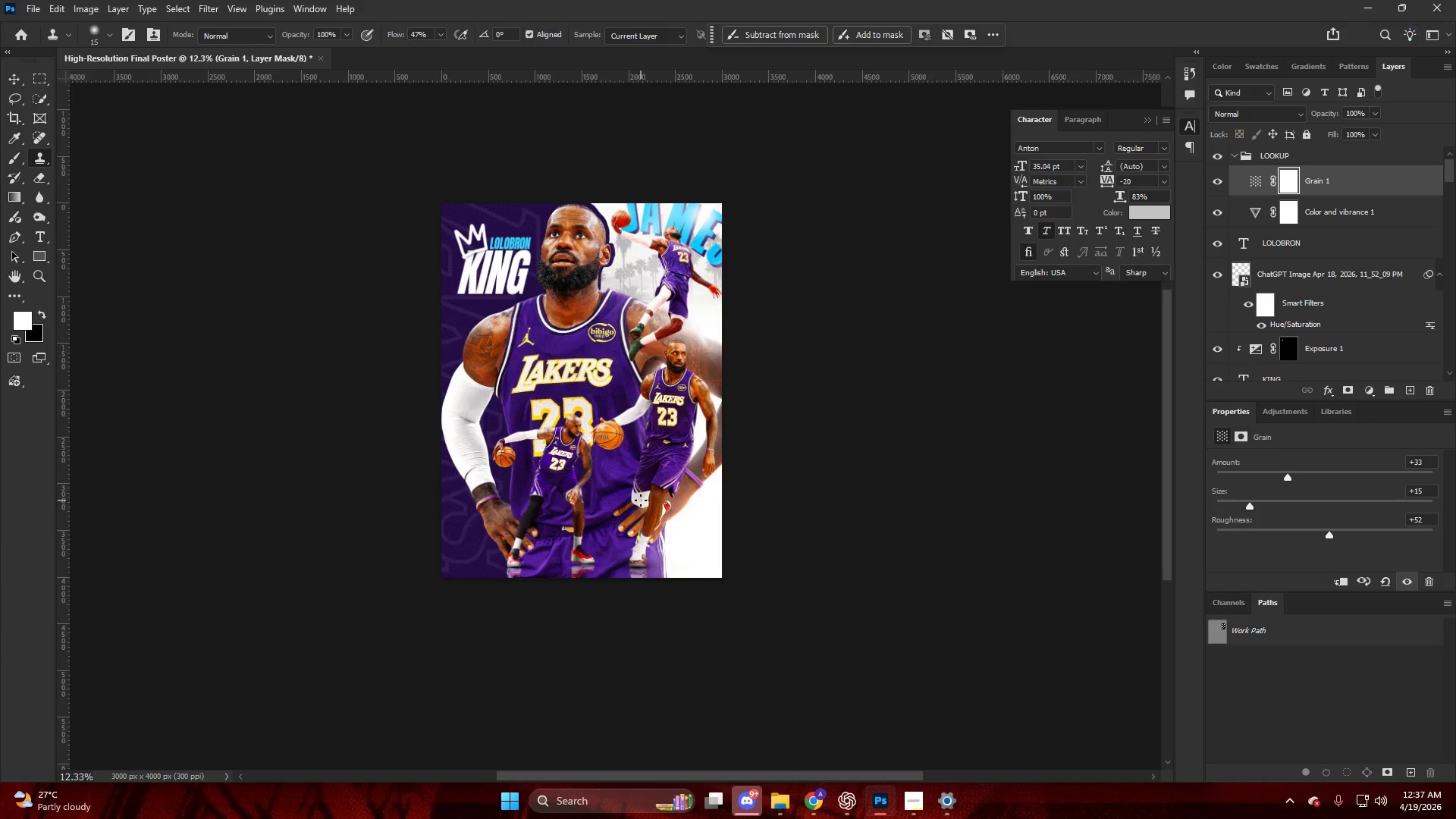 
key(Control+ControlLeft)
 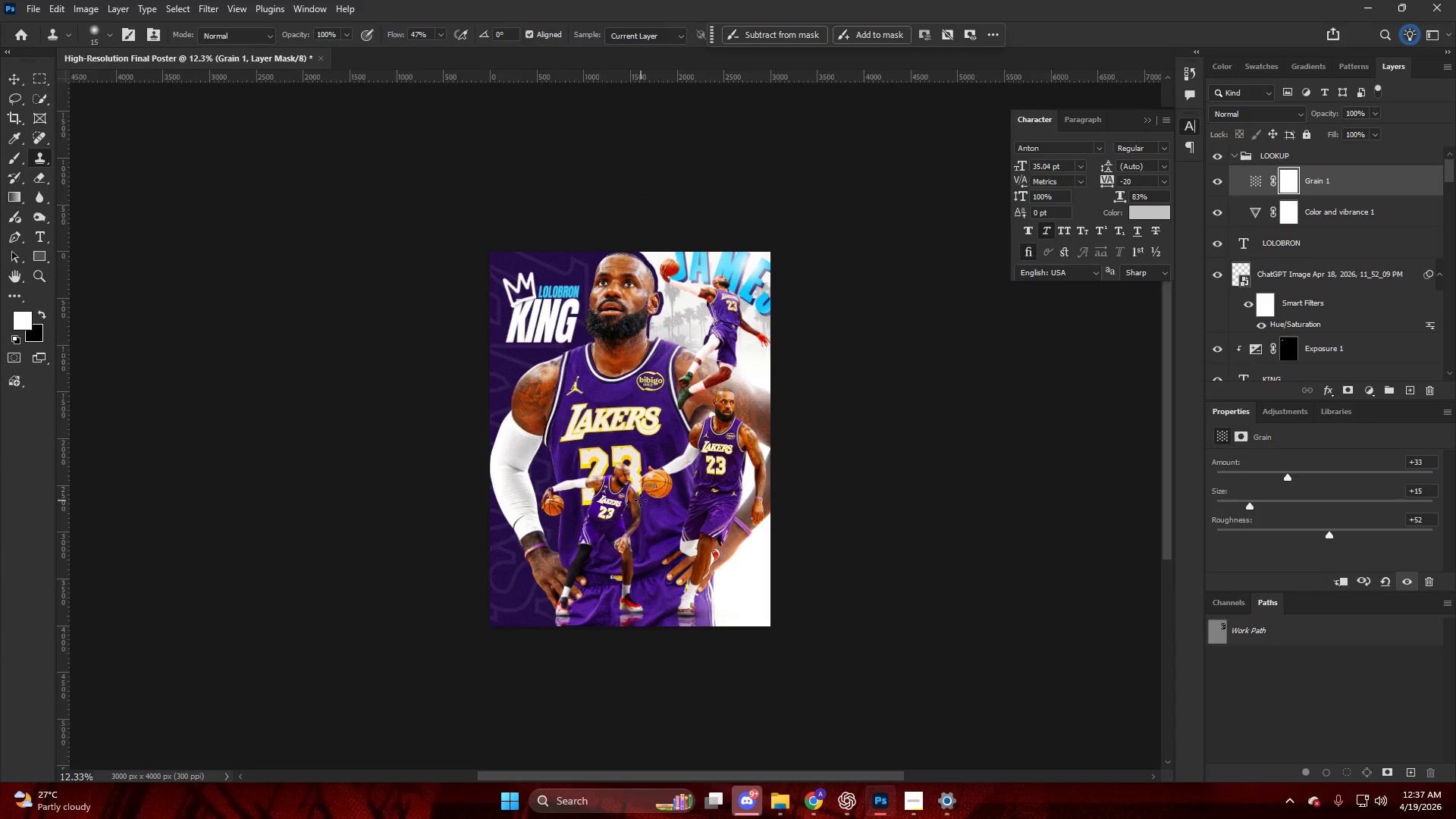 
key(Alt+AltLeft)
 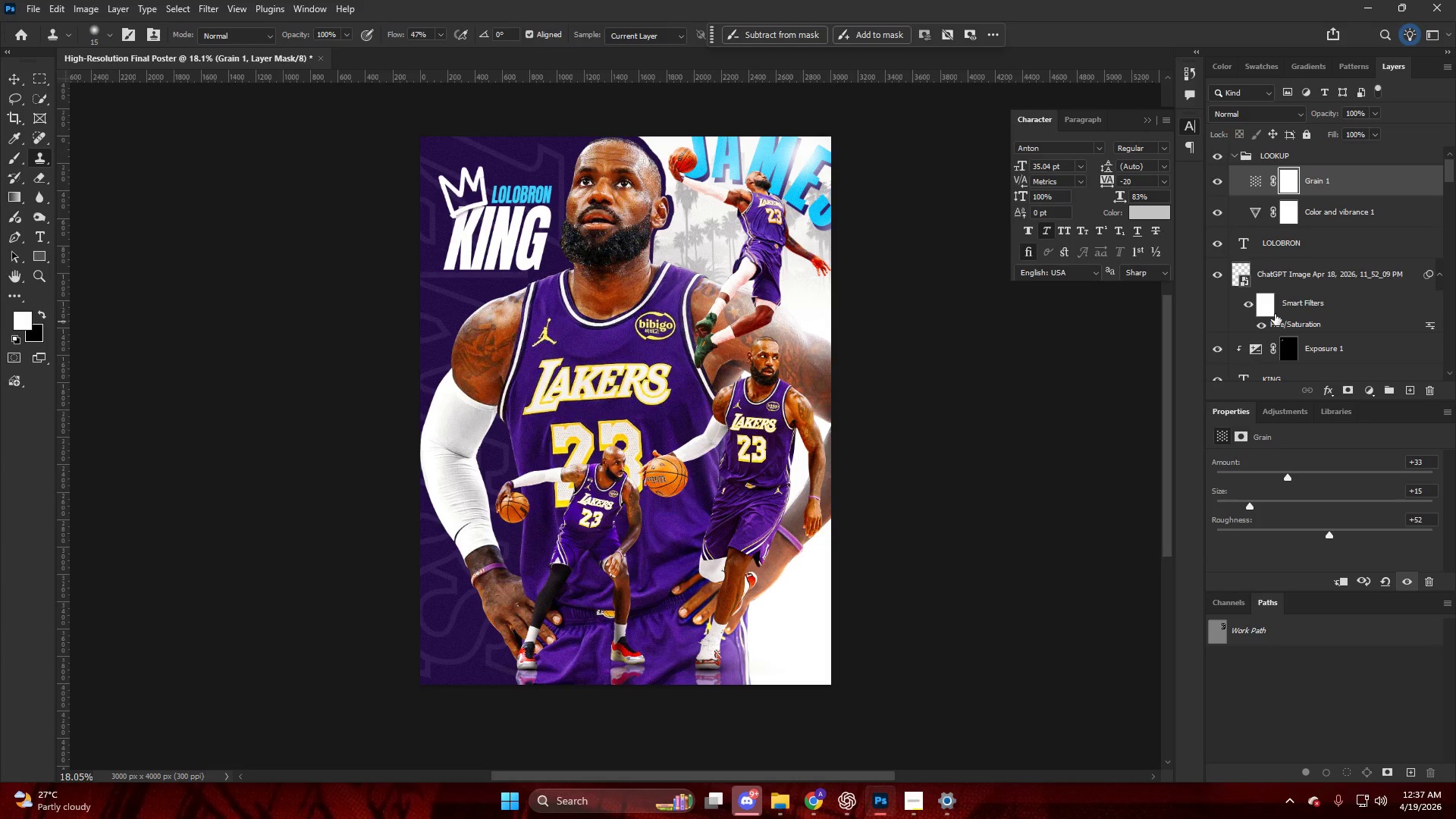 
scroll: coordinate [1350, 258], scroll_direction: up, amount: 22.0
 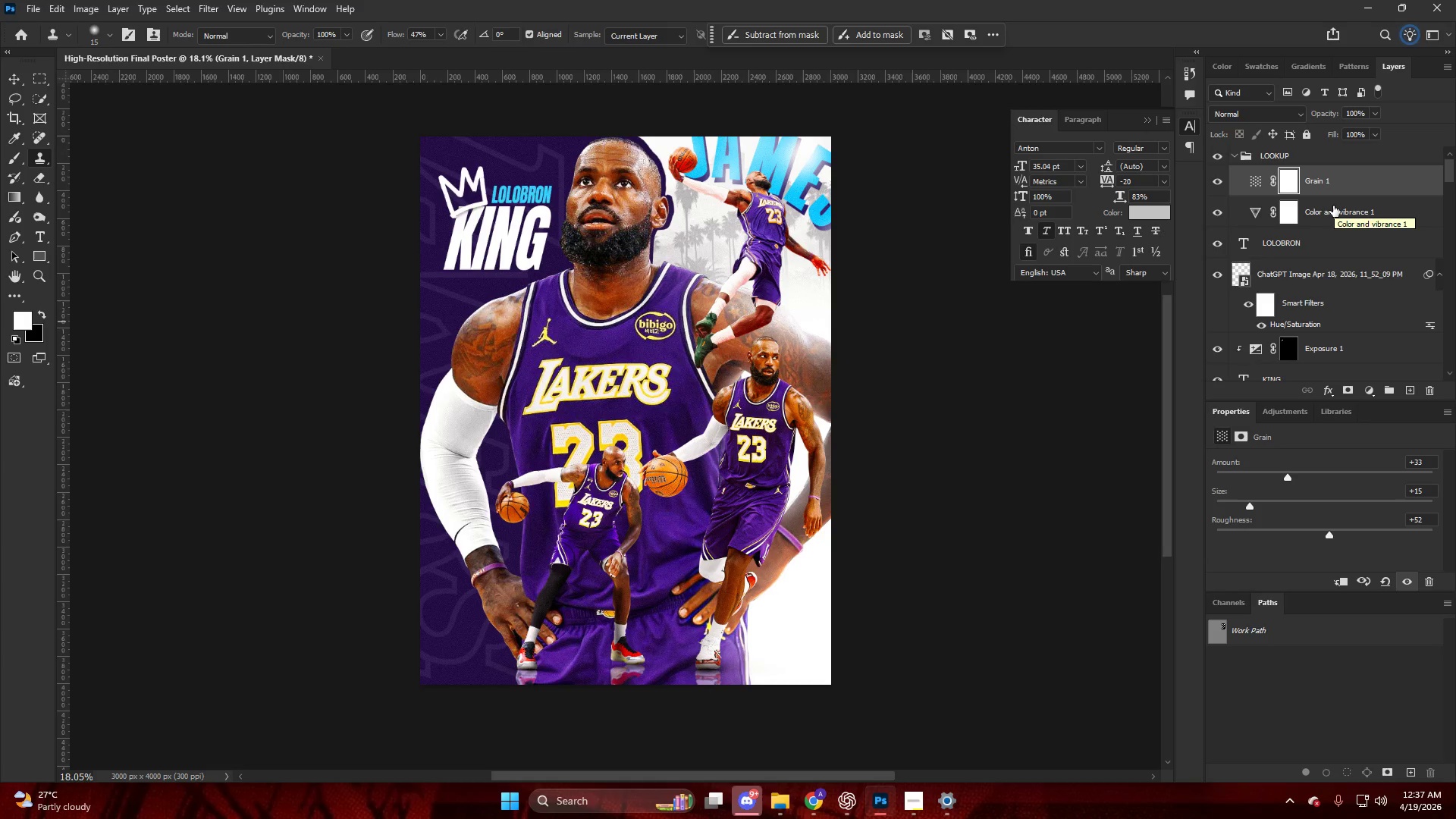 
wait(6.17)
 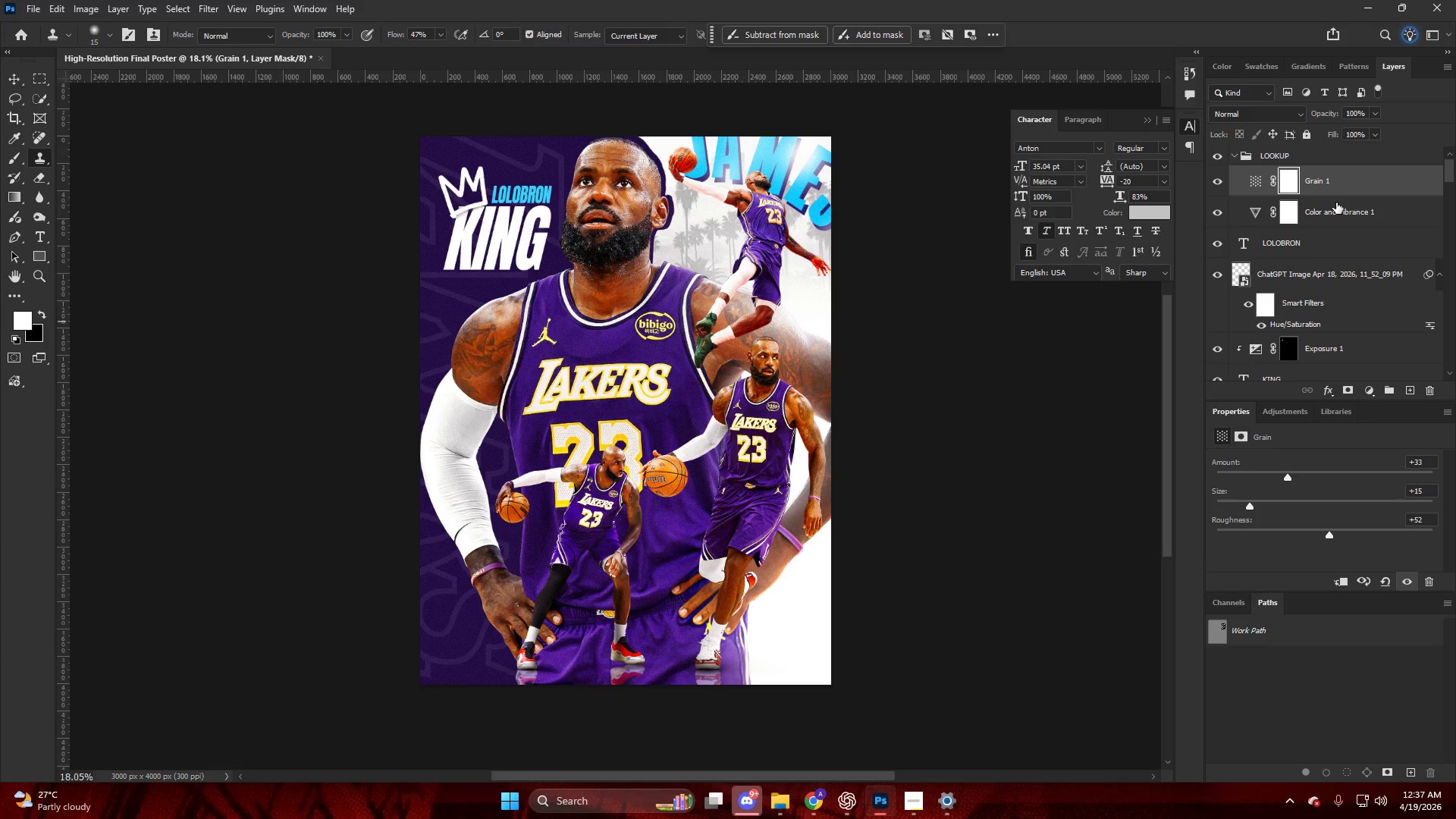 
hold_key(key=AltLeft, duration=0.7)
 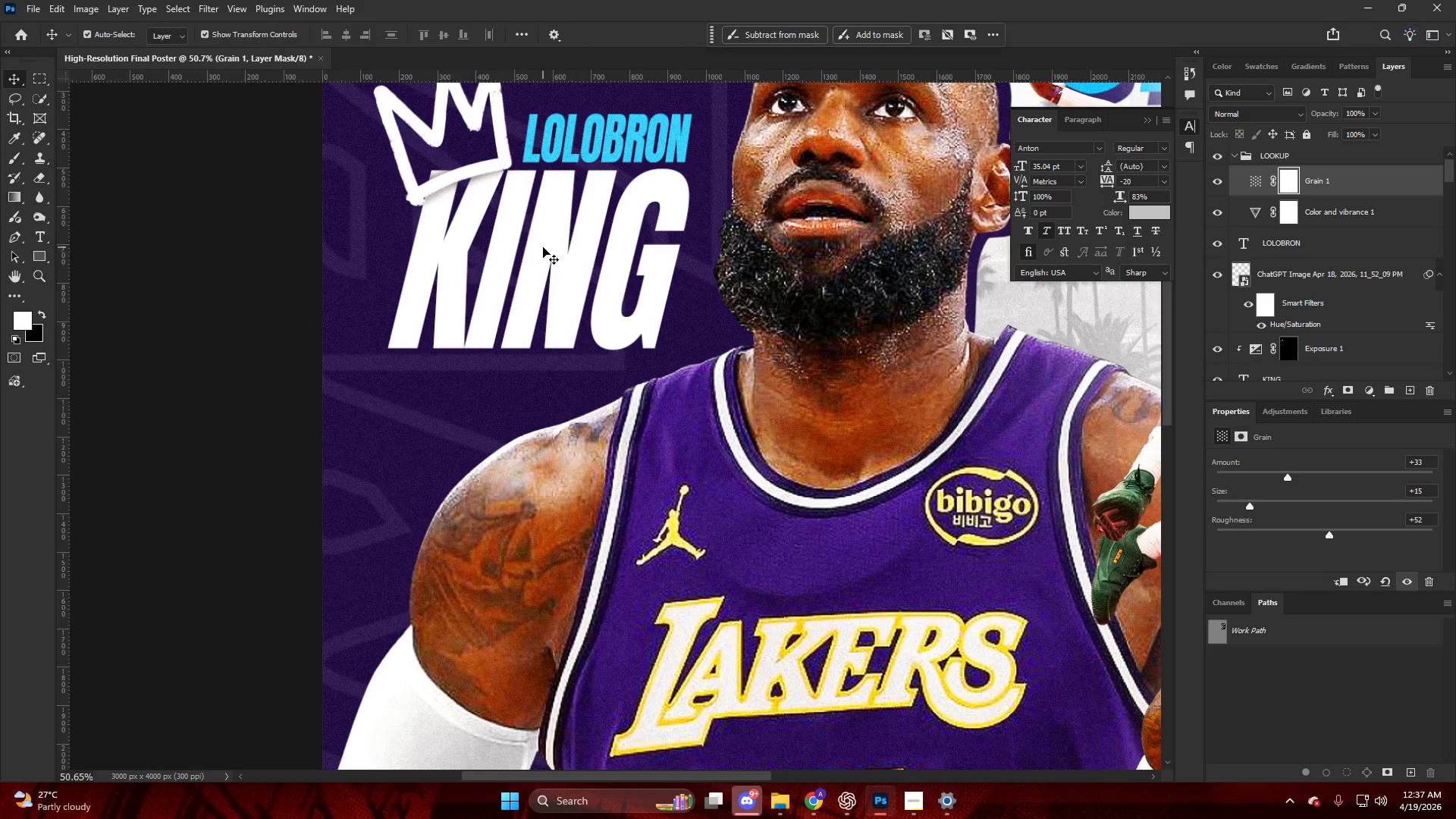 
key(V)
 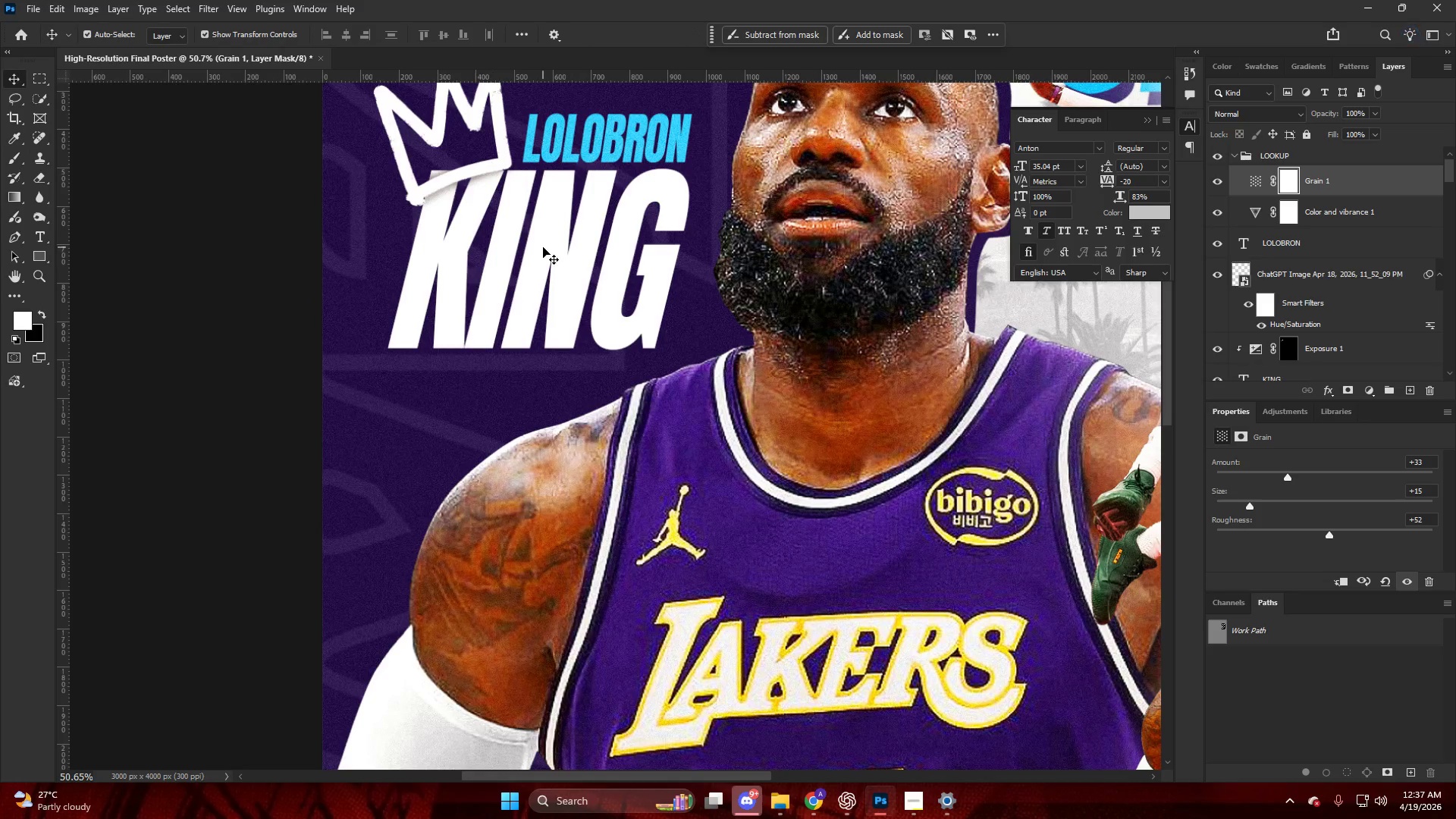 
left_click([544, 247])
 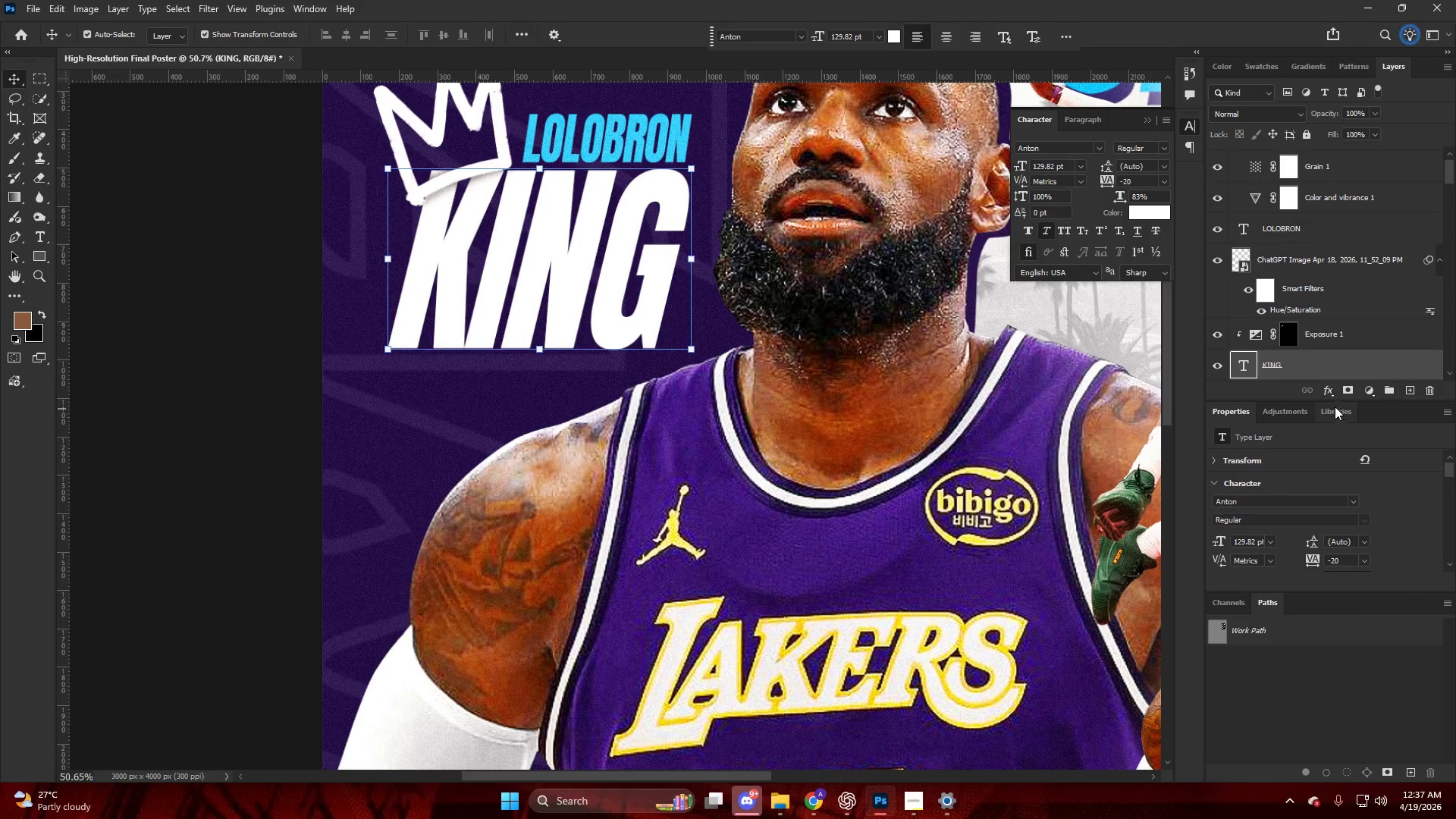 
scroll: coordinate [529, 256], scroll_direction: up, amount: 15.0
 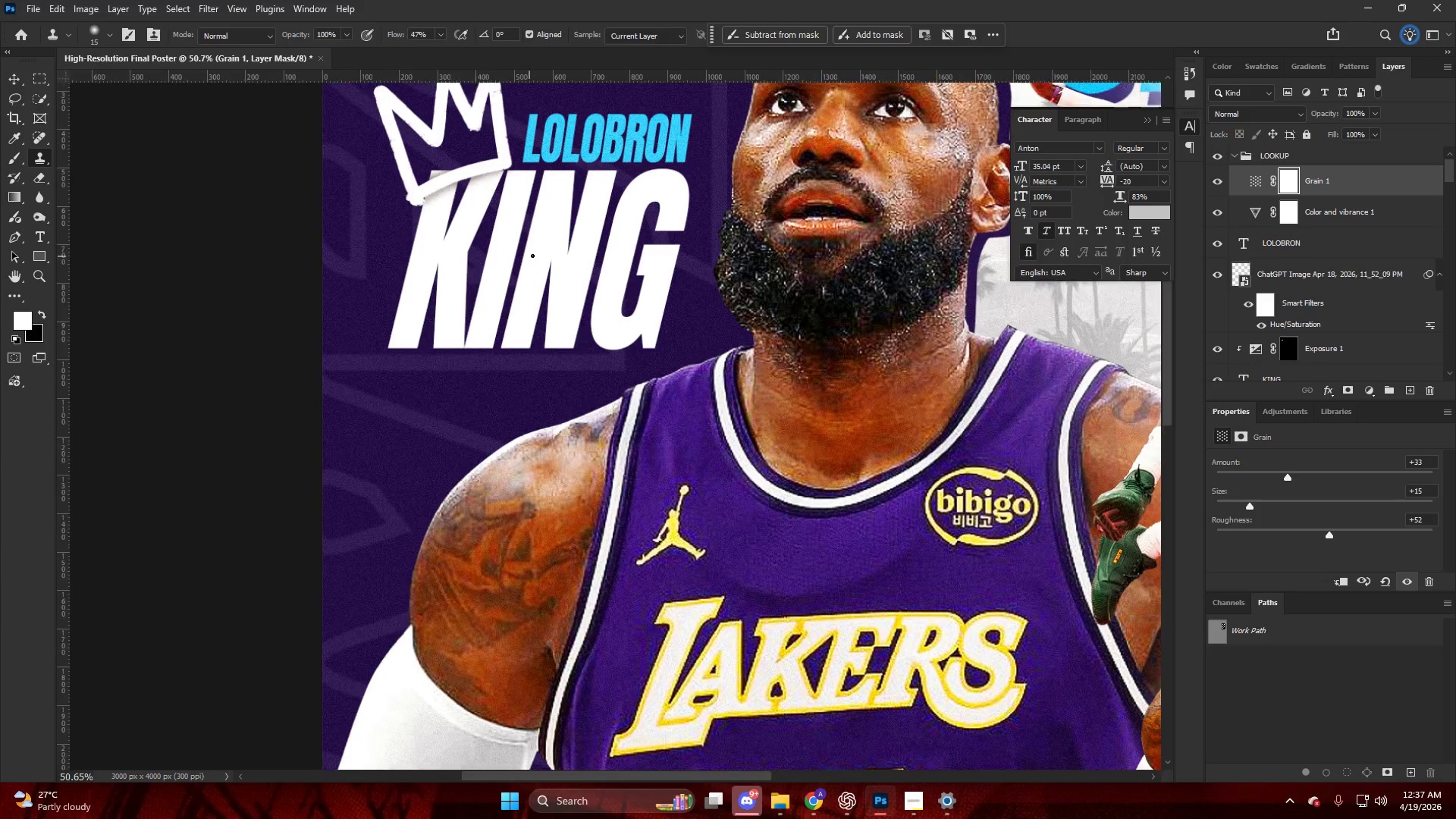 
left_click([1325, 388])
 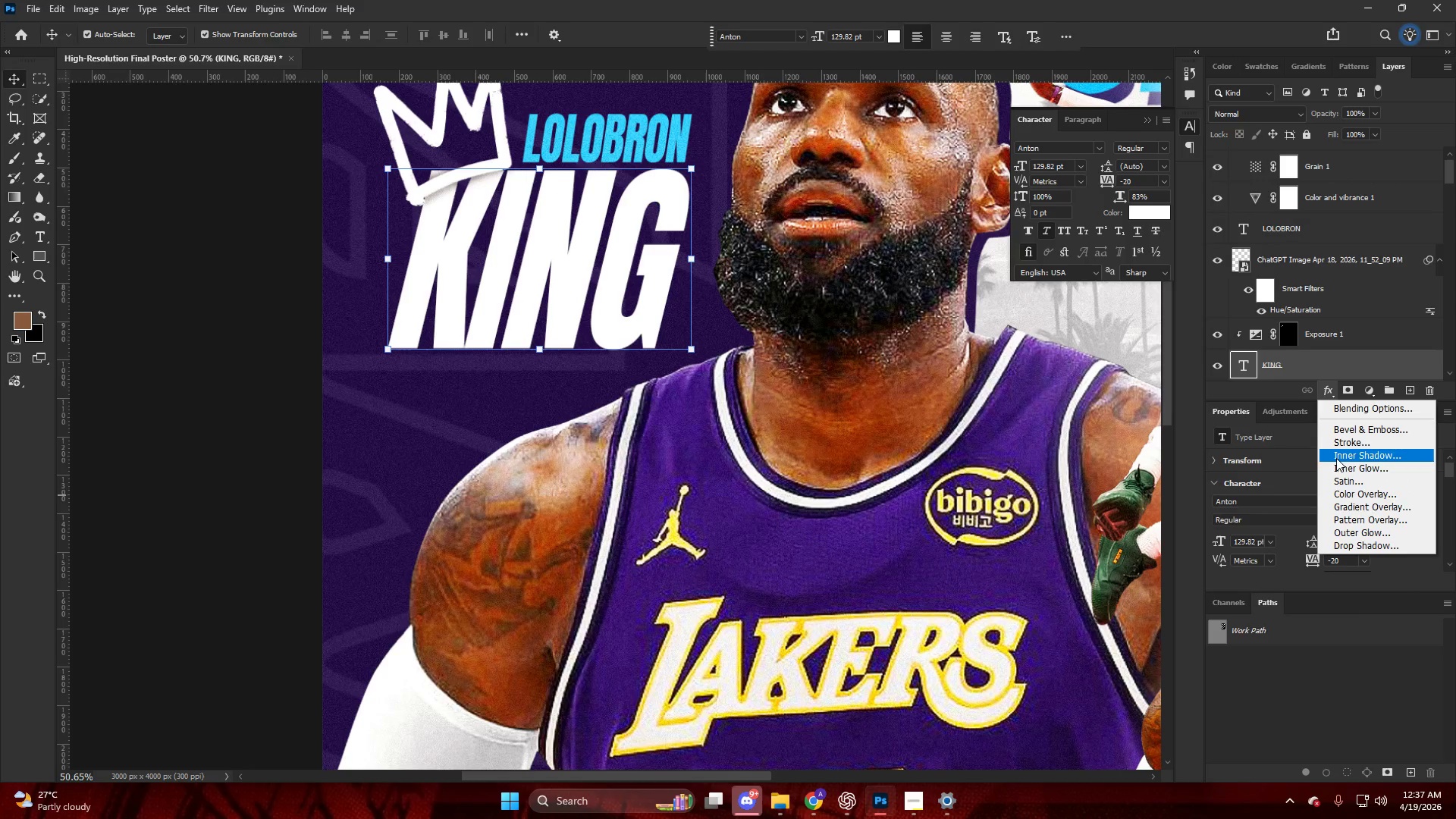 
left_click([1338, 468])
 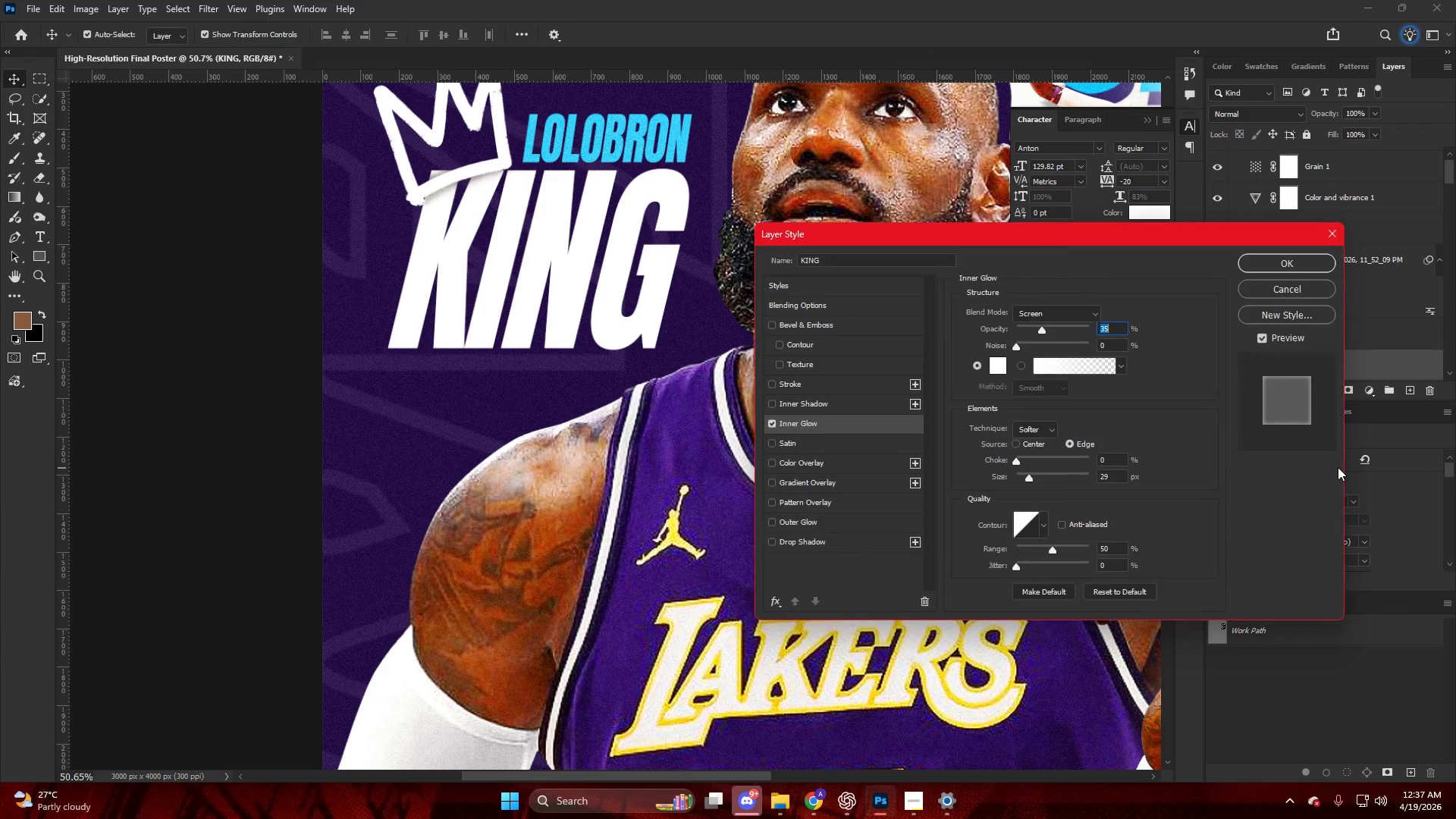 
key(Escape)
 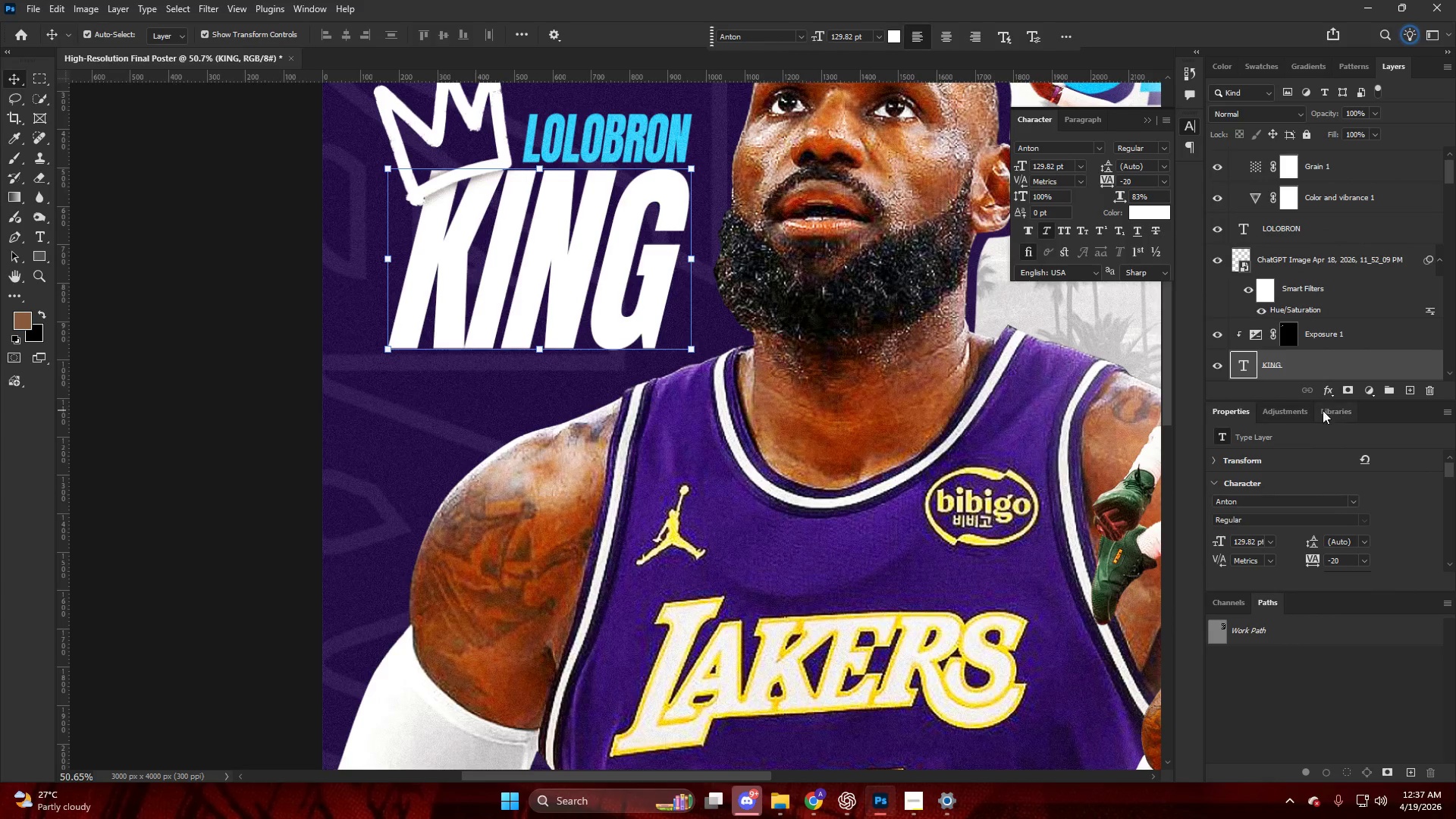 
left_click([1329, 392])
 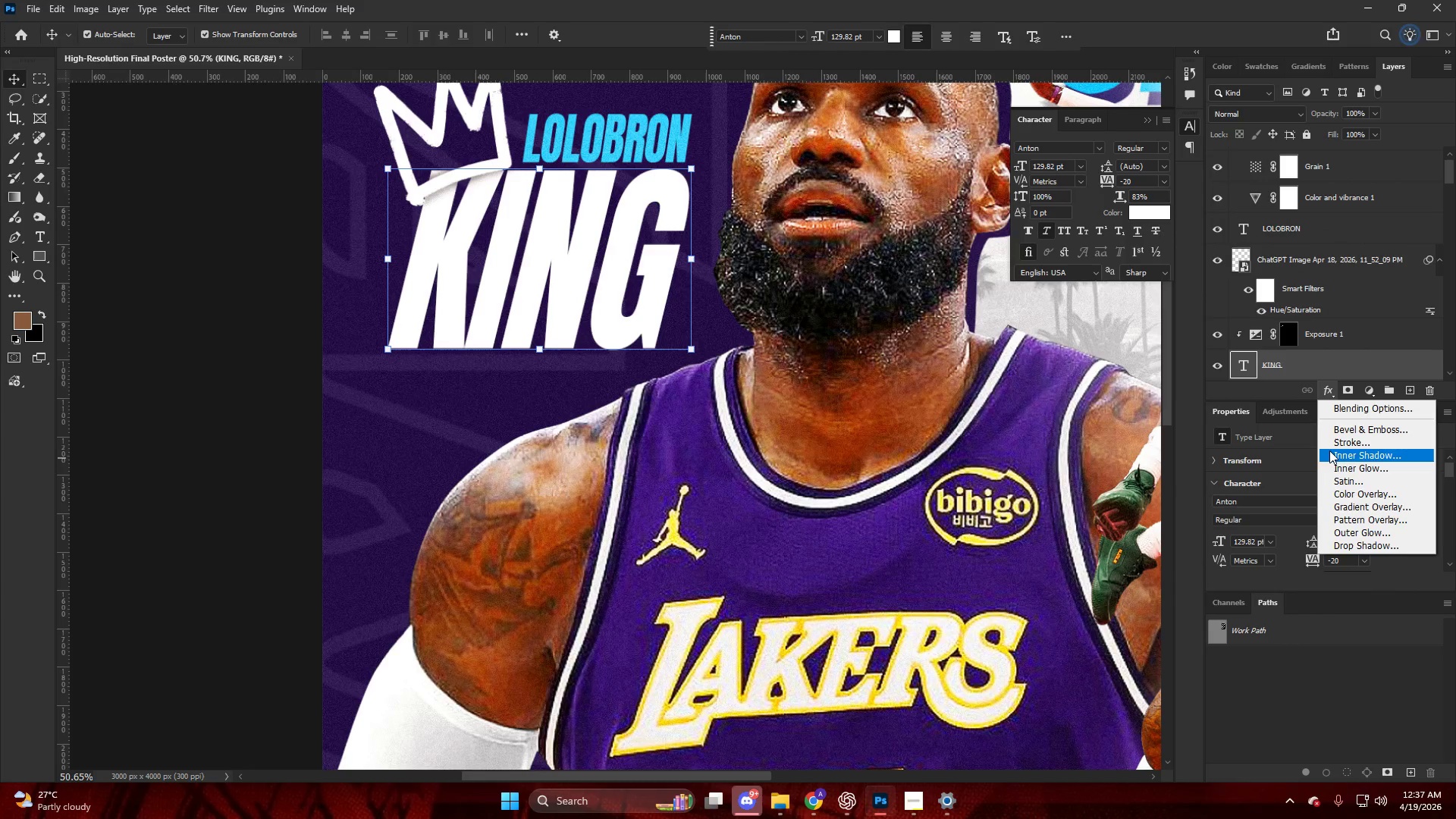 
left_click([1329, 450])
 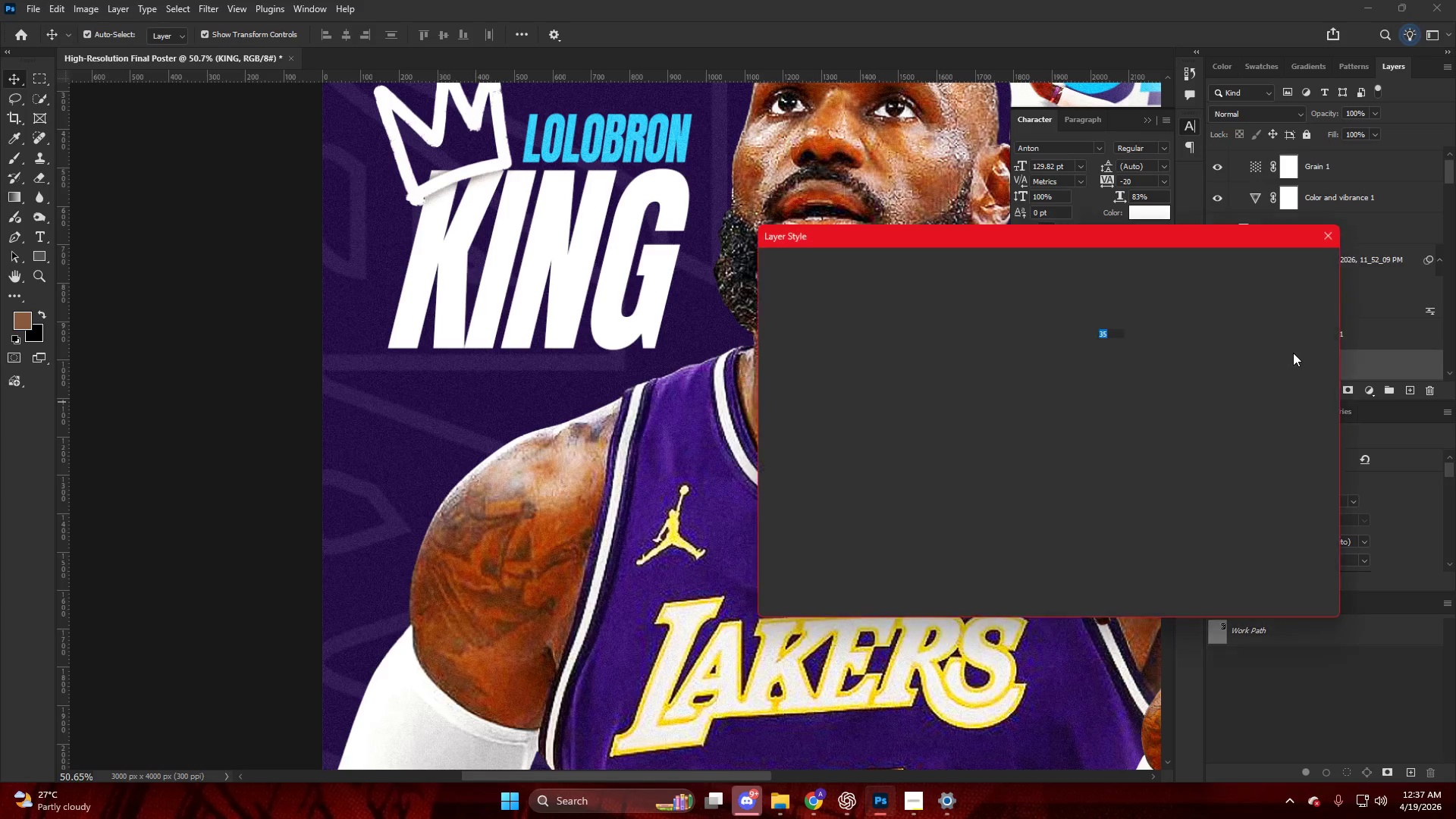 
key(Escape)
 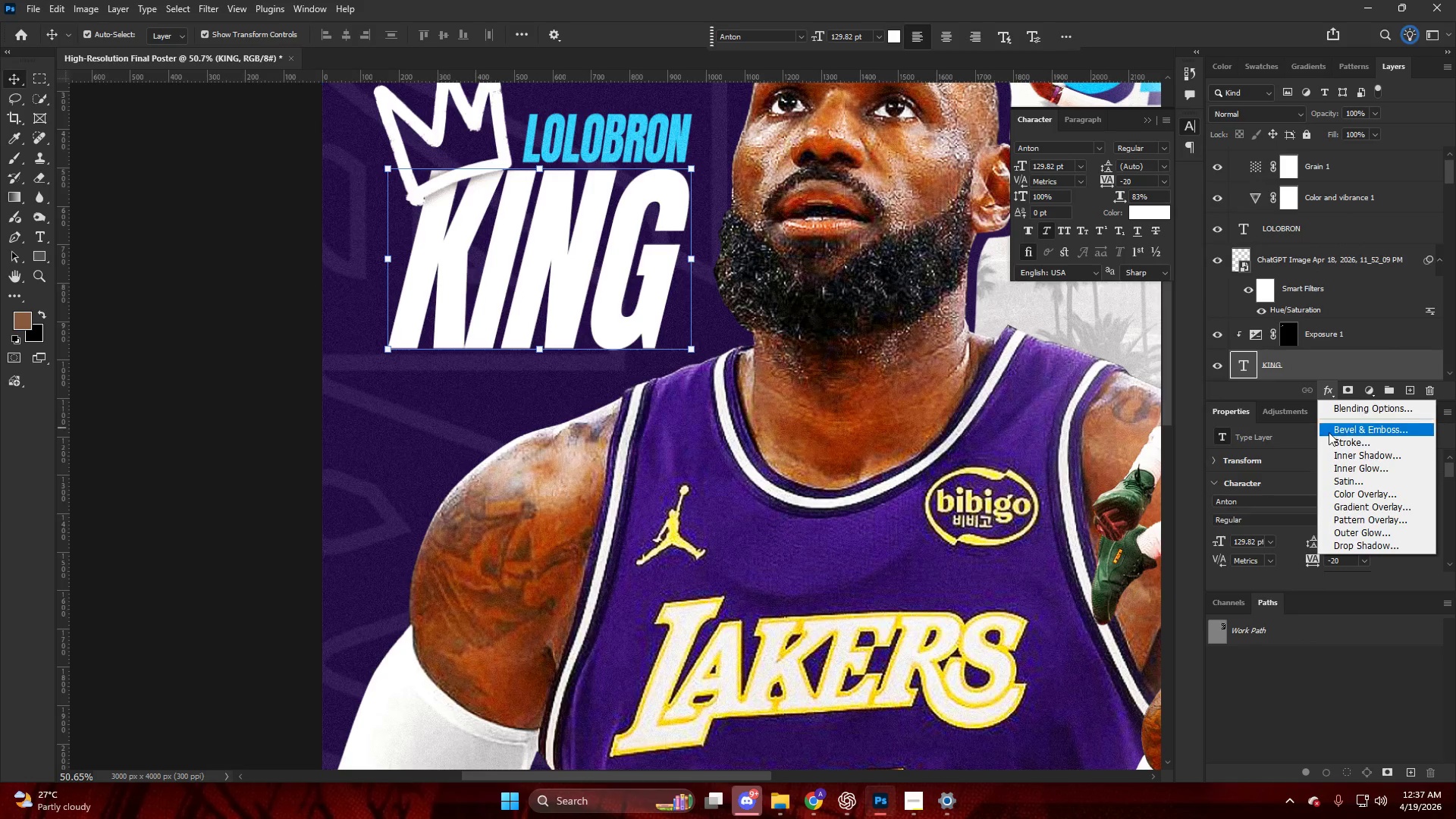 
left_click([1332, 449])
 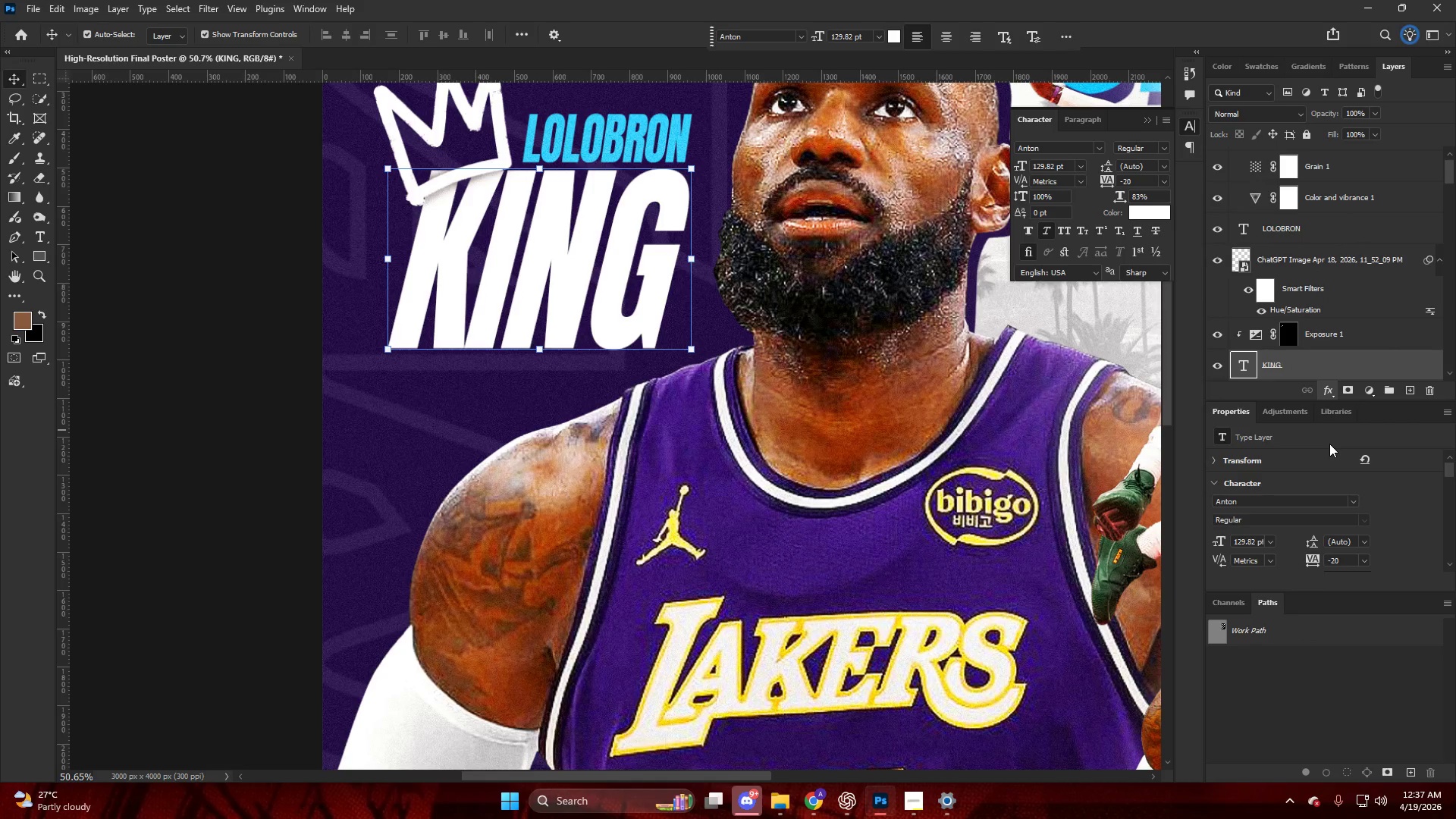 
mouse_move([1332, 413])
 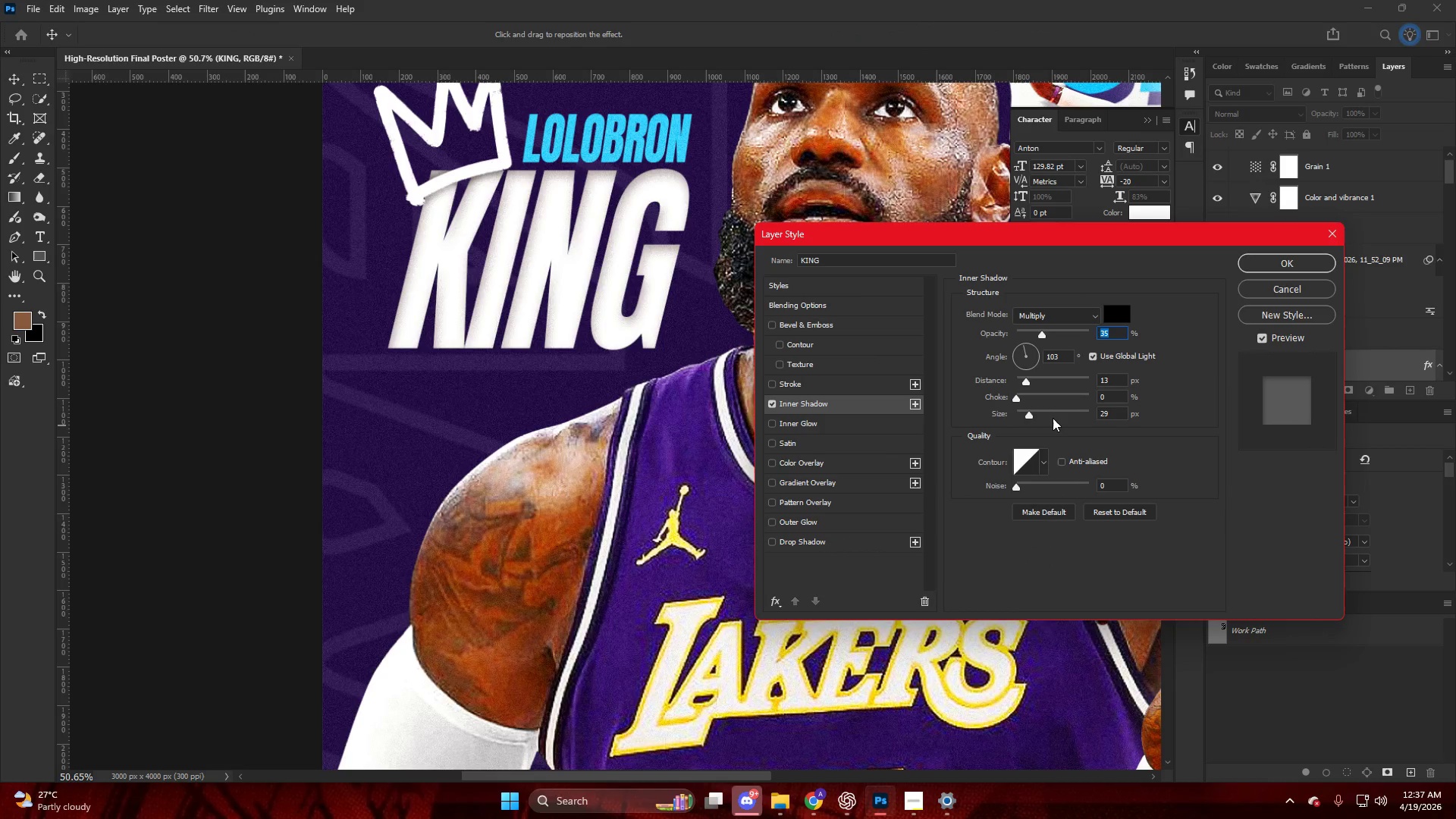 
left_click_drag(start_coordinate=[1028, 416], to_coordinate=[1022, 425])
 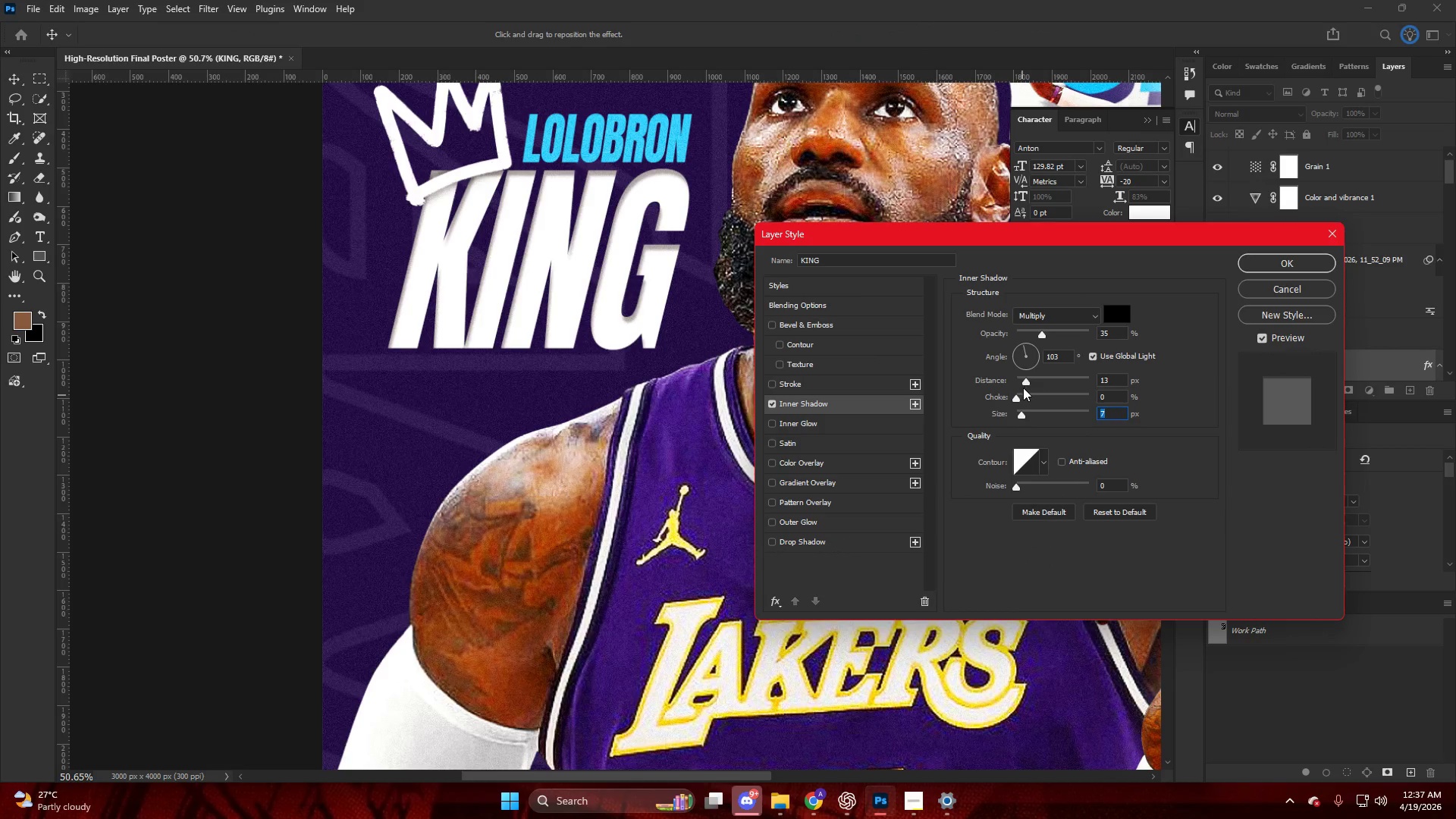 
left_click_drag(start_coordinate=[1028, 384], to_coordinate=[1026, 389])
 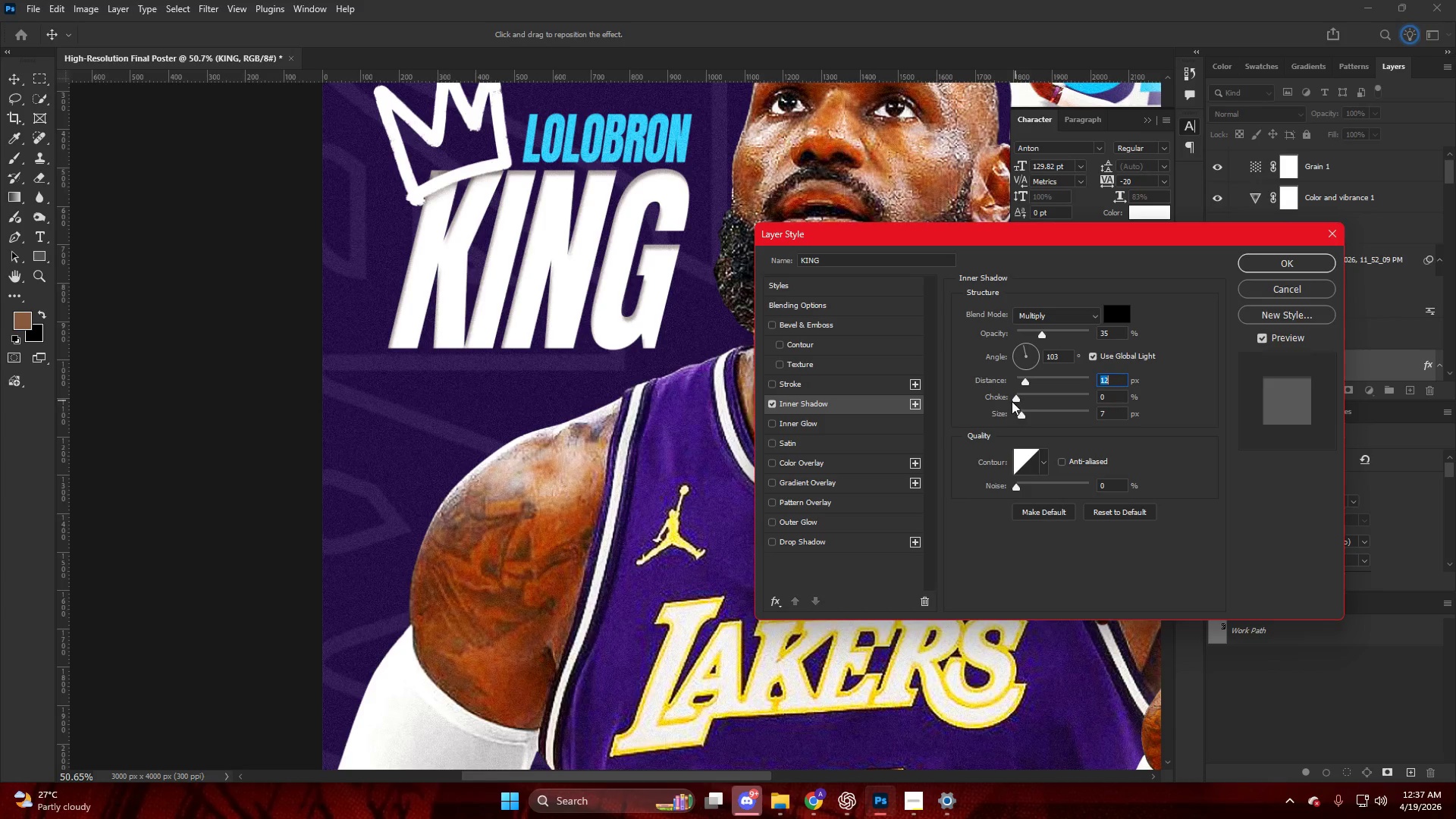 
left_click_drag(start_coordinate=[1011, 398], to_coordinate=[1027, 402])
 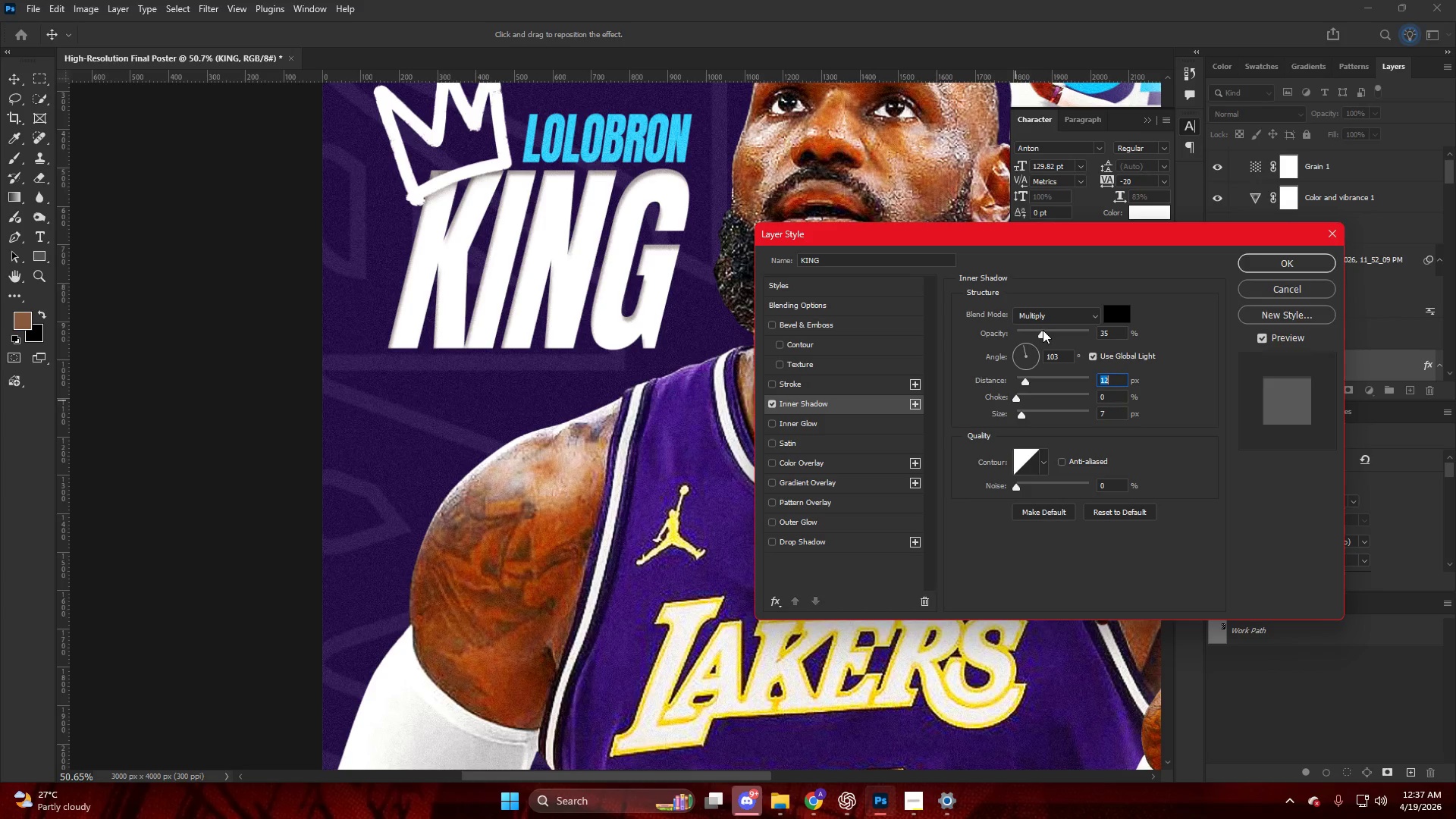 
left_click_drag(start_coordinate=[1043, 337], to_coordinate=[1043, 347])
 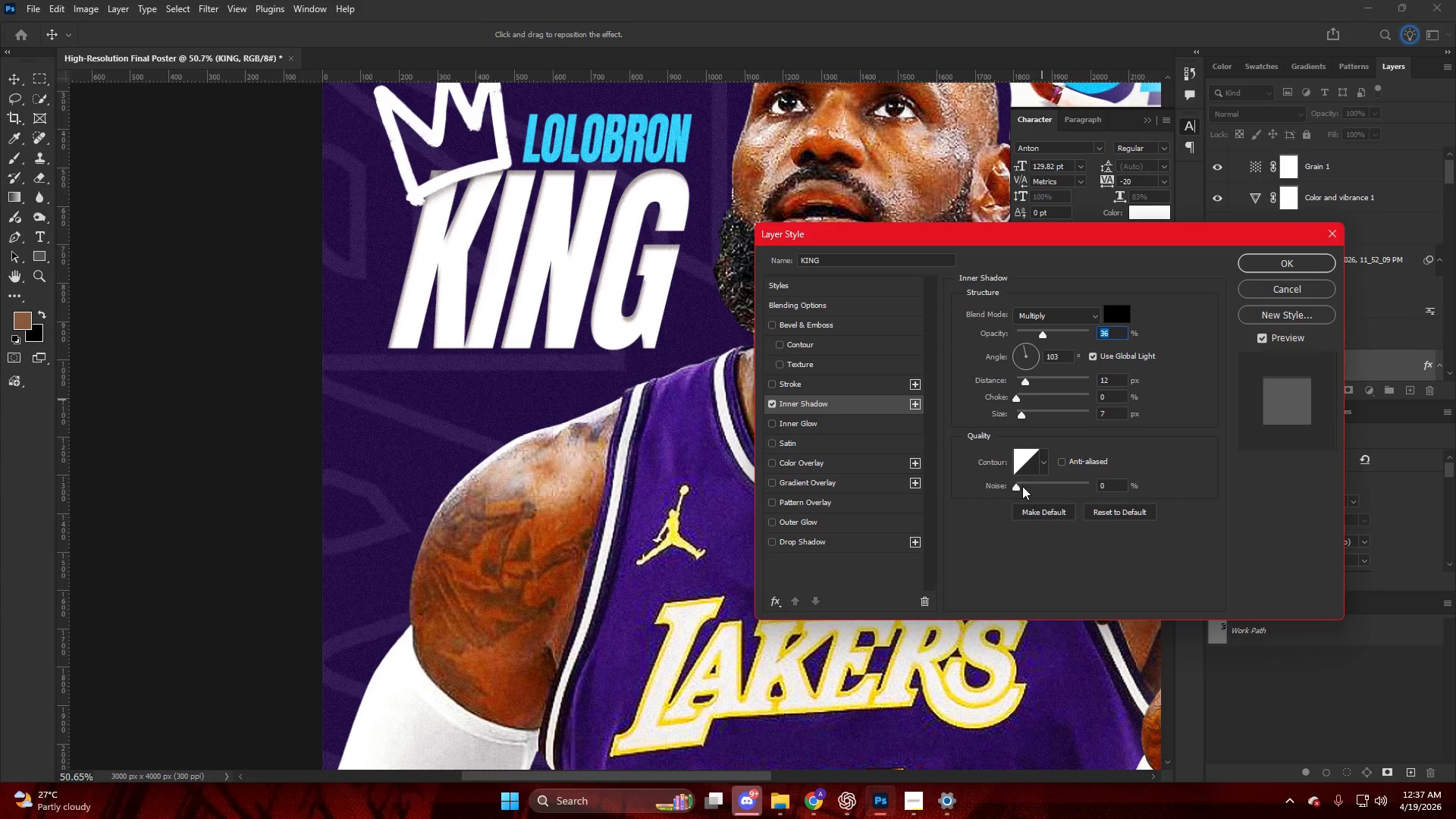 
left_click_drag(start_coordinate=[1018, 486], to_coordinate=[1000, 484])
 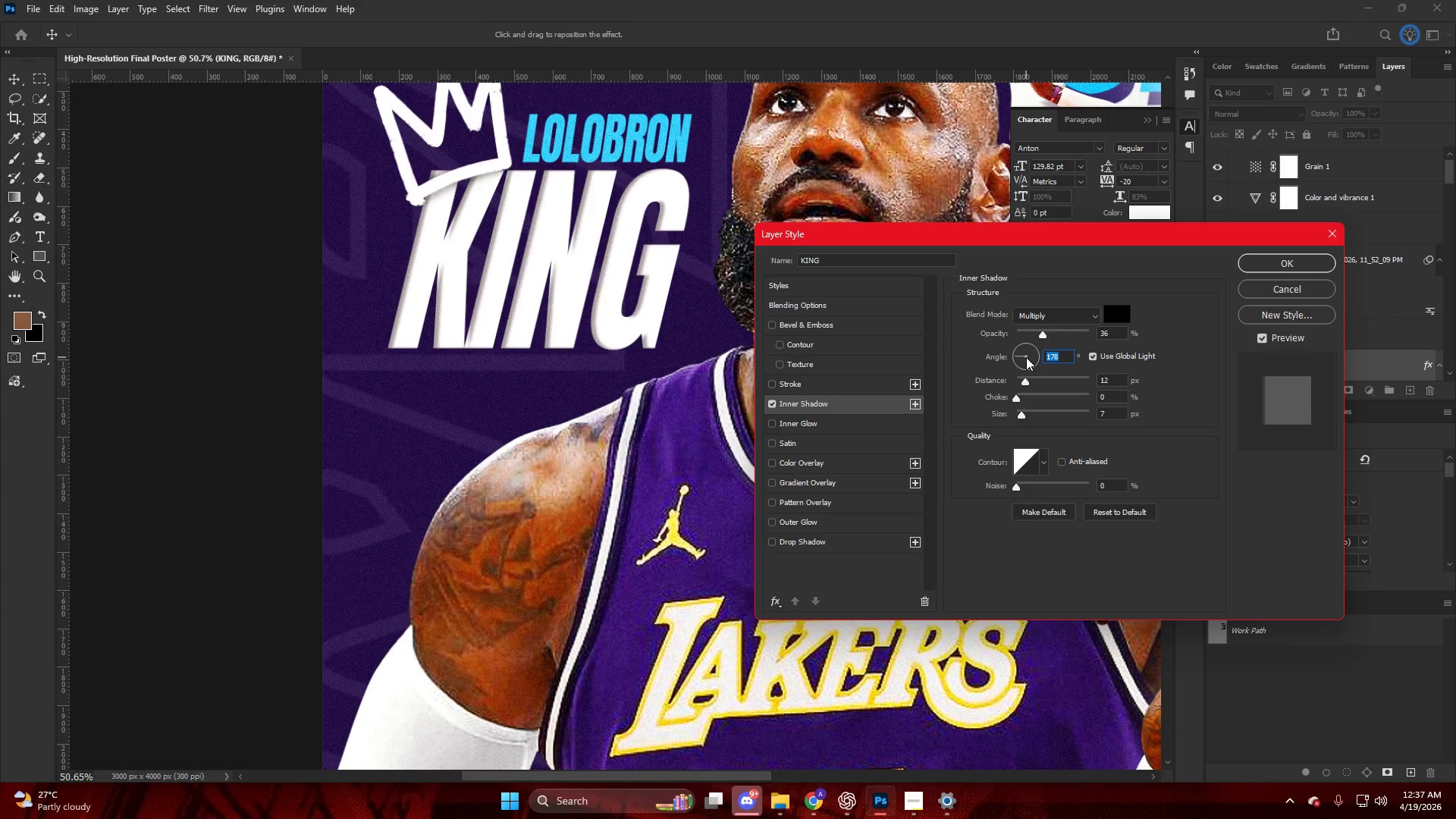 
left_click([1025, 358])
 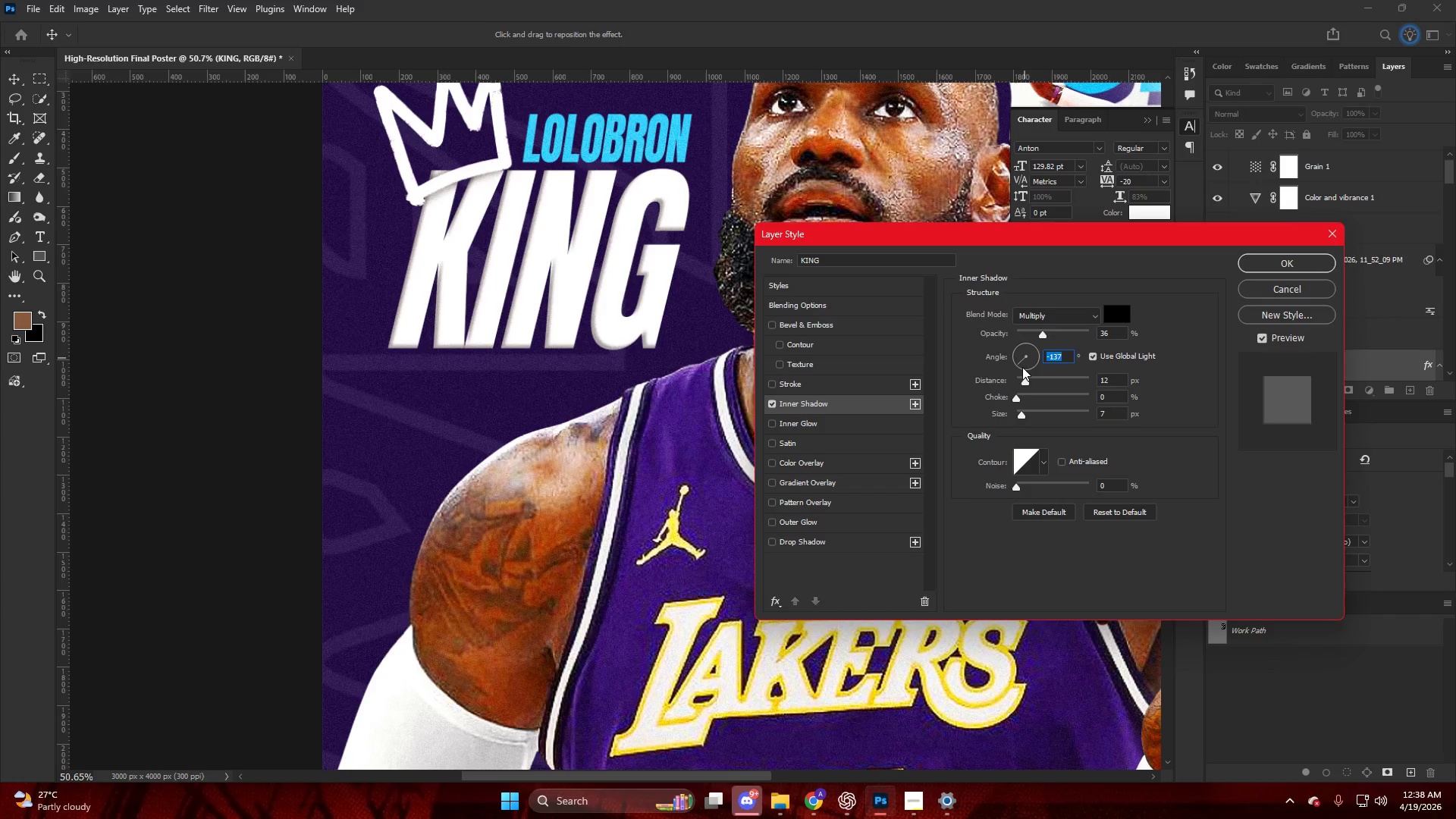 
left_click([1022, 368])
 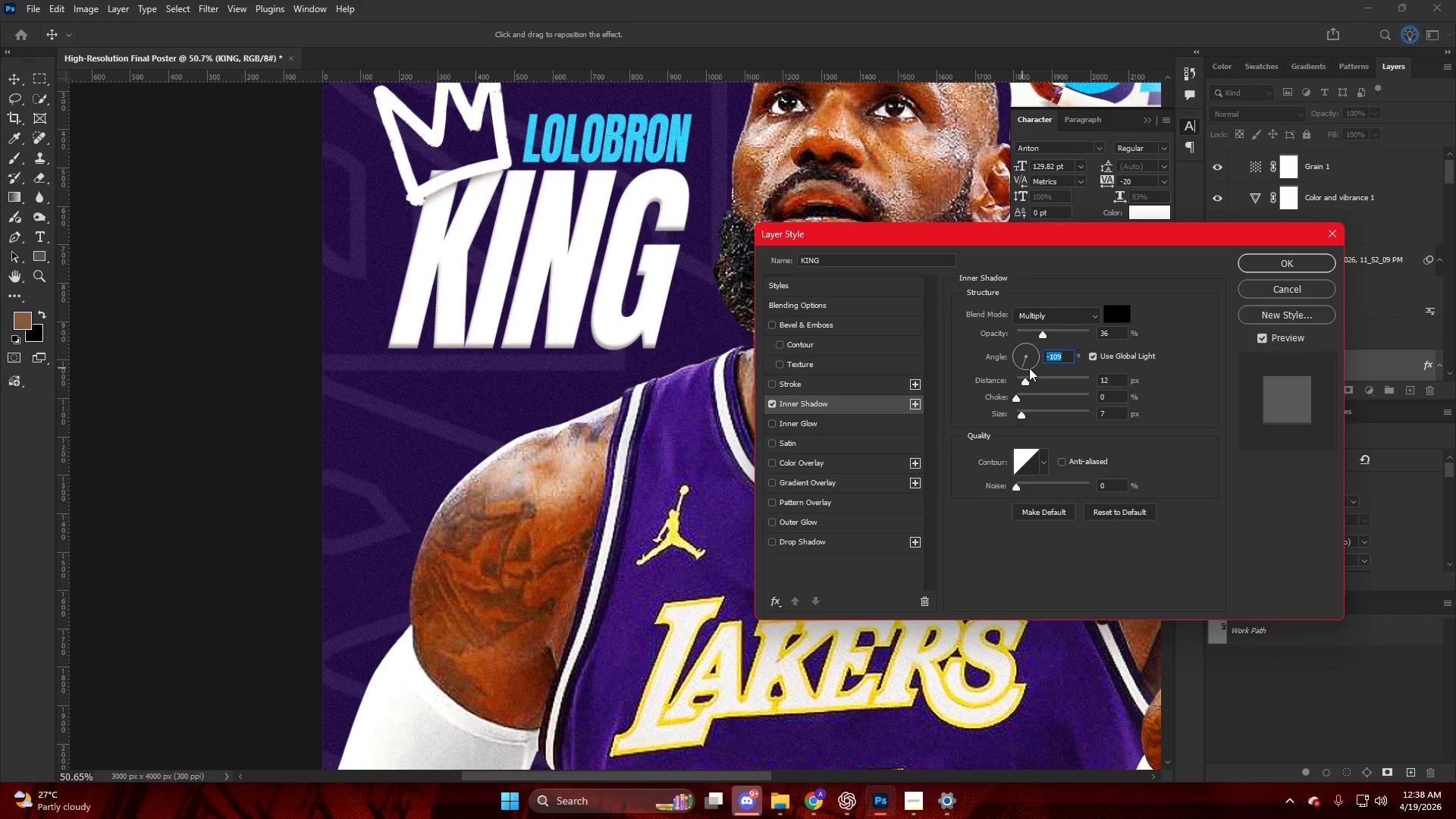 
hold_key(key=NumpadEnter, duration=19.56)
 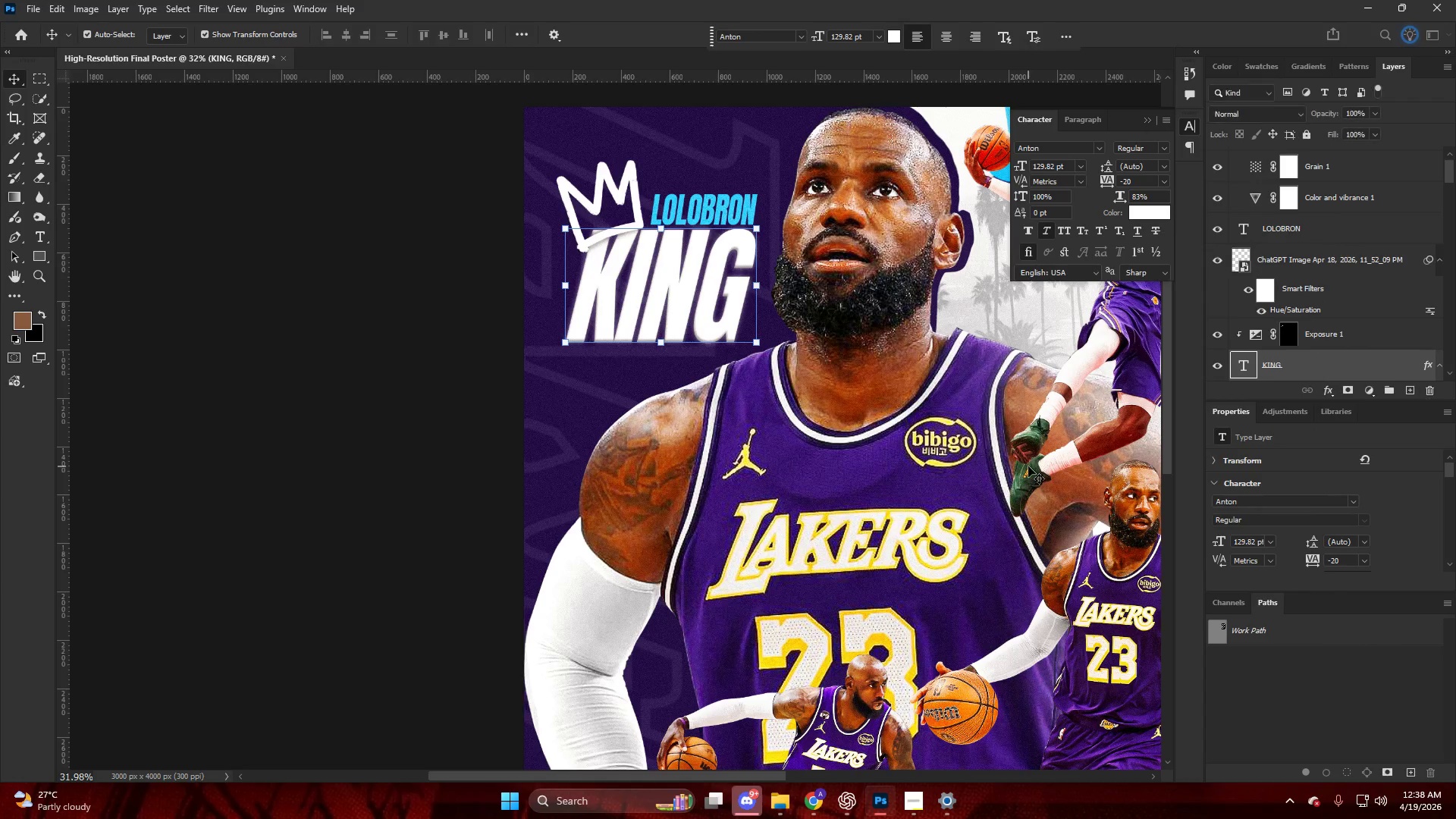 
key(Alt+AltLeft)
 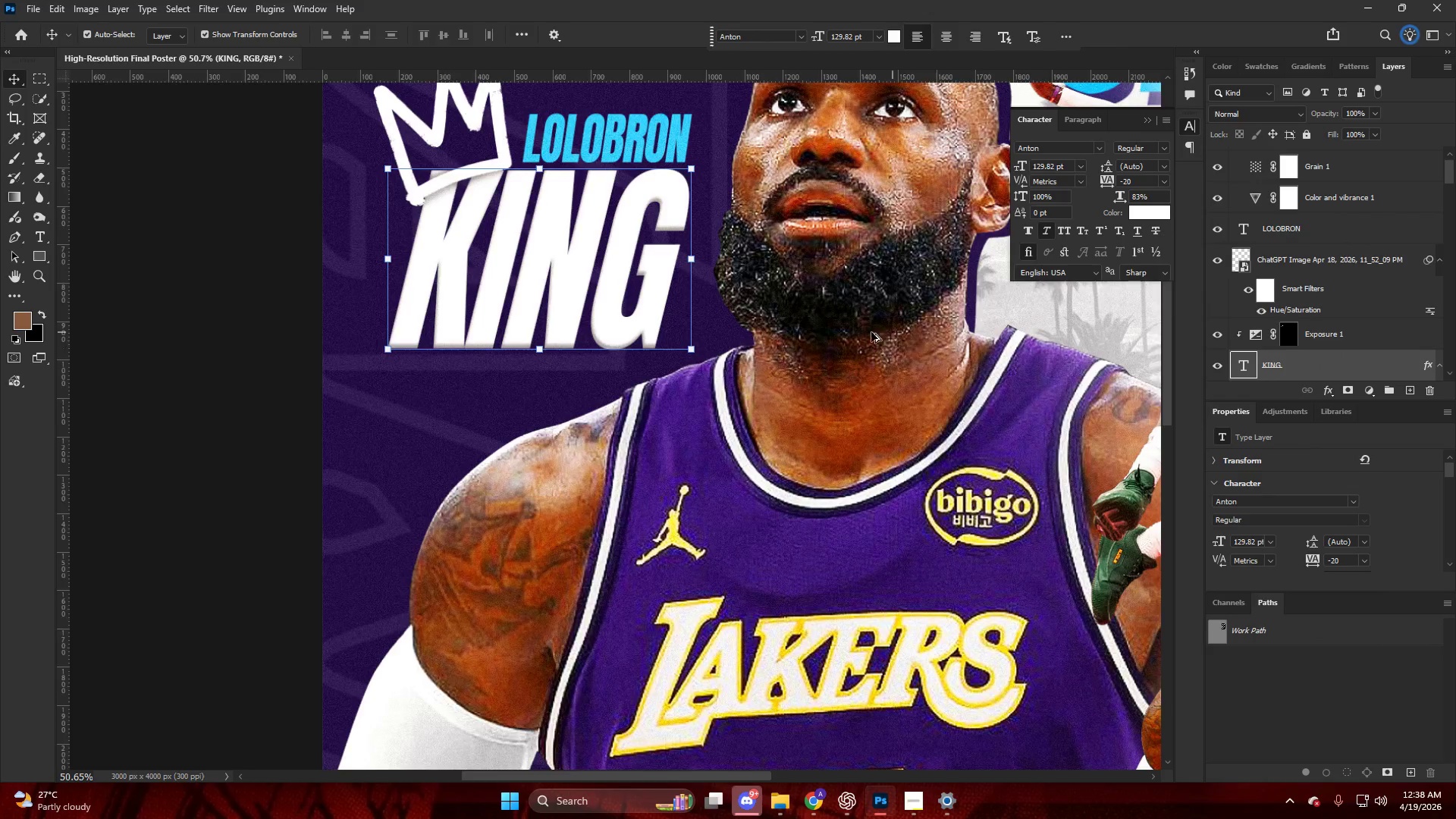 
scroll: coordinate [870, 332], scroll_direction: down, amount: 5.0
 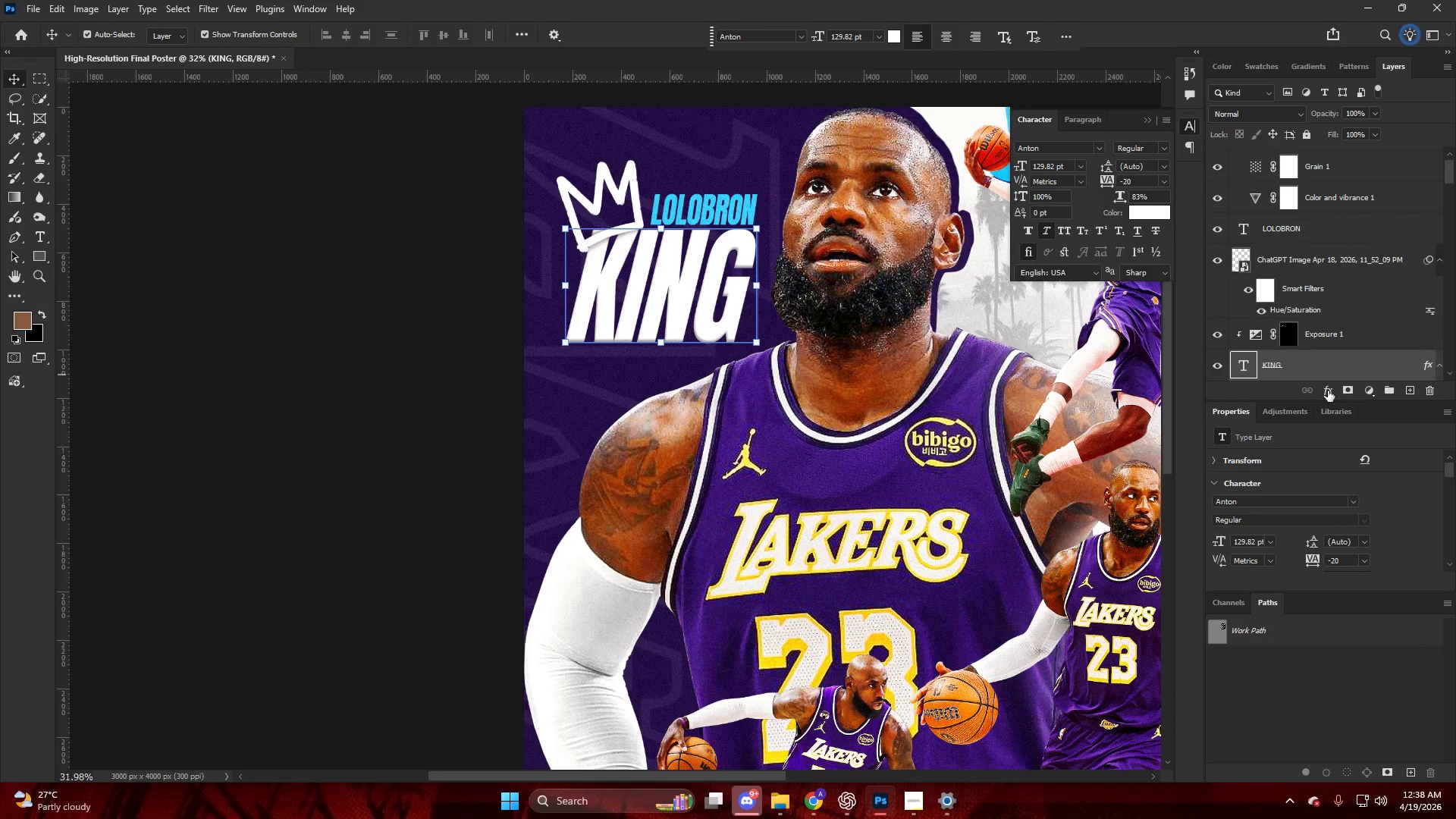 
left_click([1331, 390])
 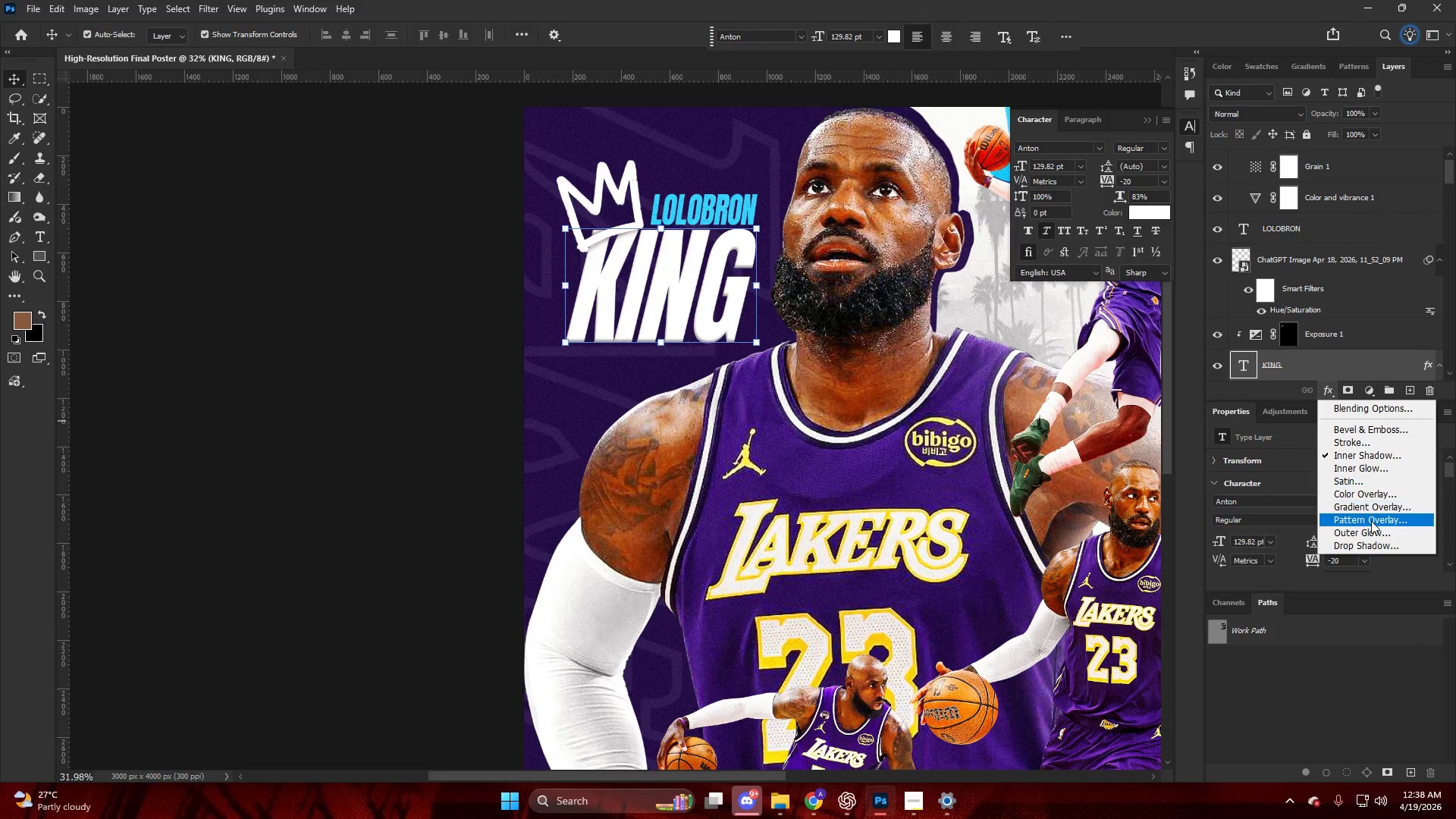 
left_click_drag(start_coordinate=[1362, 538], to_coordinate=[1358, 538])
 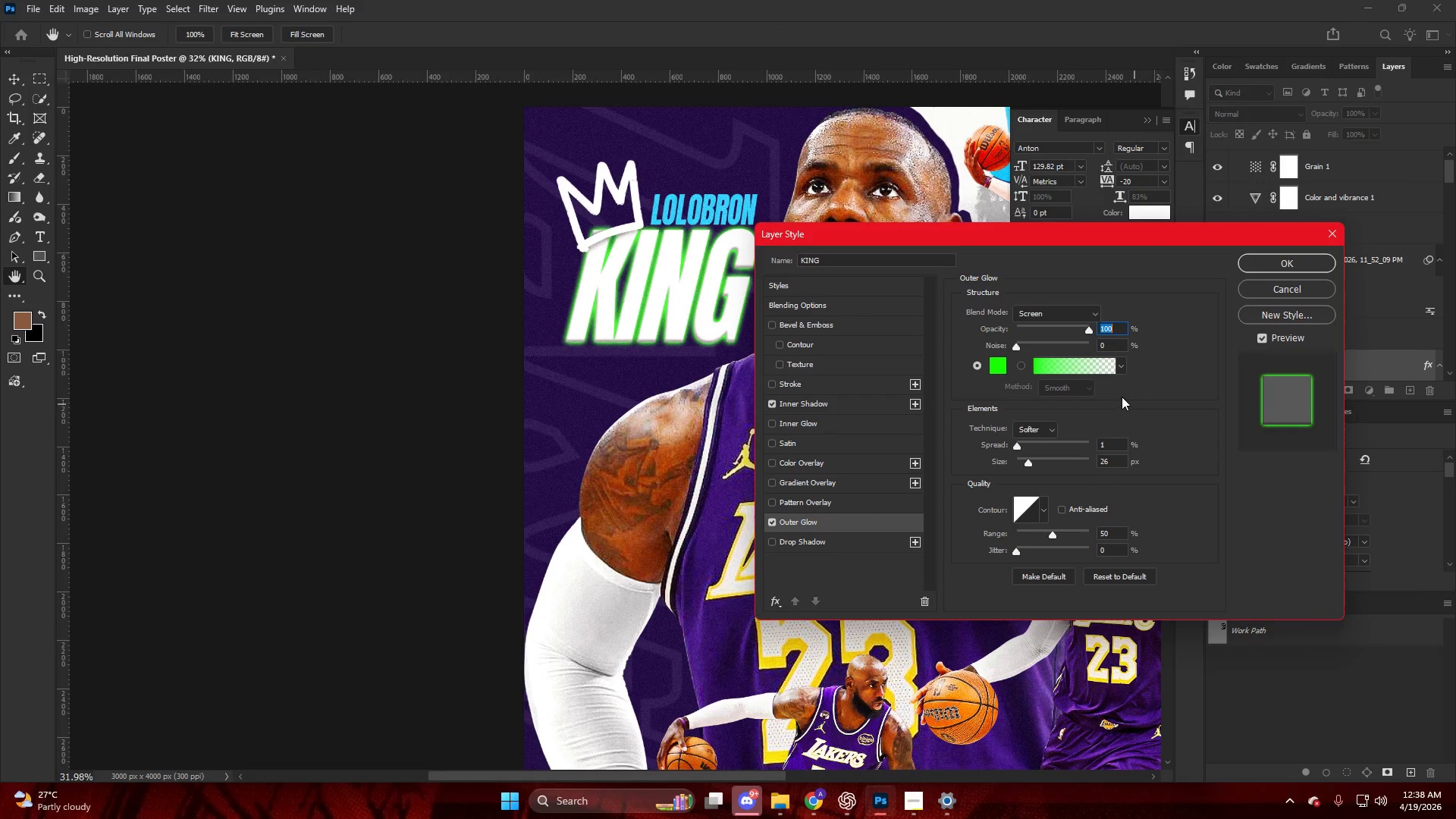 
left_click([999, 362])
 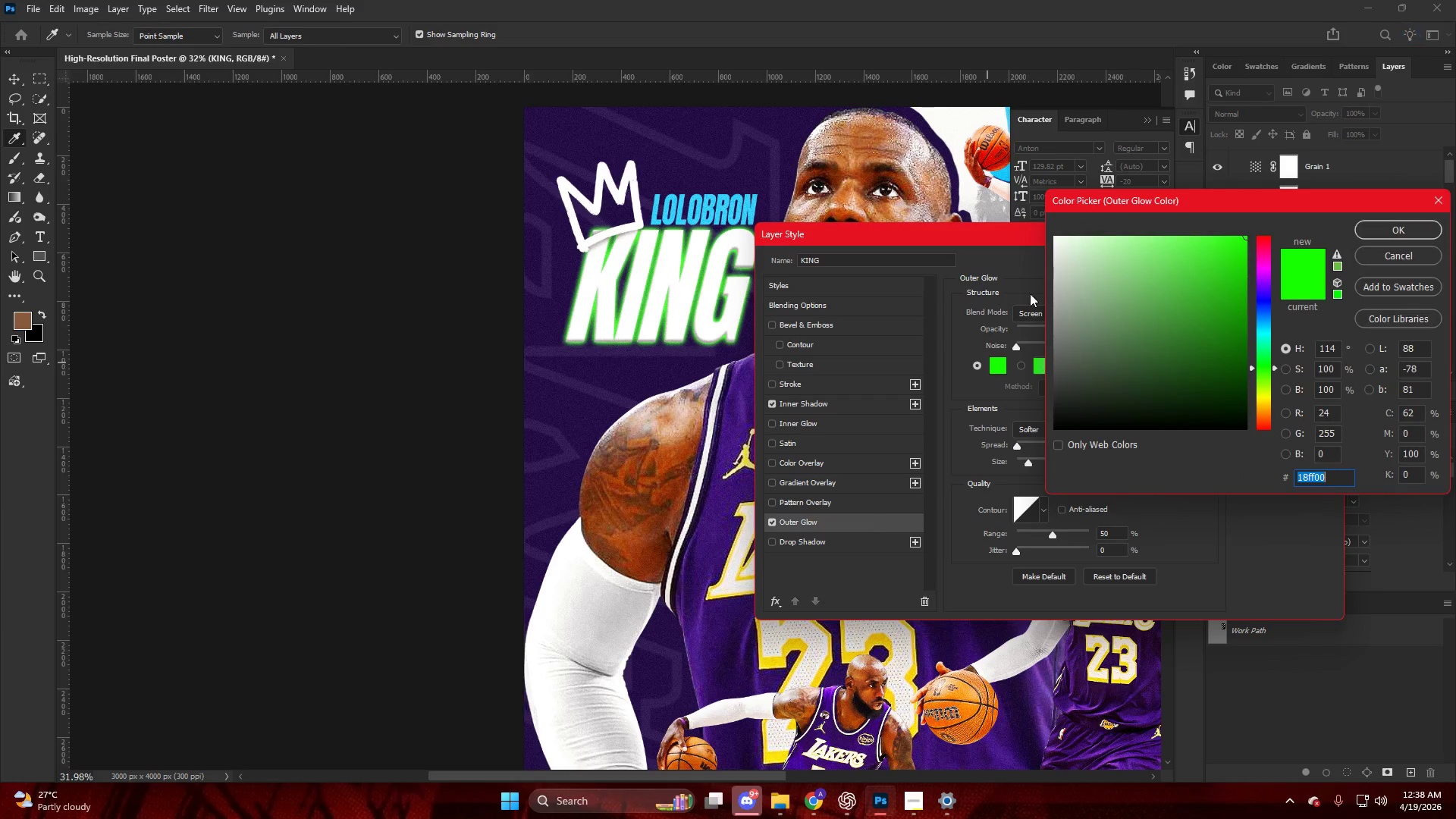 
left_click_drag(start_coordinate=[1059, 267], to_coordinate=[1035, 188])
 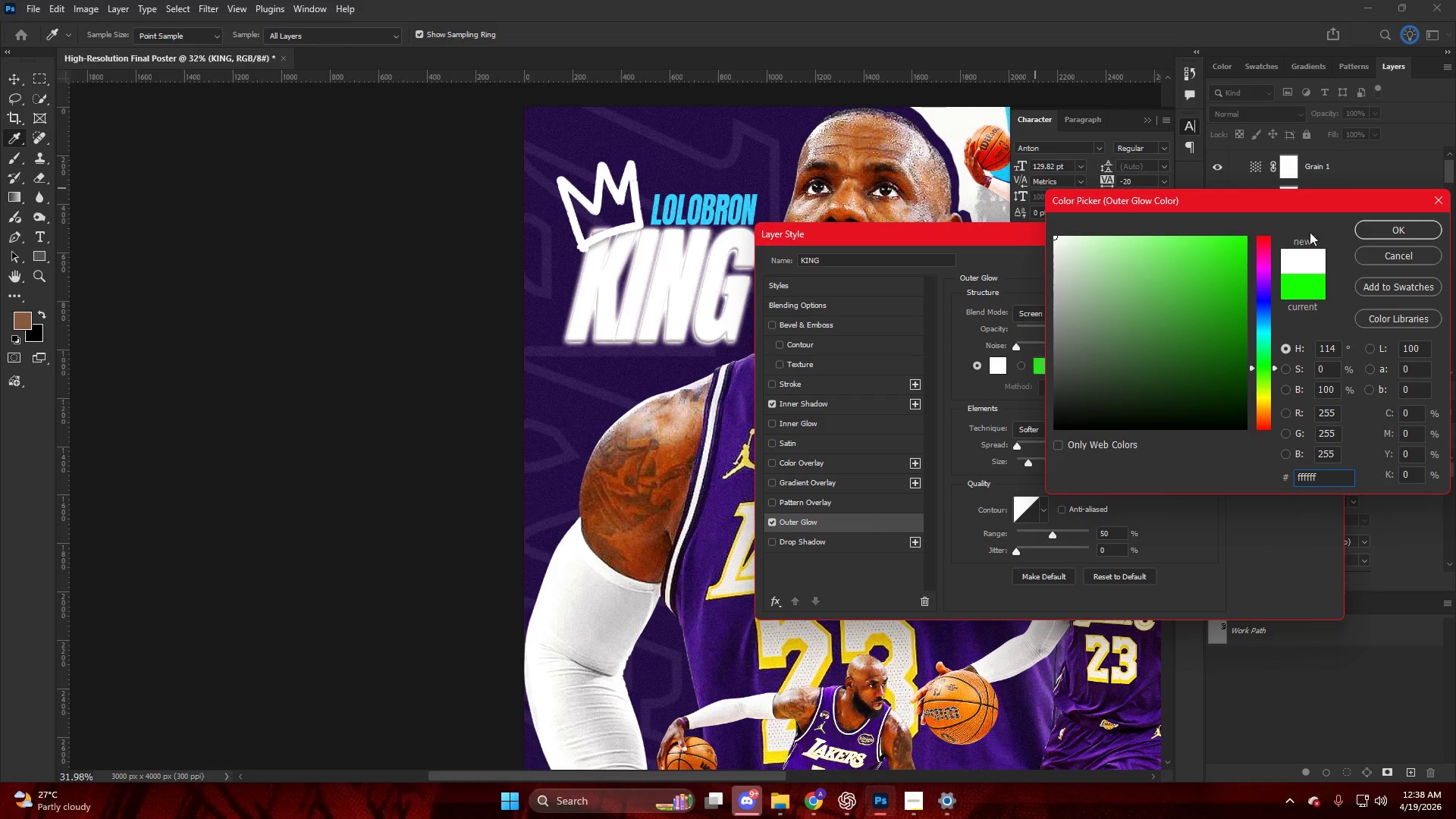 
left_click([1366, 237])
 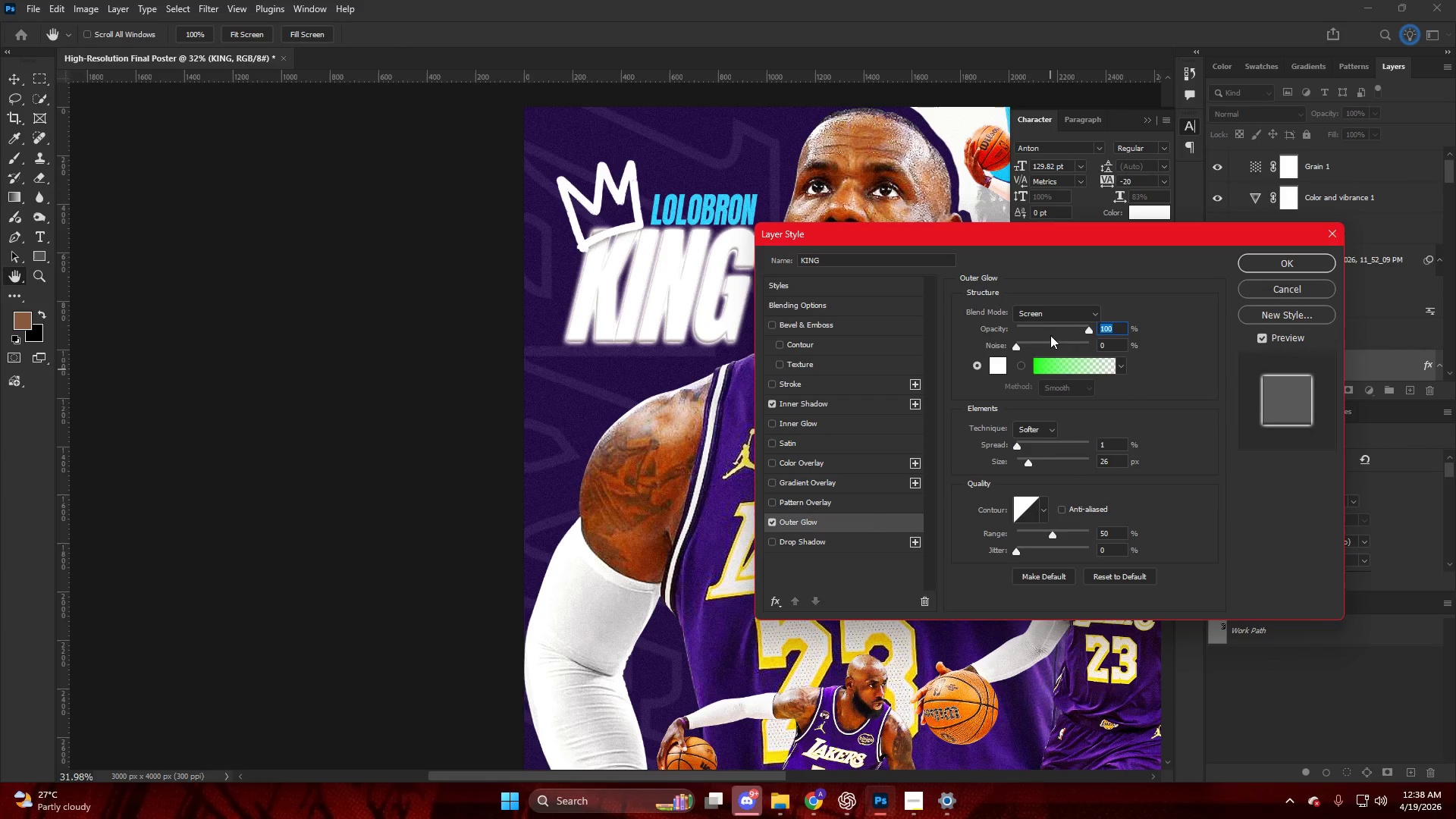 
left_click_drag(start_coordinate=[1045, 328], to_coordinate=[1034, 328])
 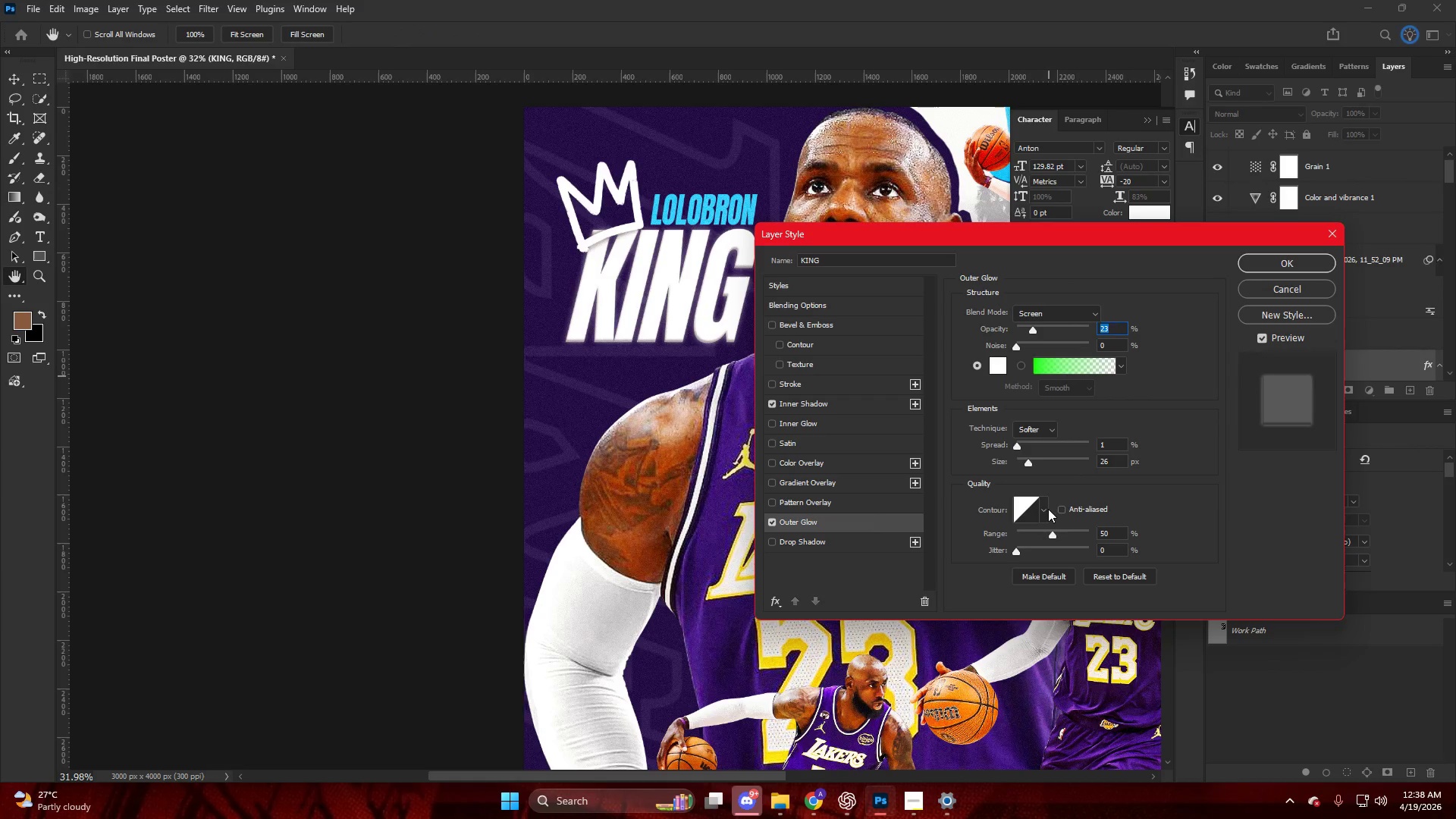 
left_click_drag(start_coordinate=[1027, 459], to_coordinate=[1028, 468])
 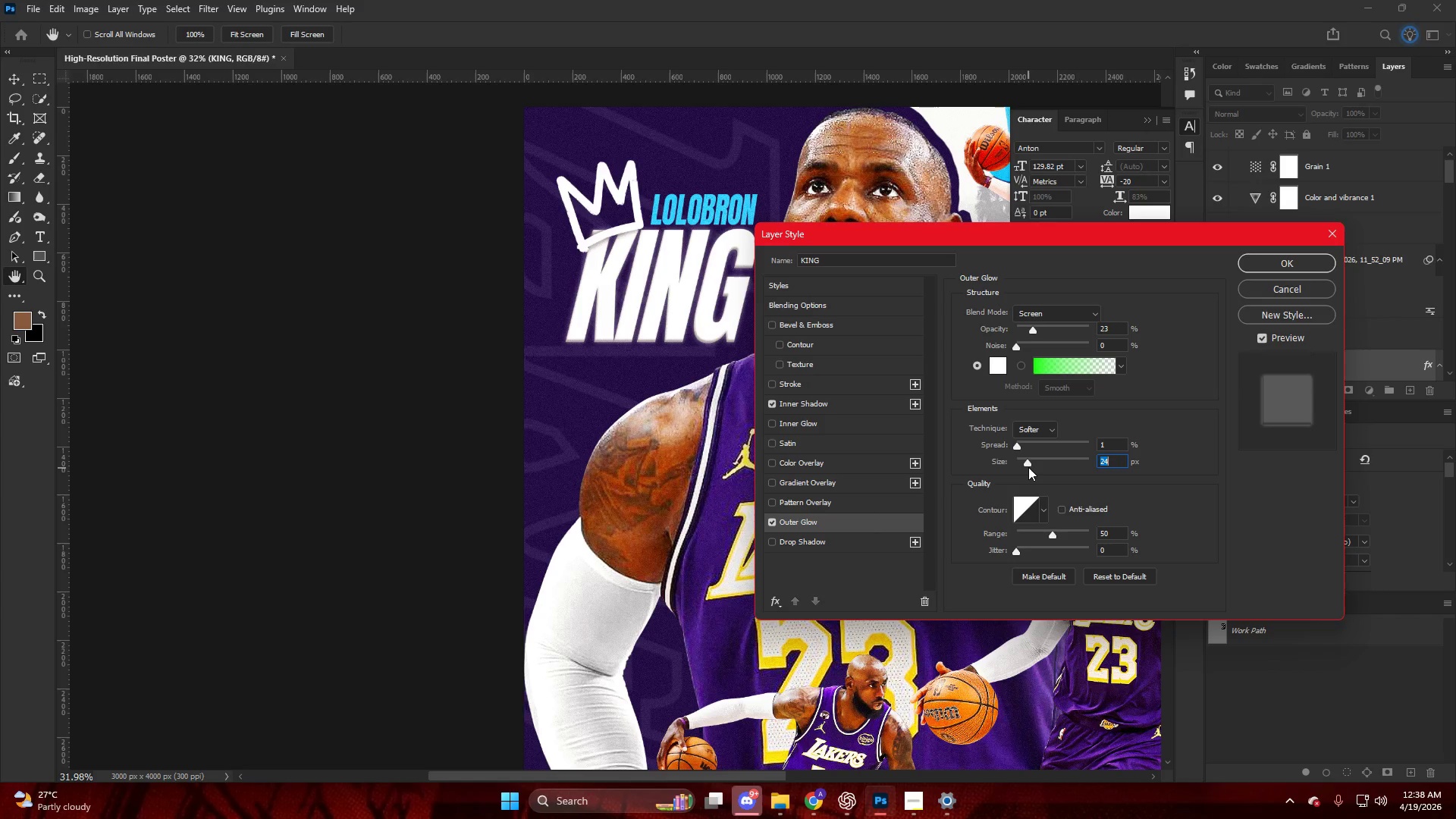 
key(NumpadEnter)
 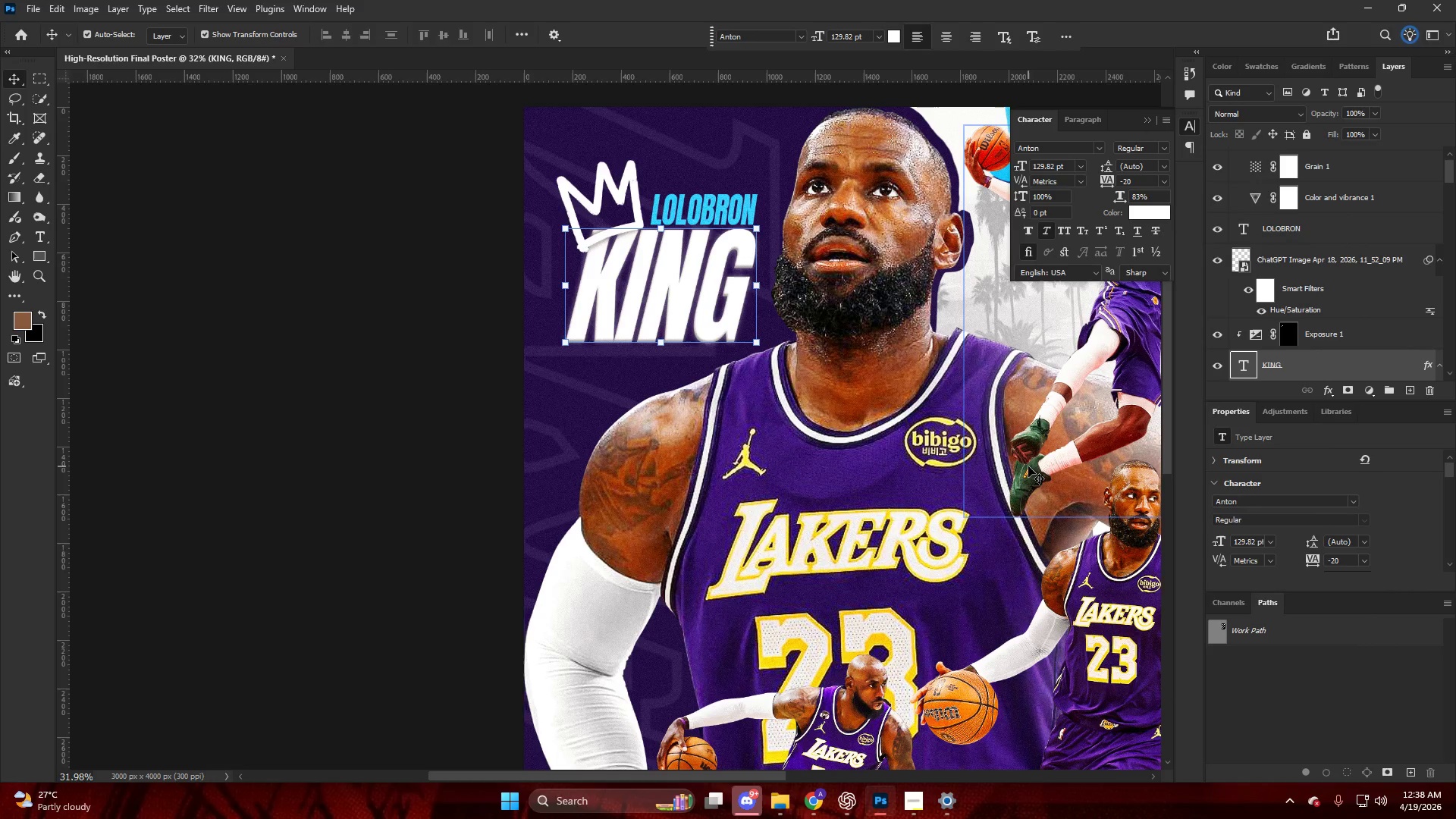 
key(NumpadEnter)
 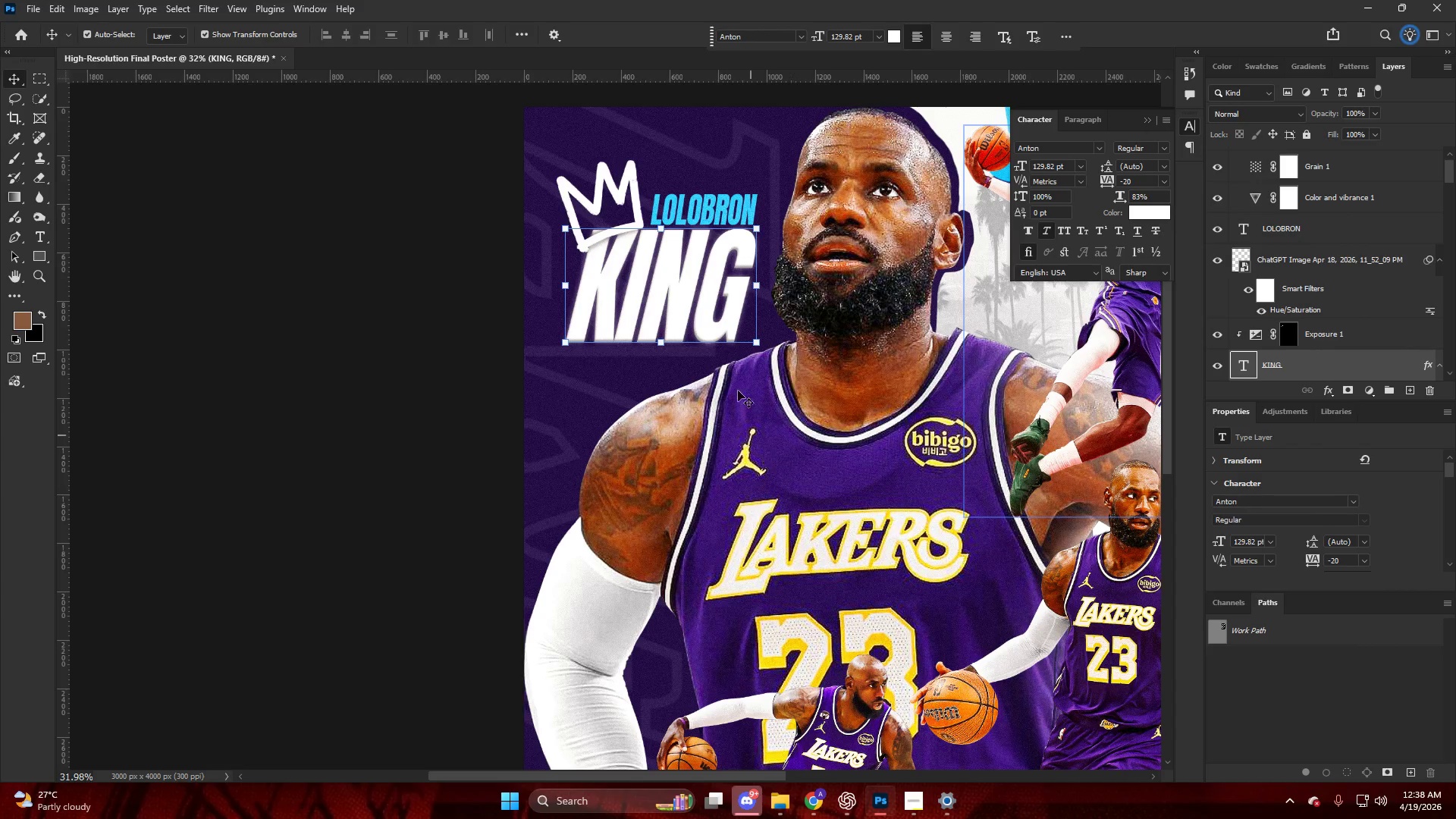 
left_click([708, 280])
 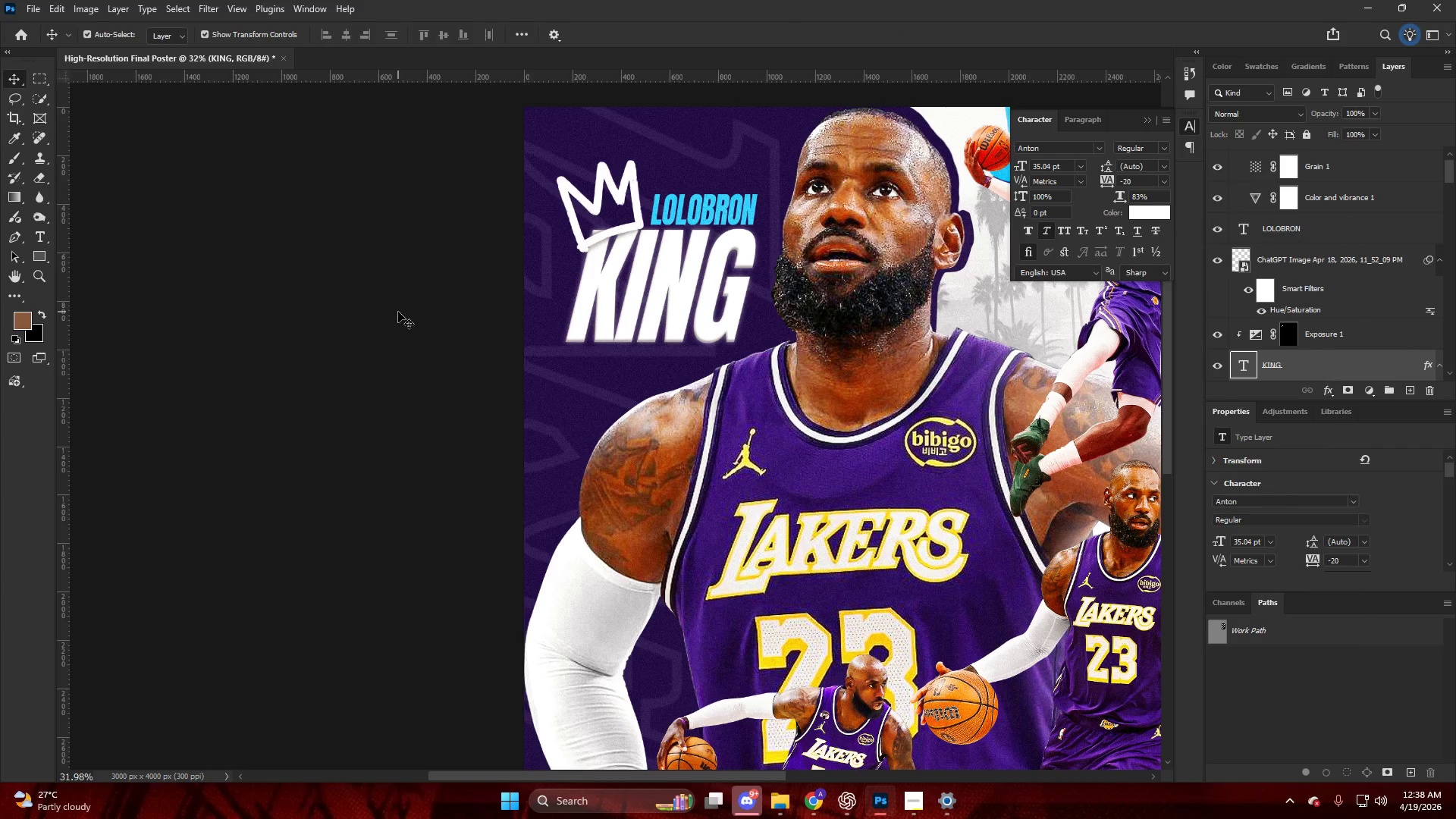 
hold_key(key=AltLeft, duration=0.41)
 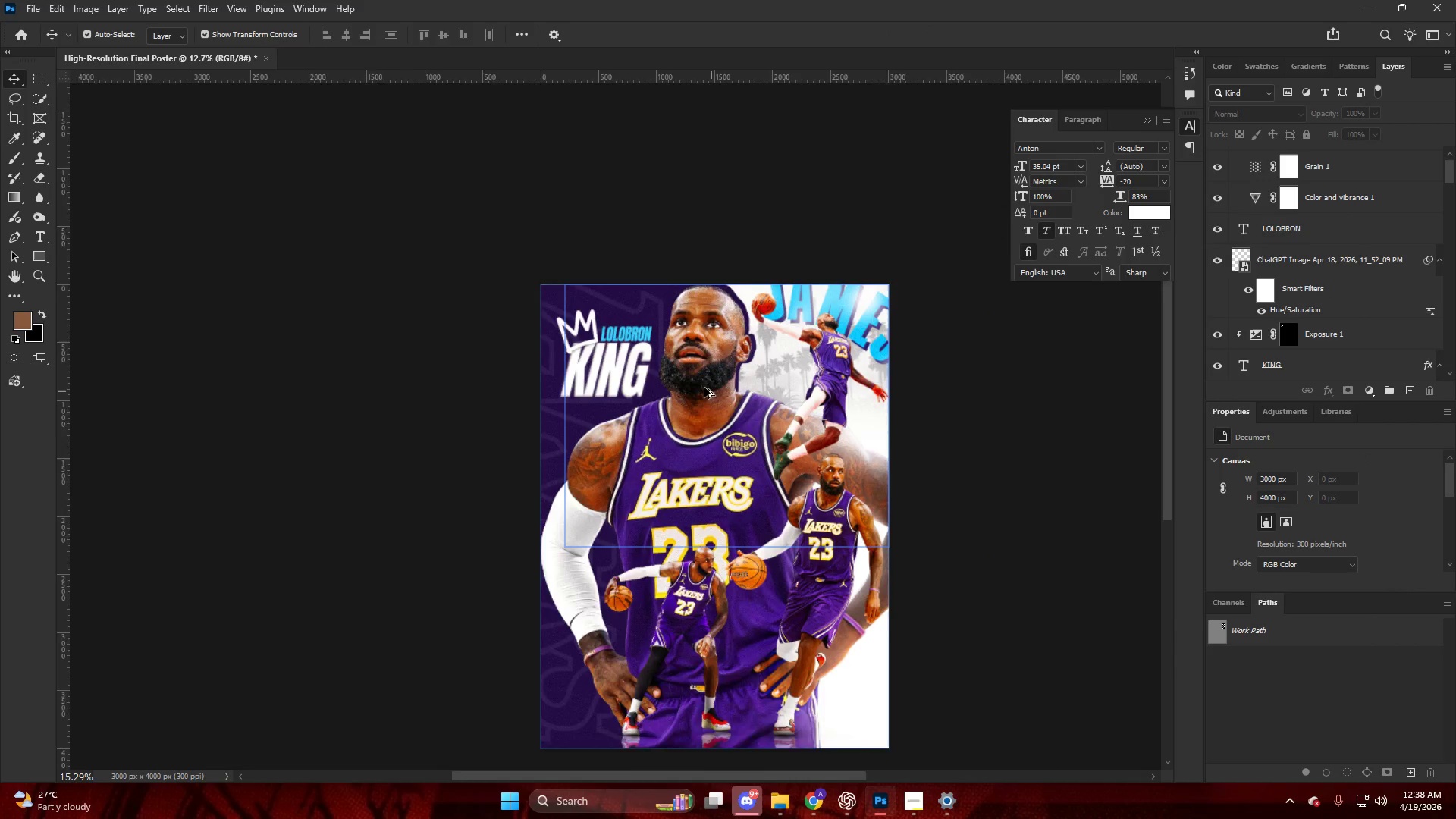 
hold_key(key=AltLeft, duration=0.75)
 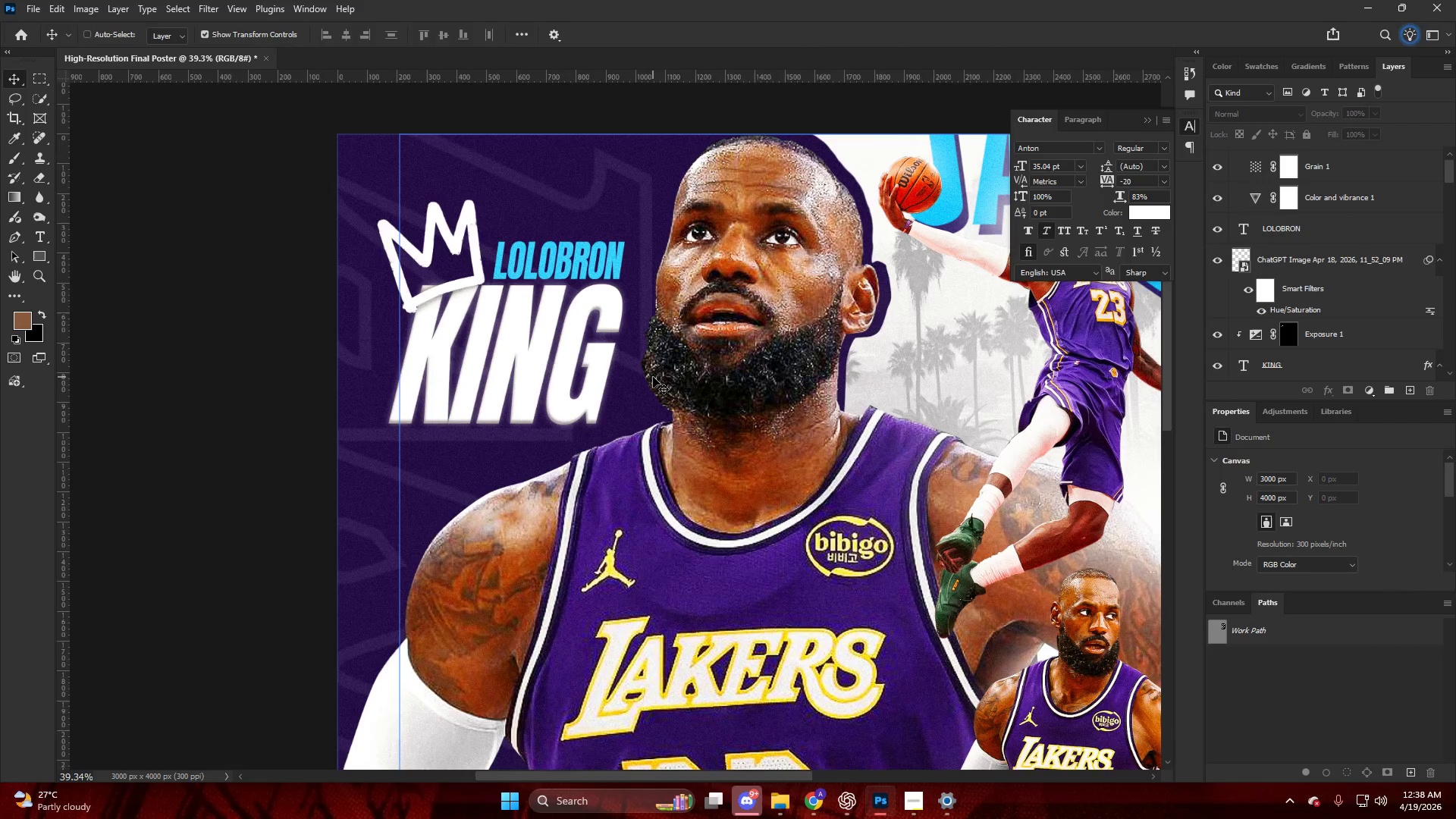 
key(Control+Z)
 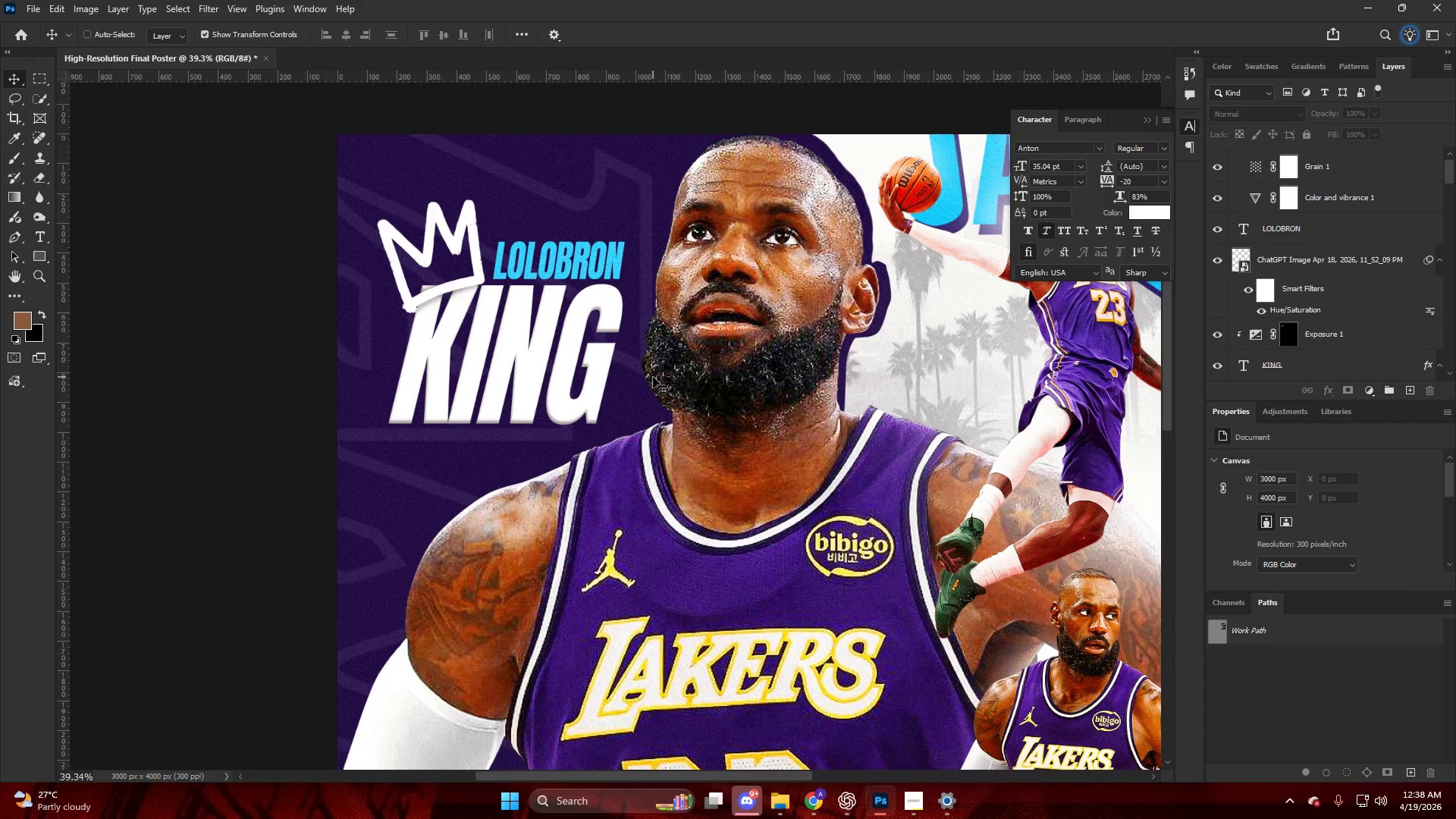 
scroll: coordinate [653, 377], scroll_direction: up, amount: 2.0
 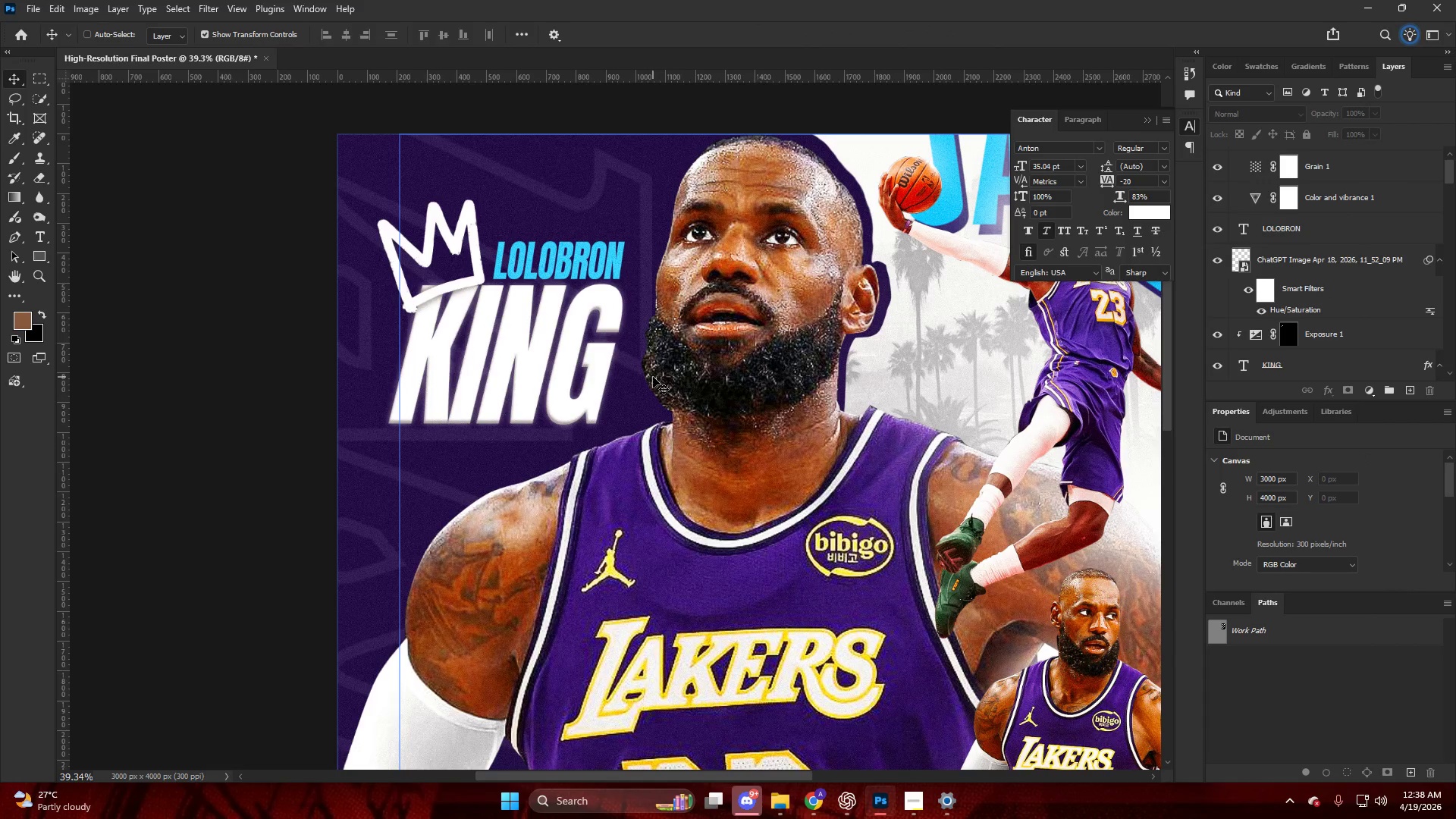 
hold_key(key=AltLeft, duration=0.5)
scroll: coordinate [611, 384], scroll_direction: down, amount: 5.0
 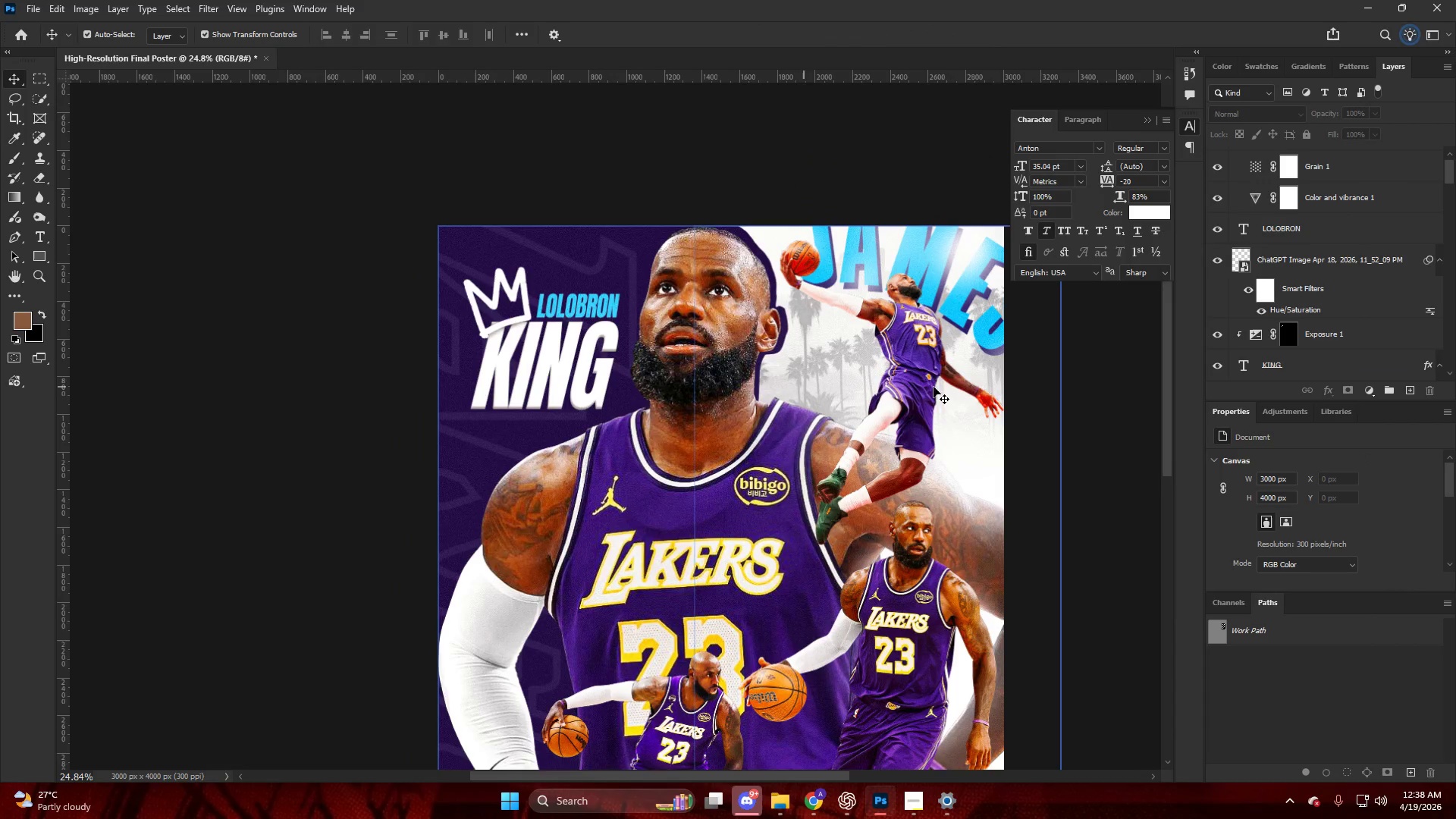 
key(Alt+AltLeft)
 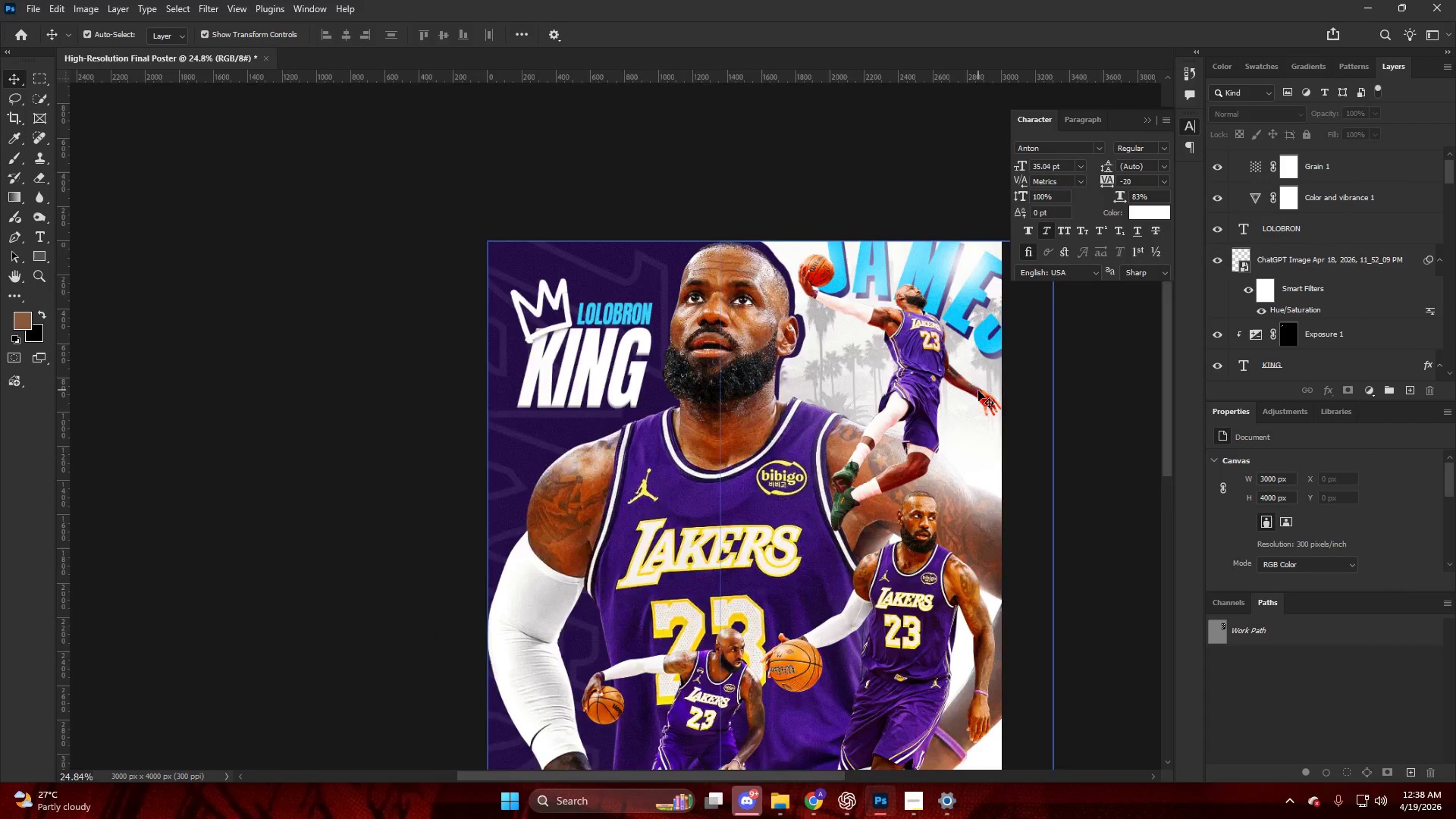 
scroll: coordinate [979, 391], scroll_direction: down, amount: 6.0
 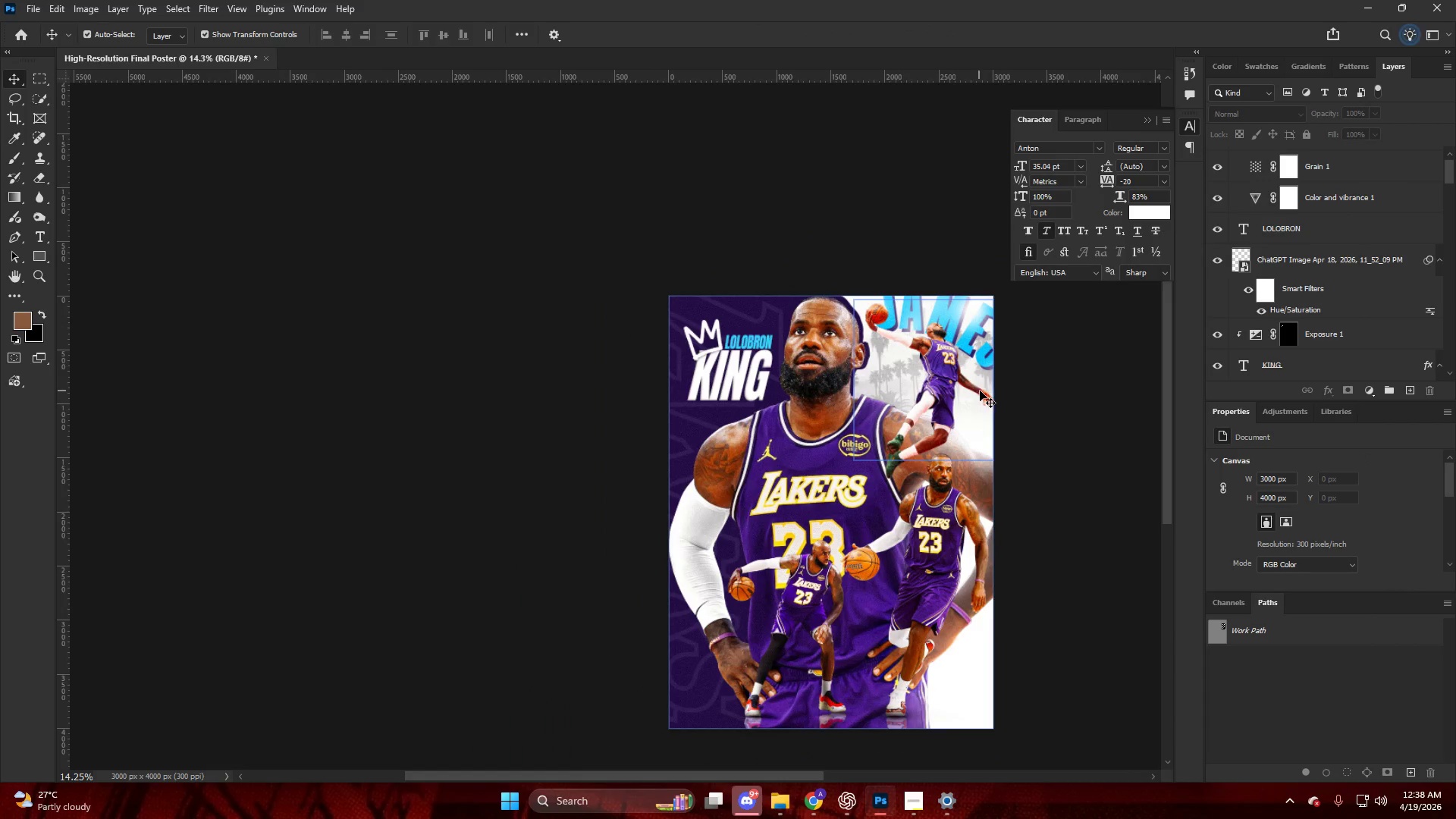 
hold_key(key=ControlLeft, duration=0.36)
scroll: coordinate [996, 400], scroll_direction: down, amount: 13.0
 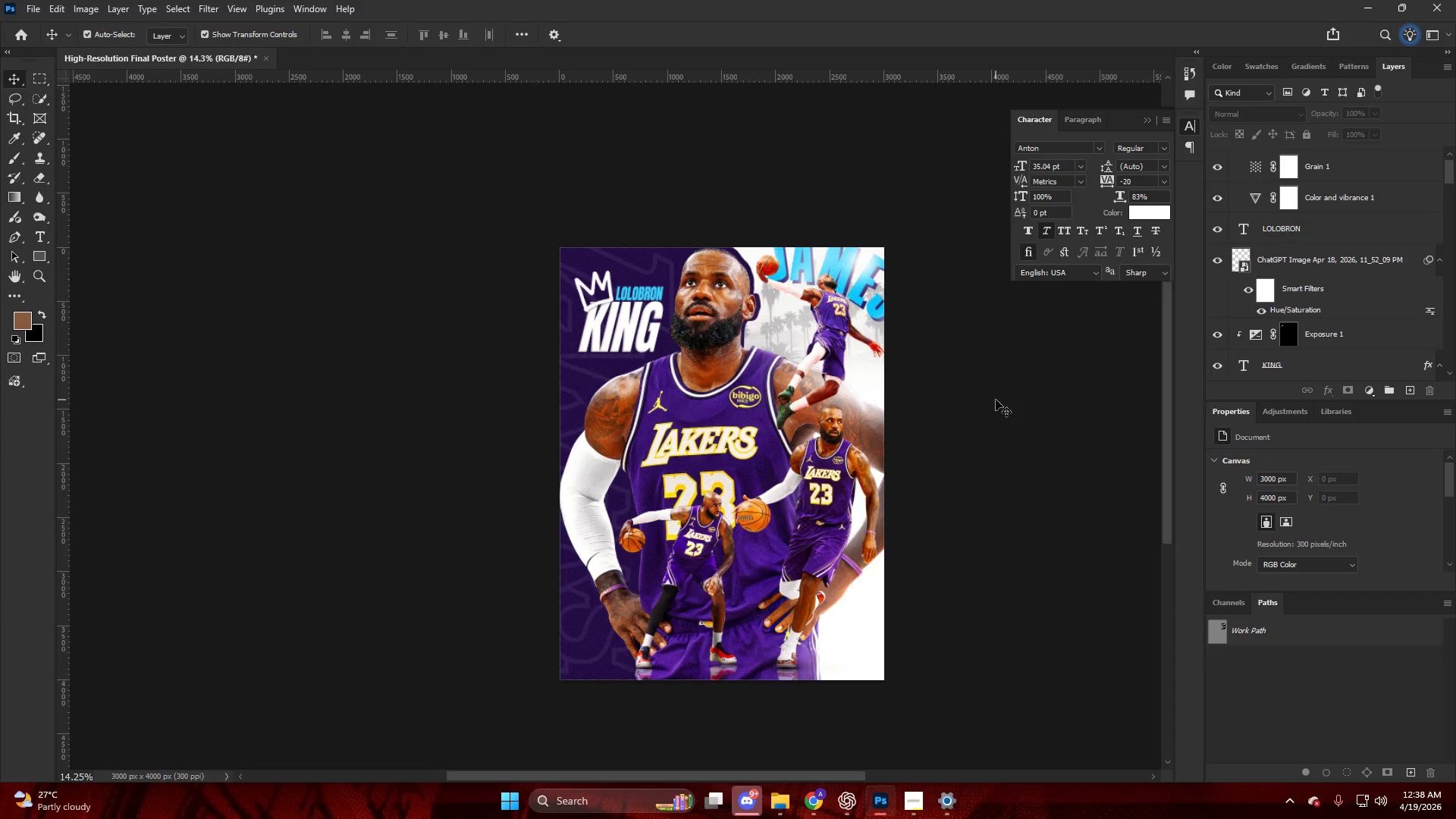 
key(Alt+AltLeft)
 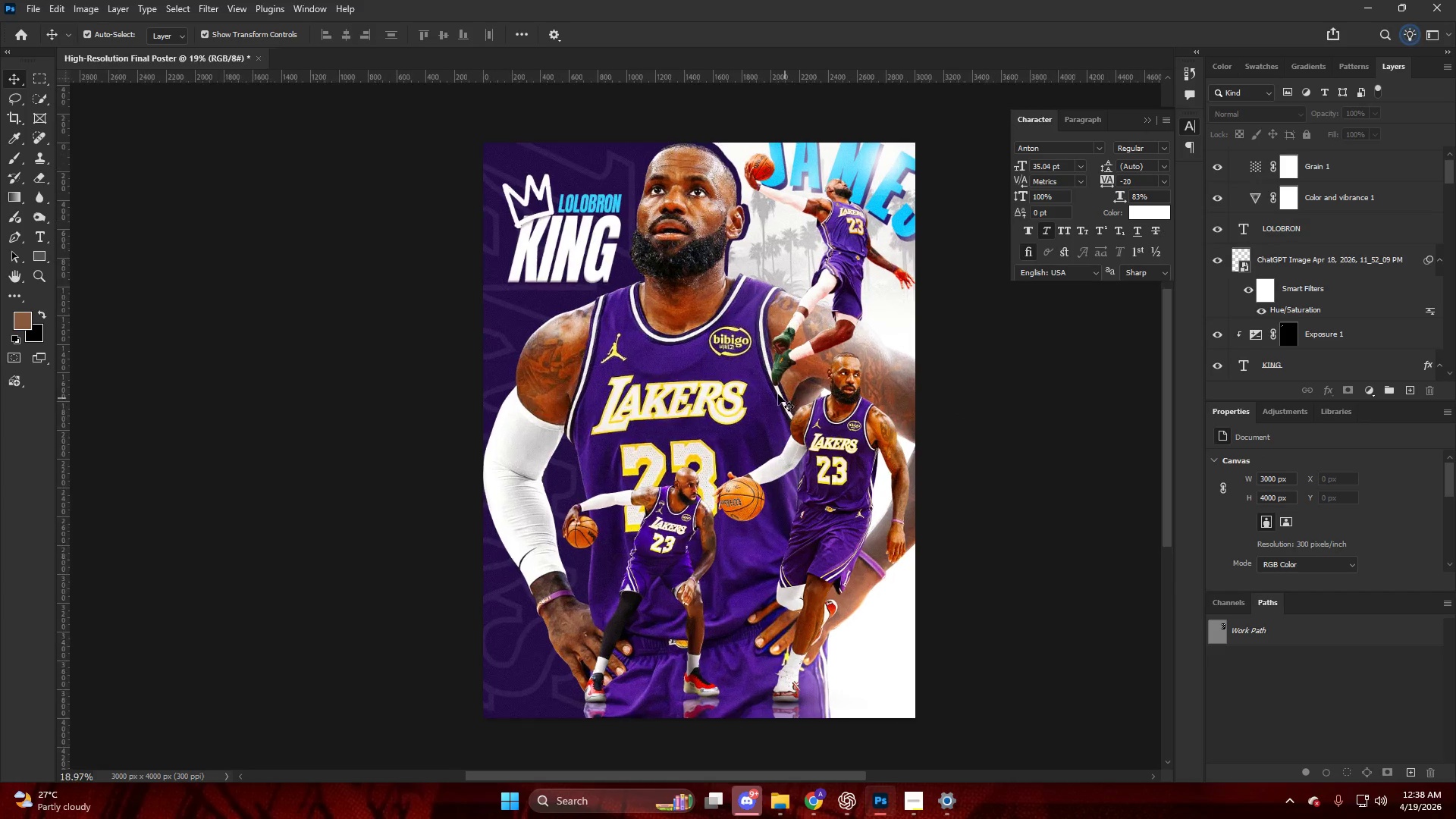 
key(V)
 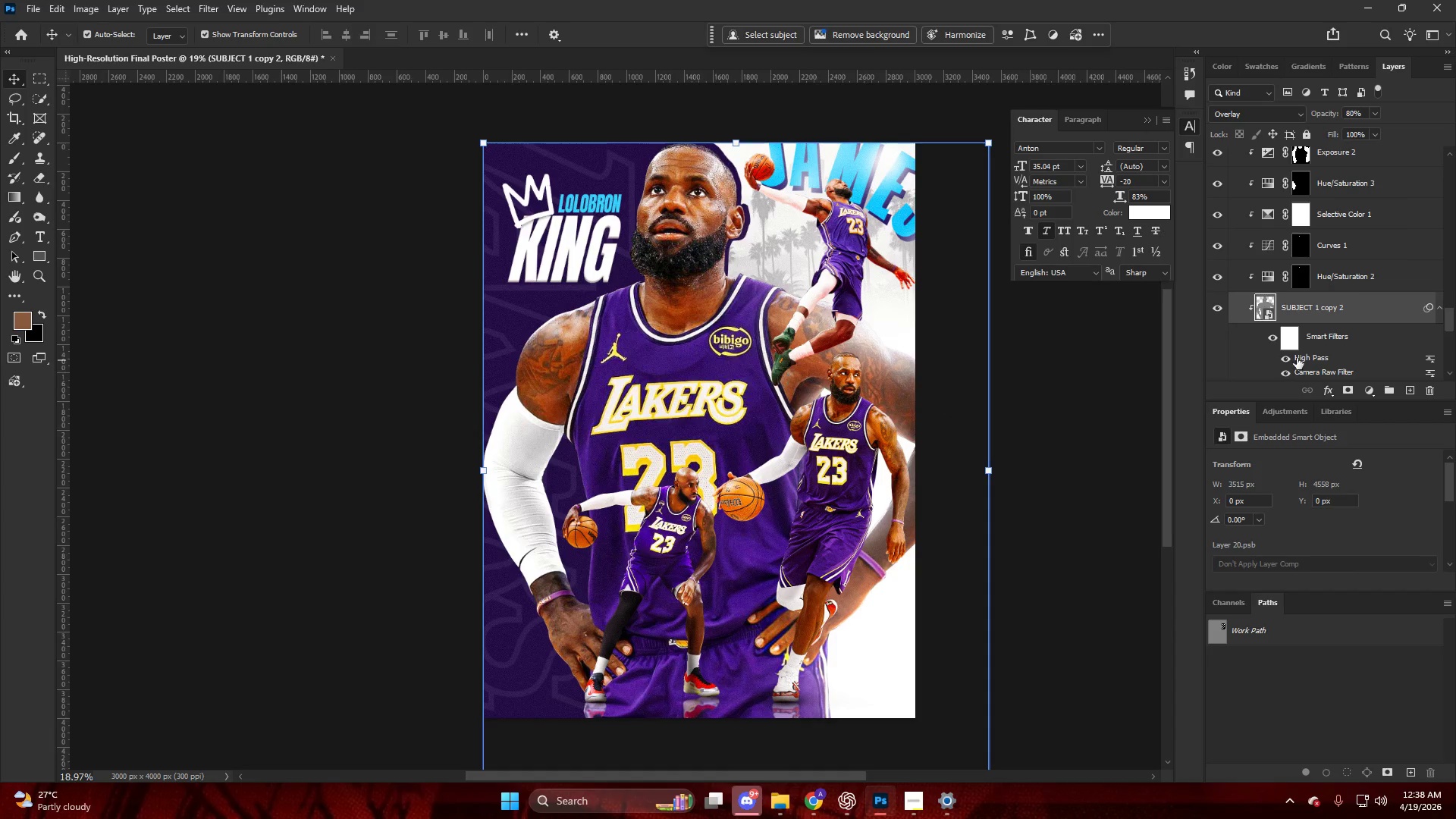 
scroll: coordinate [789, 417], scroll_direction: none, amount: 0.0
 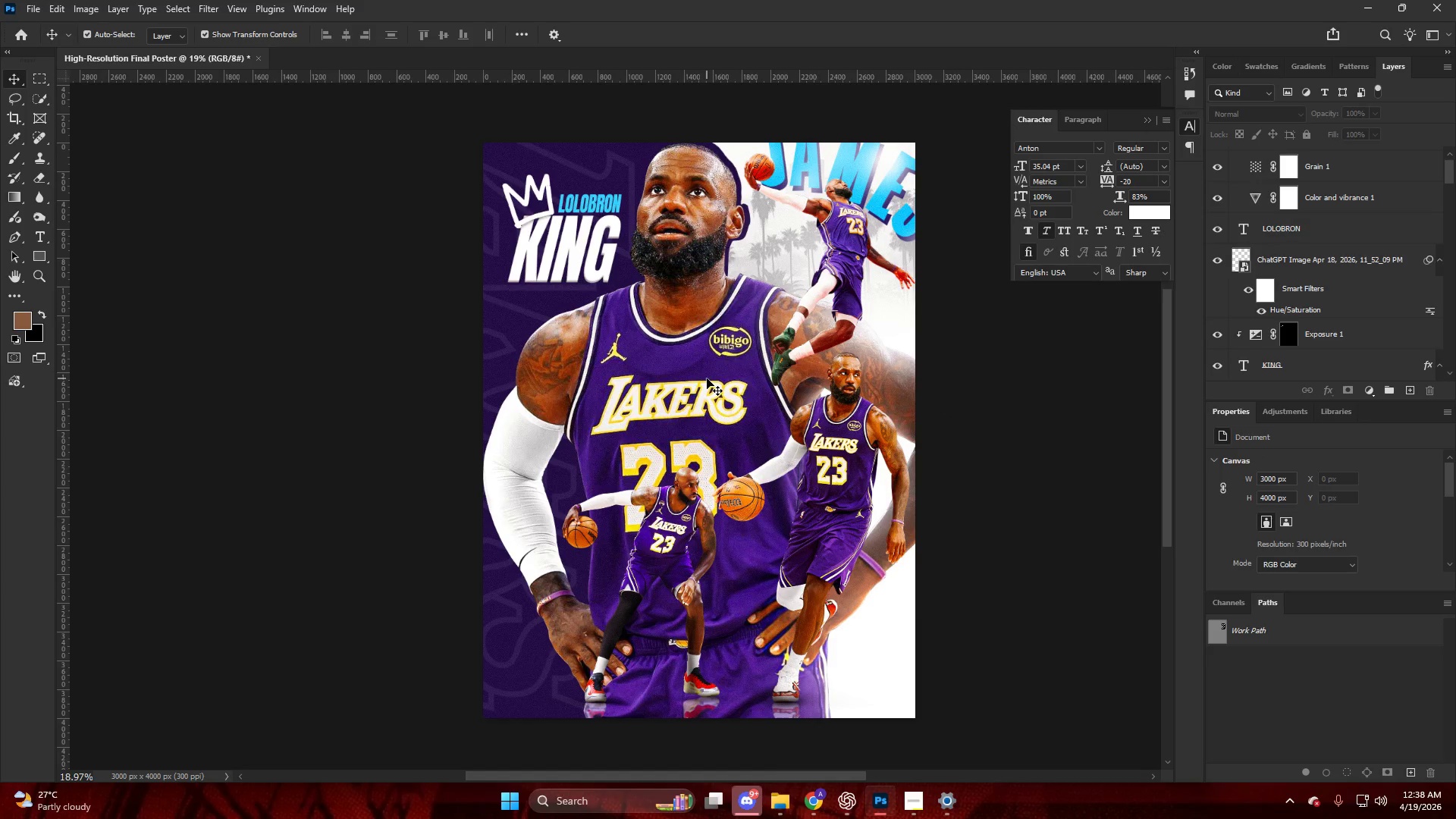 
scroll: coordinate [1285, 300], scroll_direction: up, amount: 10.0
 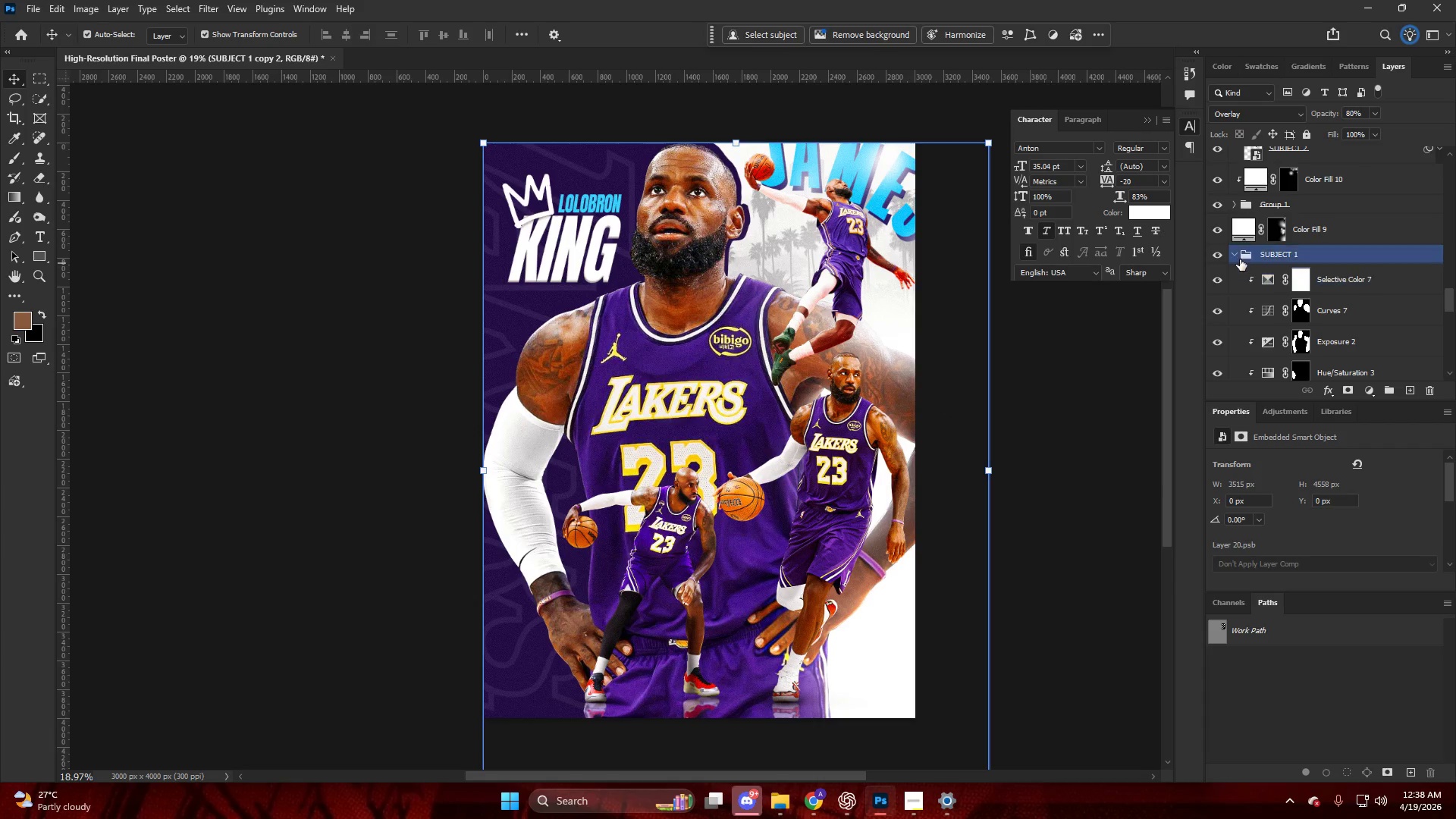 
left_click([1239, 259])
 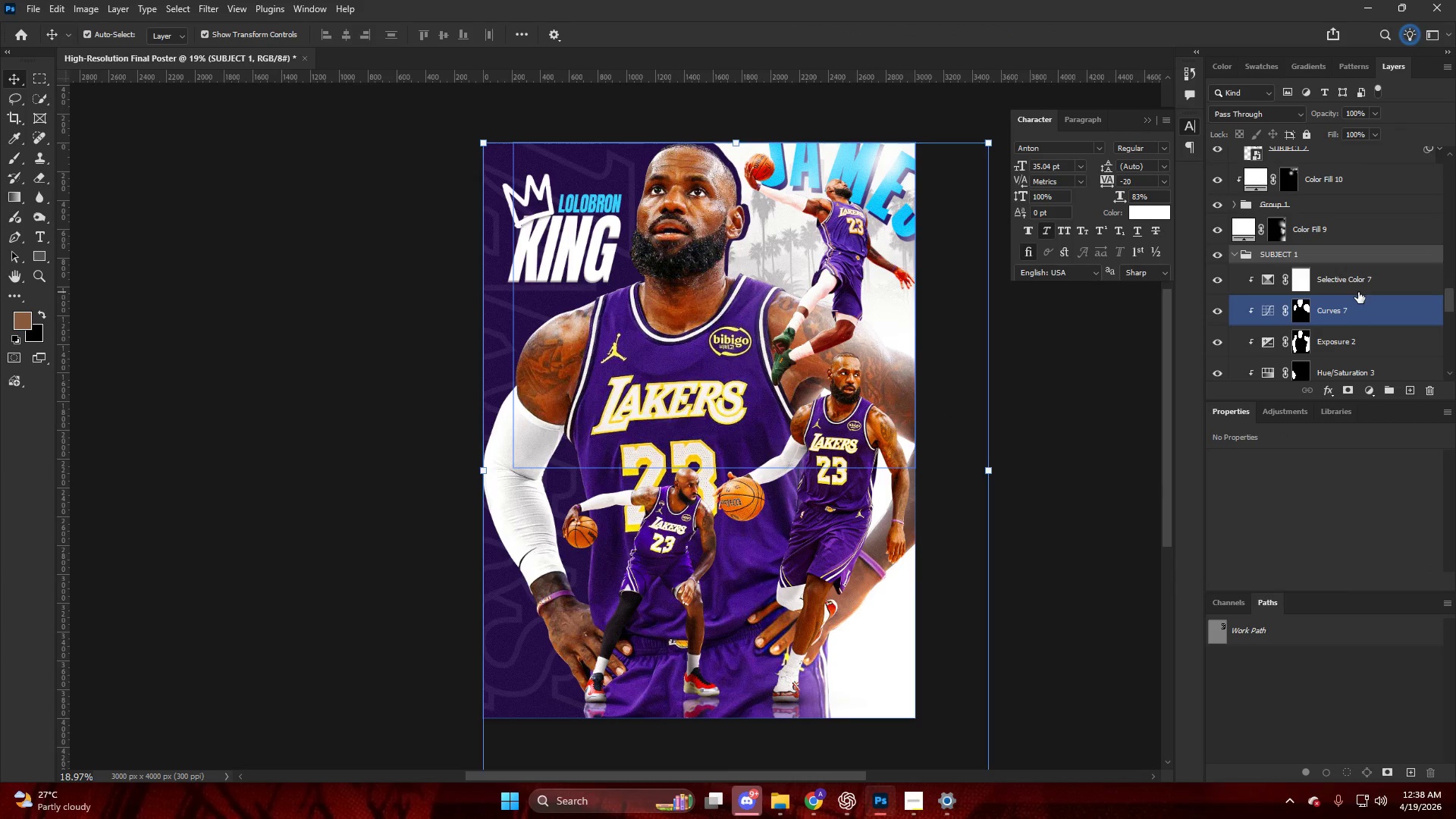 
double_click([1365, 396])
 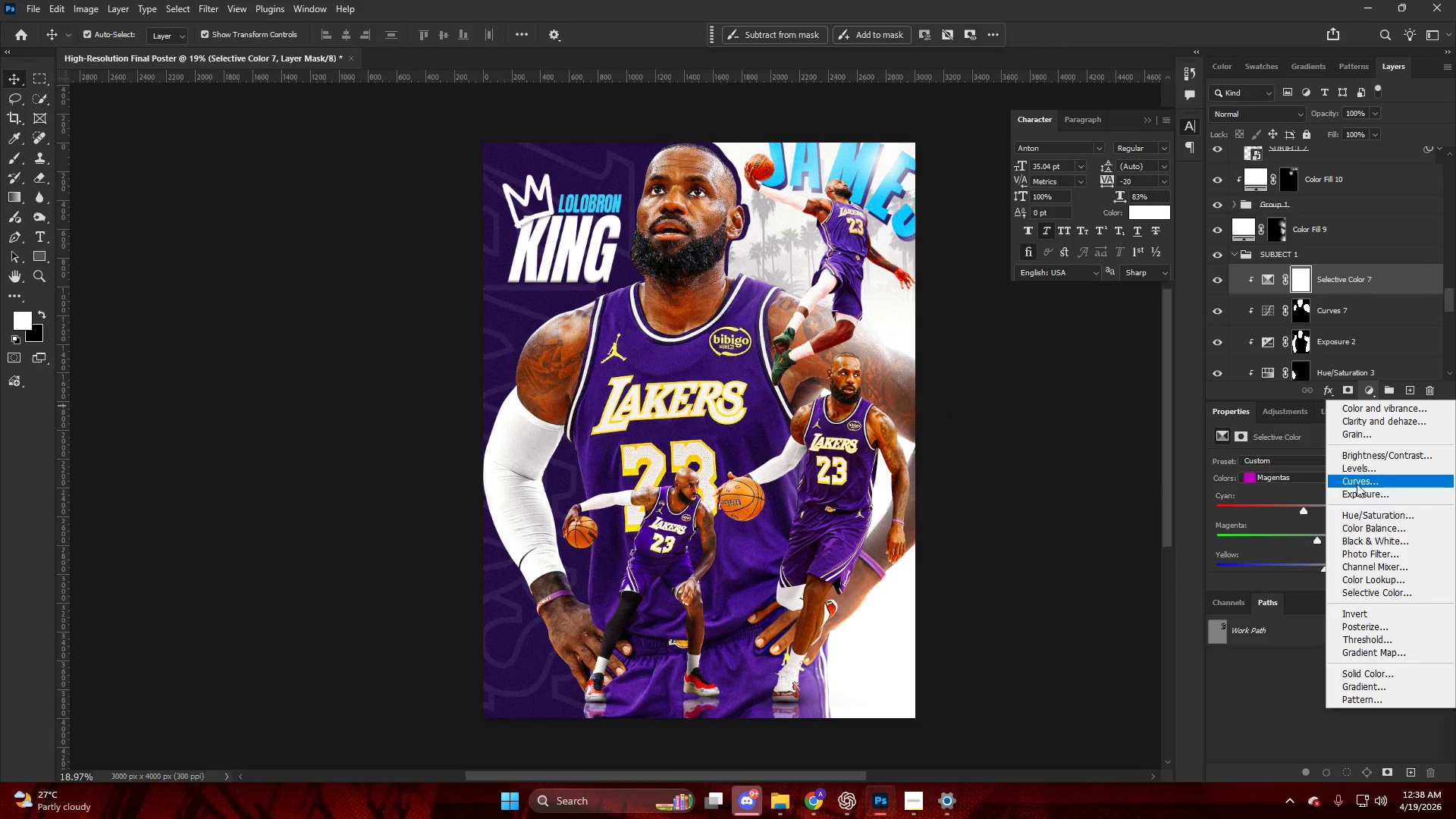 
left_click([1358, 488])
 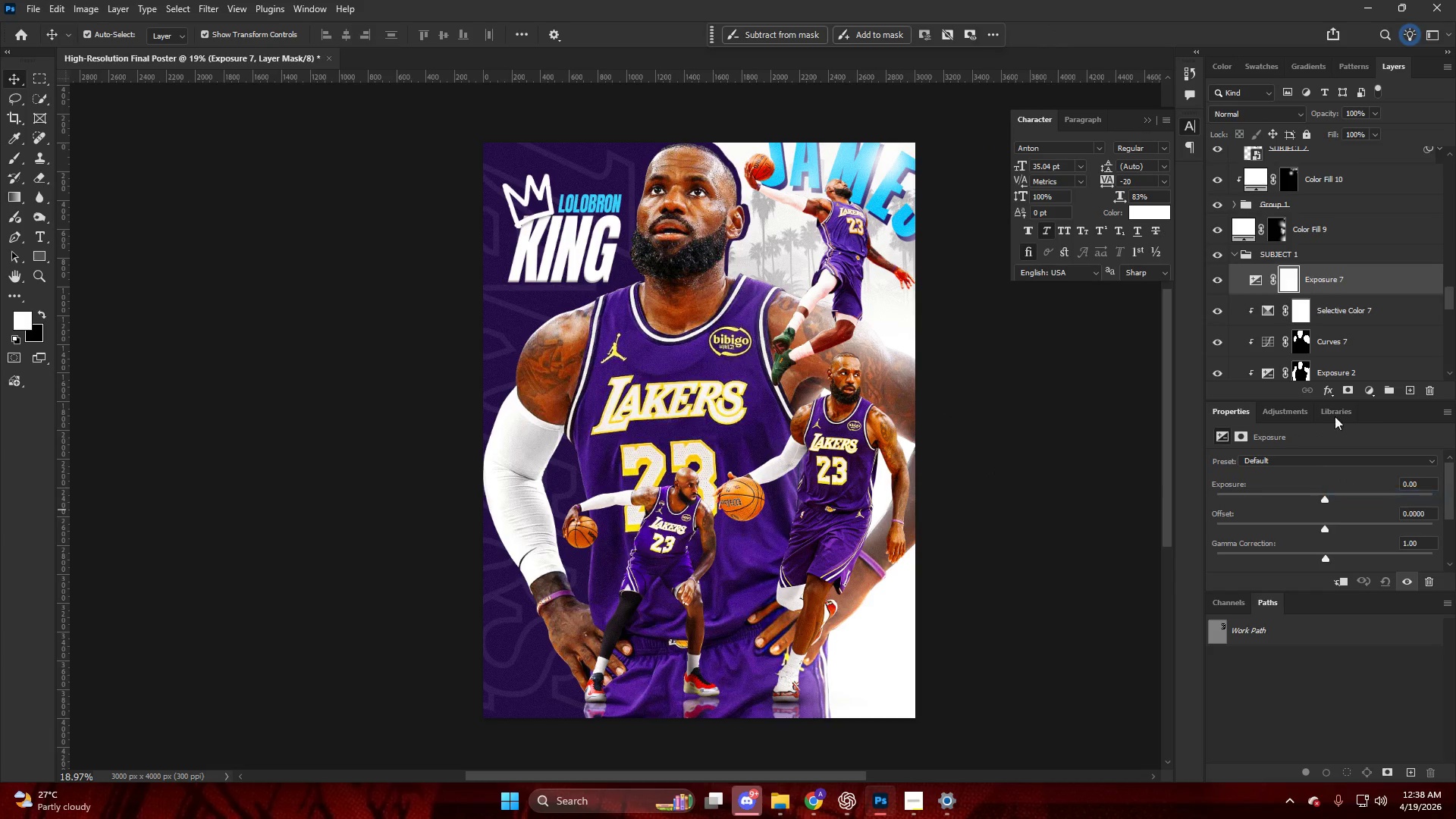 
hold_key(key=AltLeft, duration=0.67)
left_click([1339, 296])
 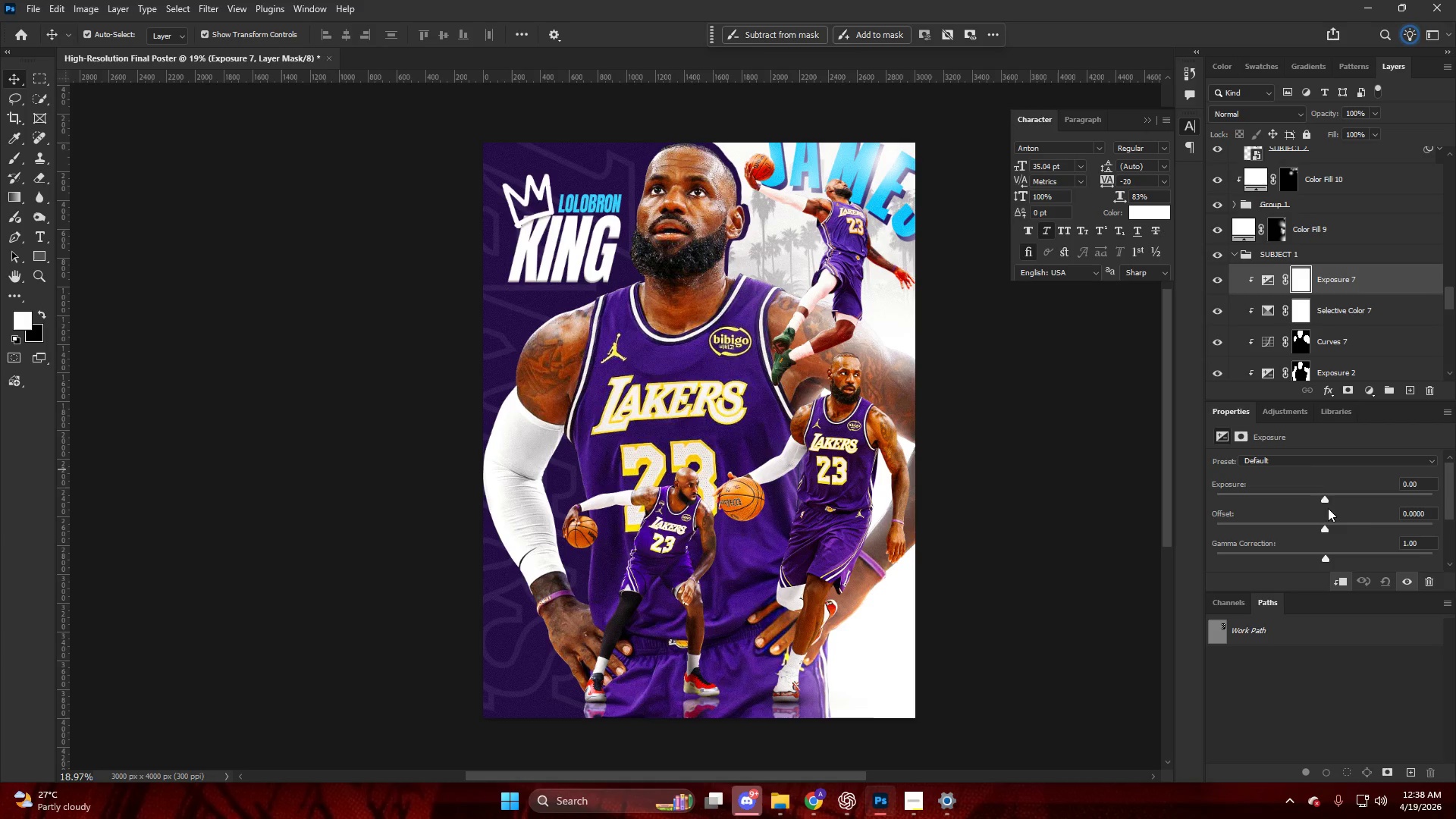 
left_click_drag(start_coordinate=[1326, 496], to_coordinate=[1291, 498])
 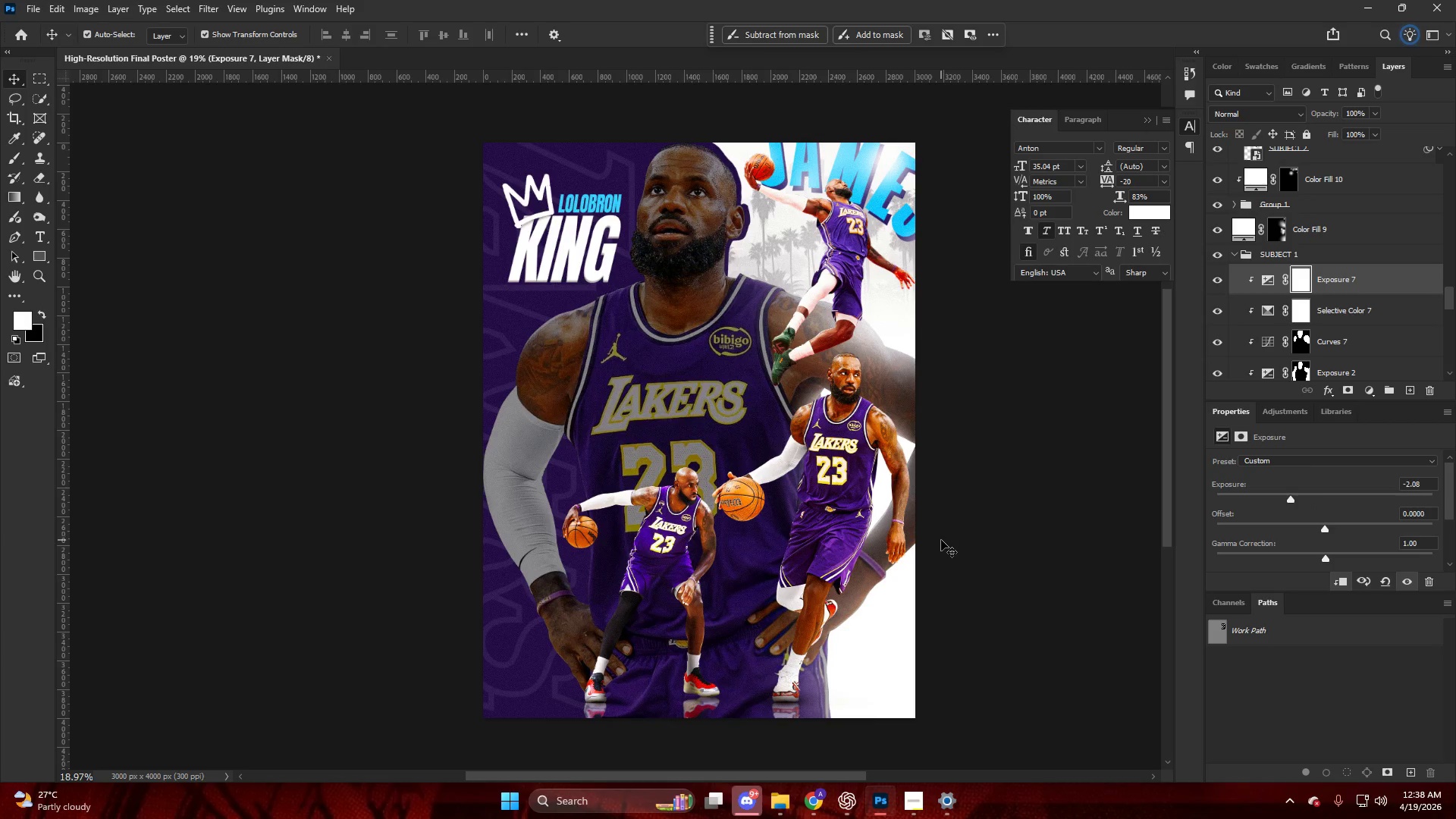 
key(Control+I)
 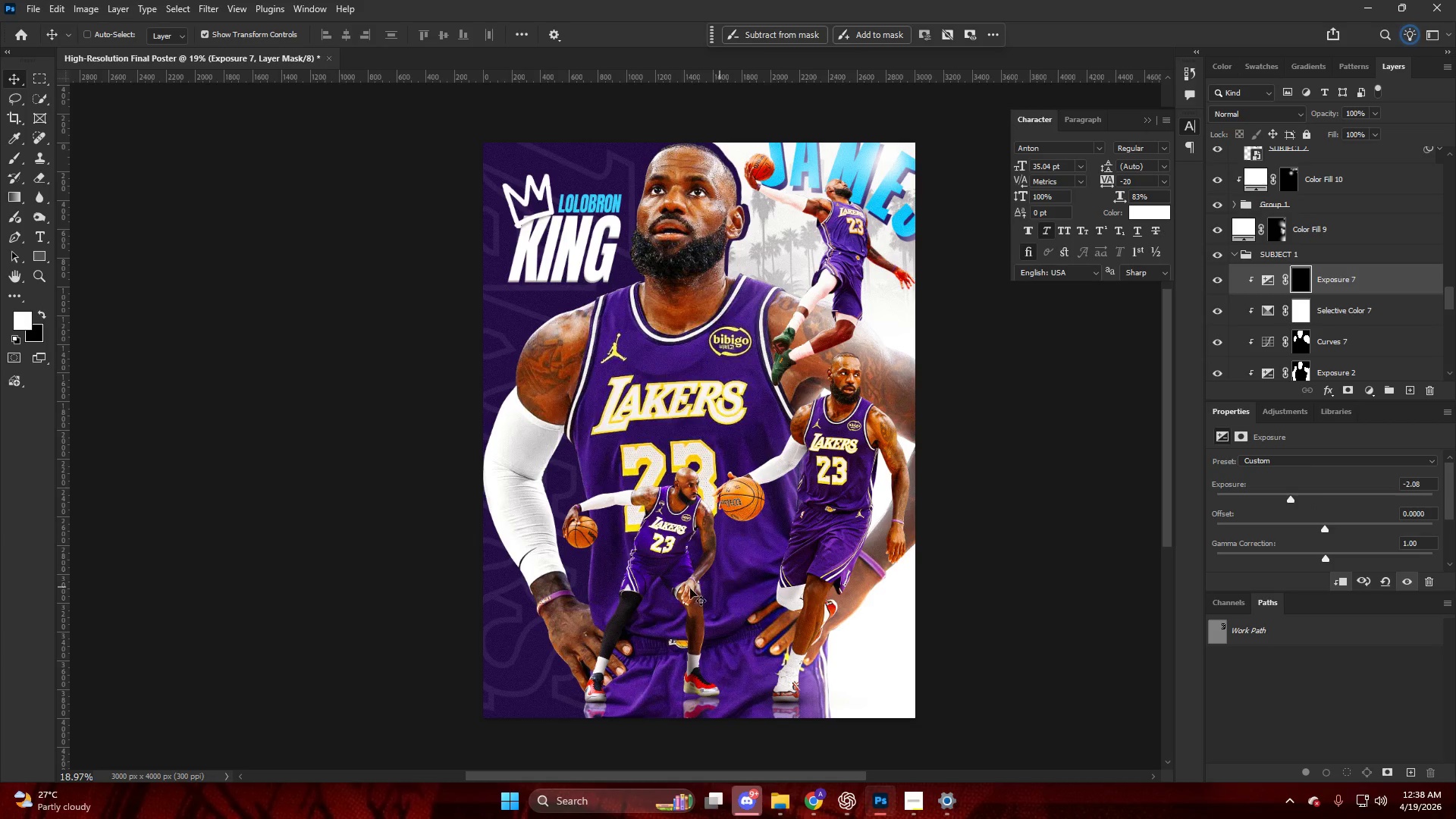 
key(B)
 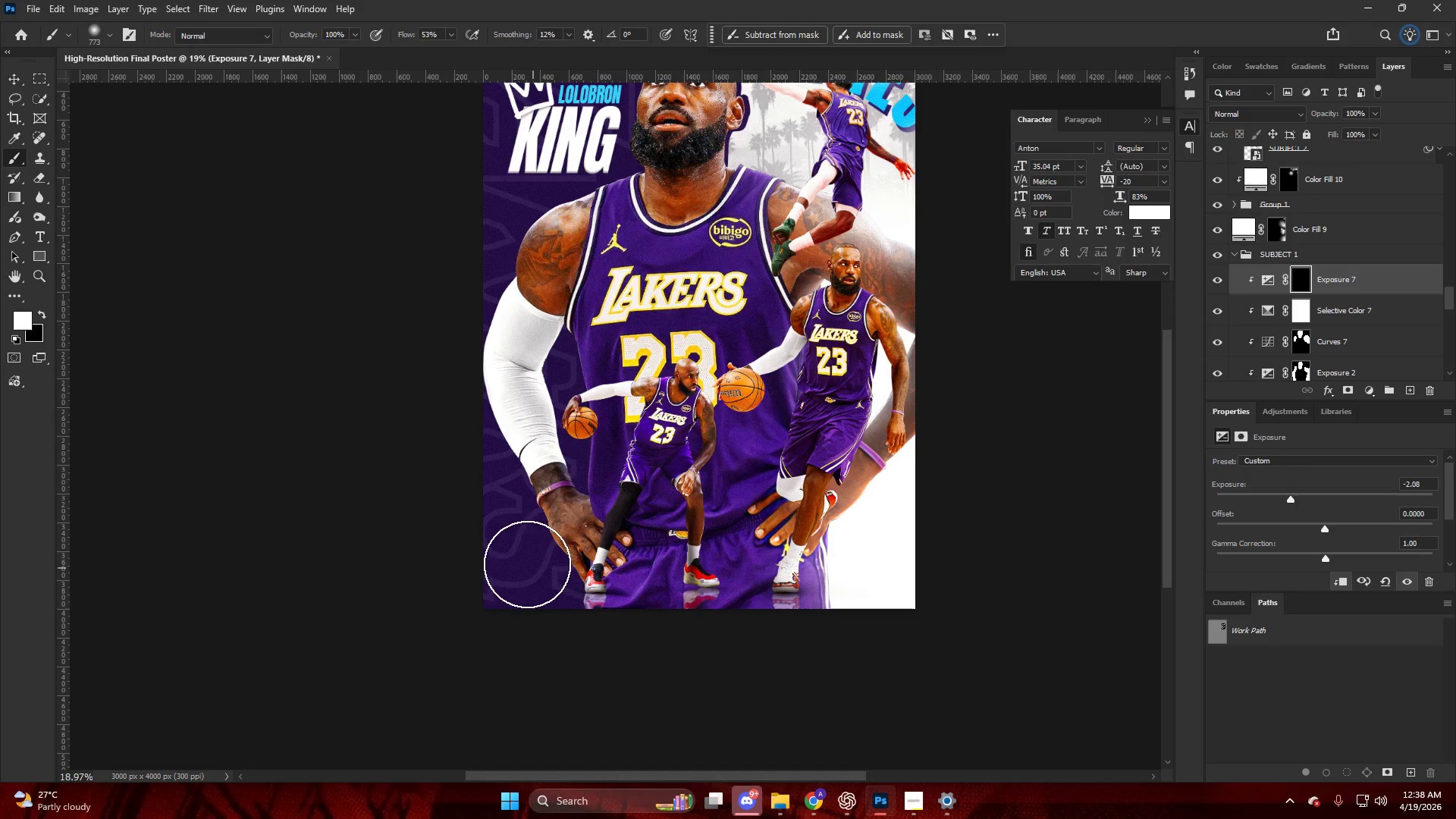 
hold_key(key=AltLeft, duration=0.33)
 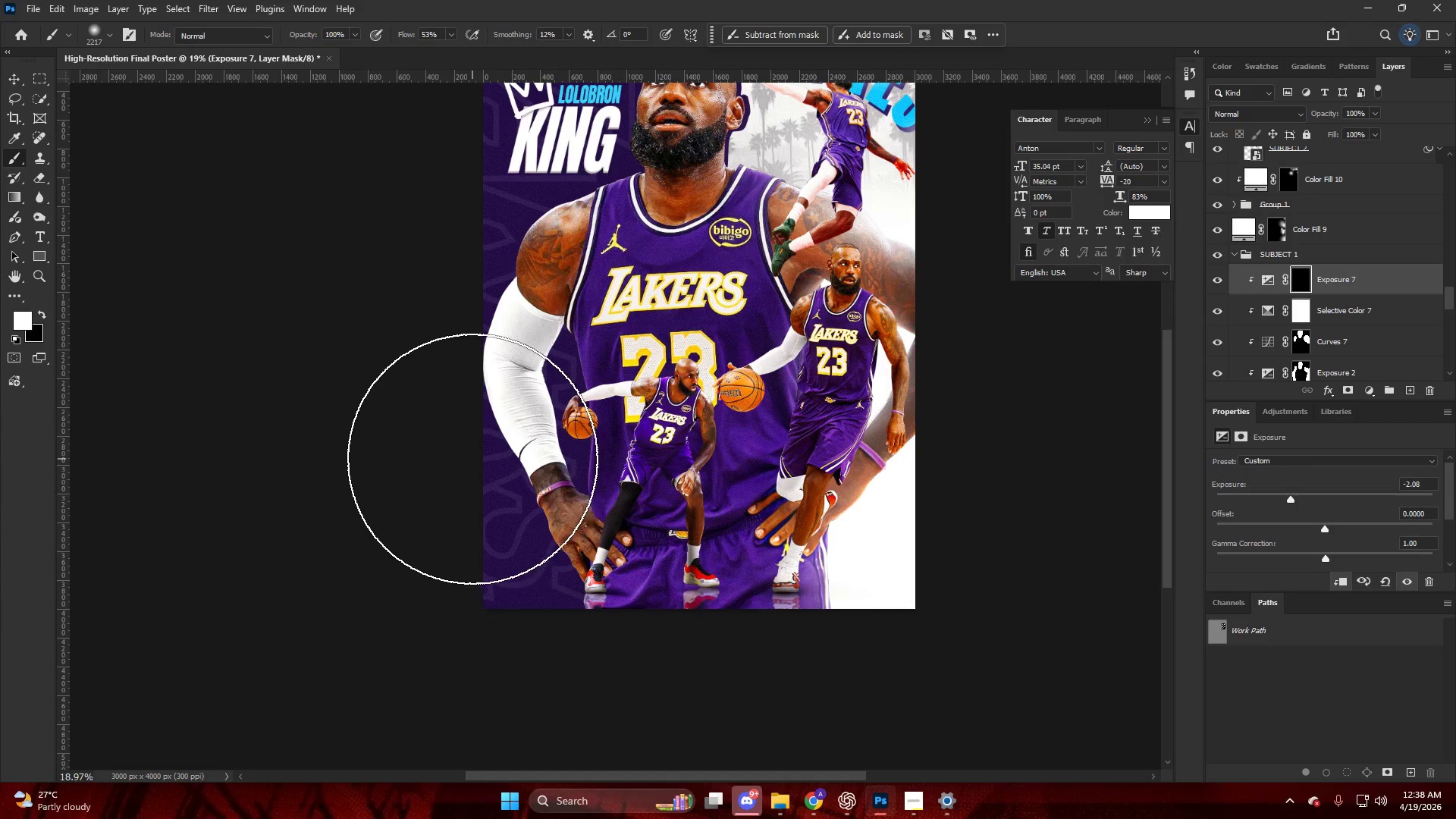 
scroll: coordinate [663, 573], scroll_direction: down, amount: 9.0
 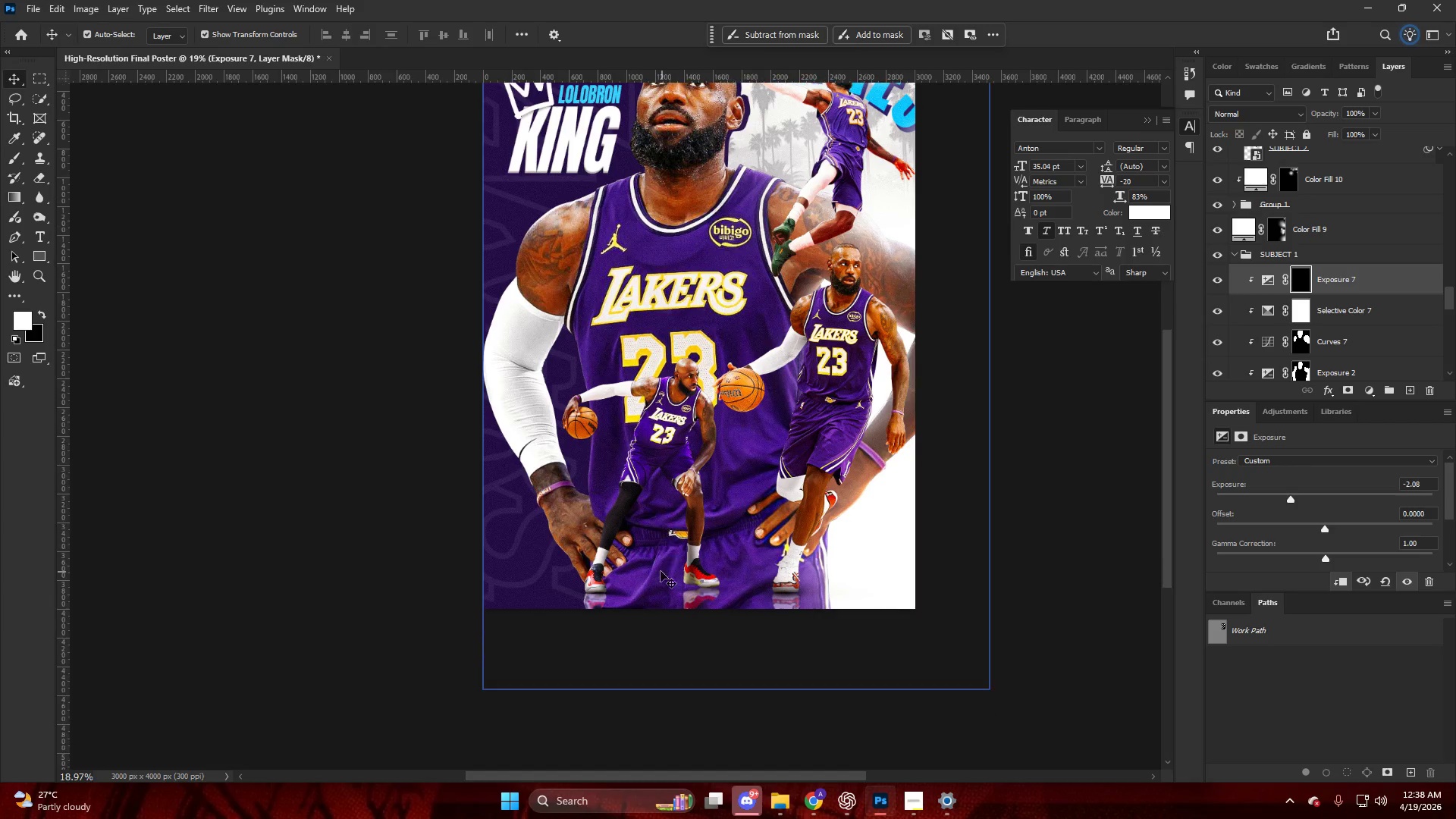 
hold_key(key=AltLeft, duration=0.31)
 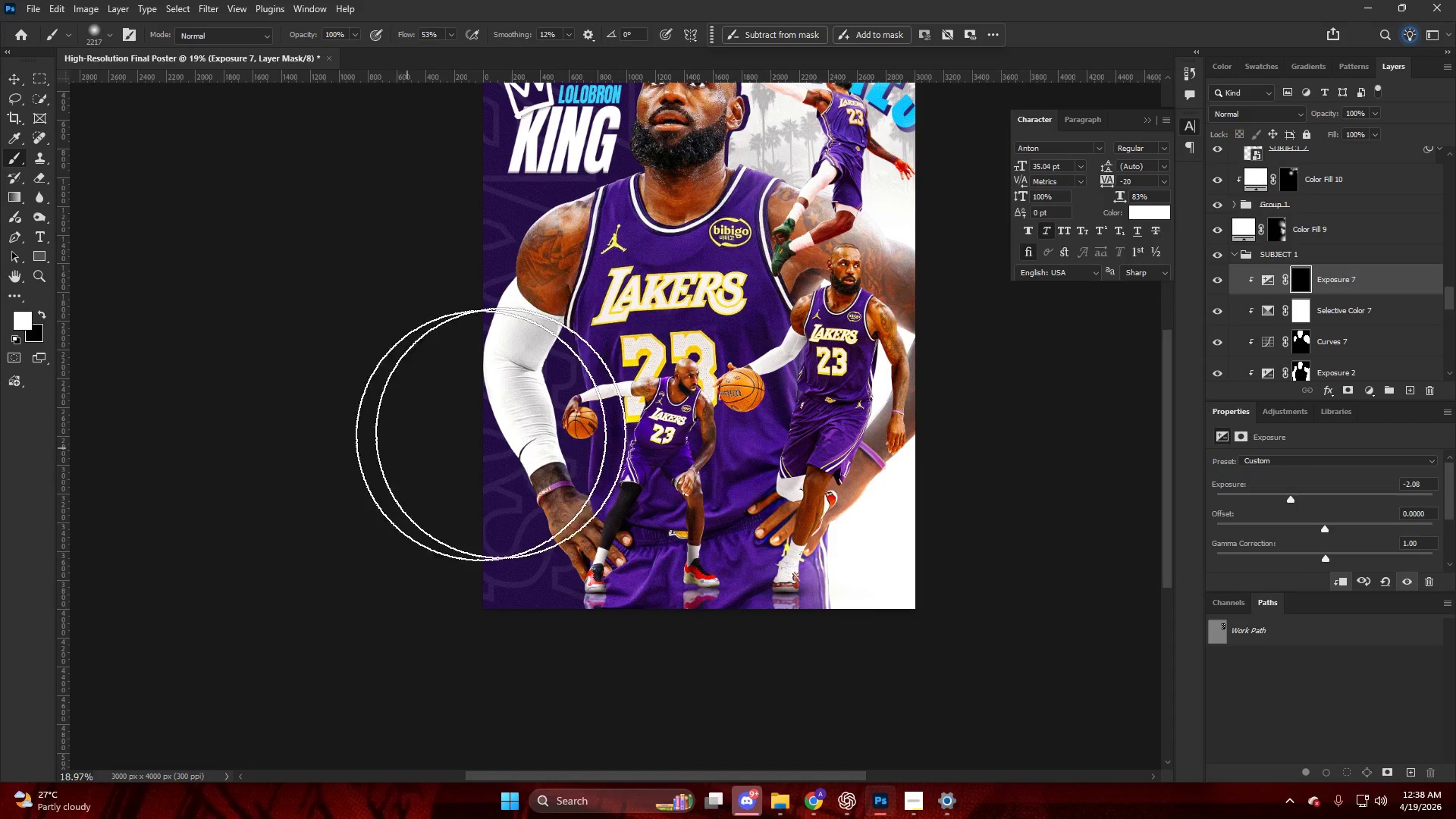 
key(Alt+AltLeft)
 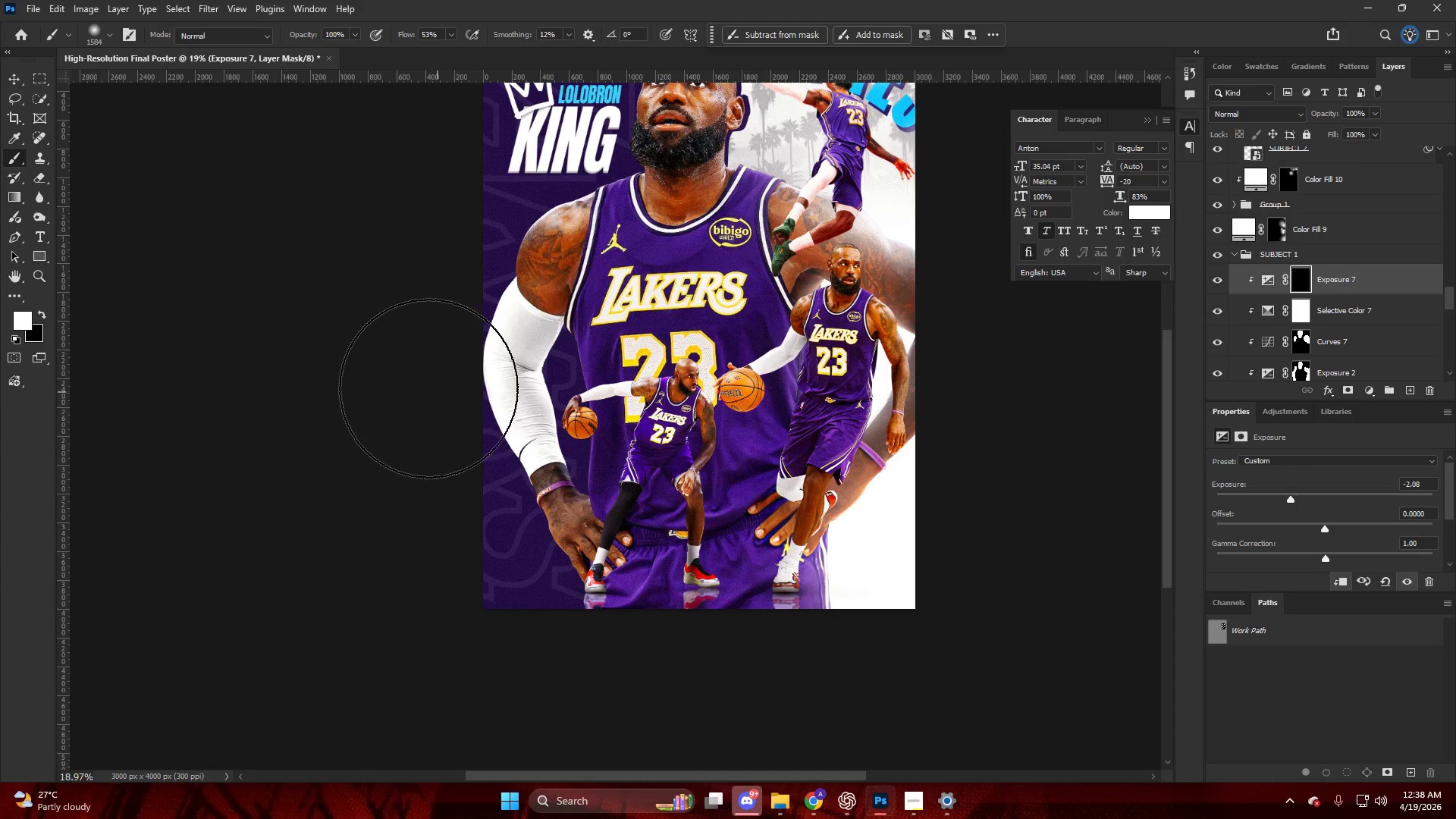 
left_click_drag(start_coordinate=[450, 432], to_coordinate=[701, 643])
 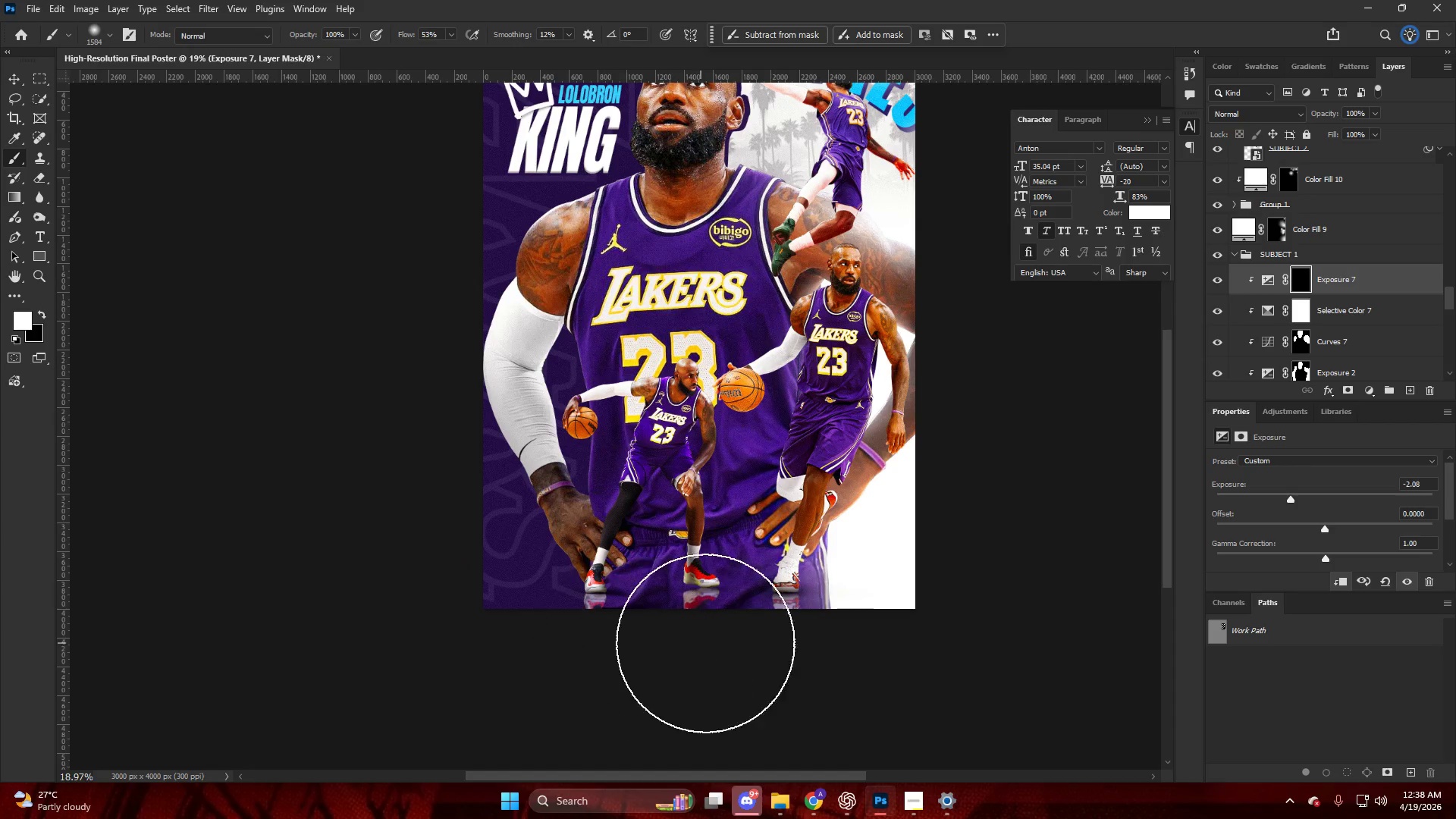 
hold_key(key=AltLeft, duration=0.31)
 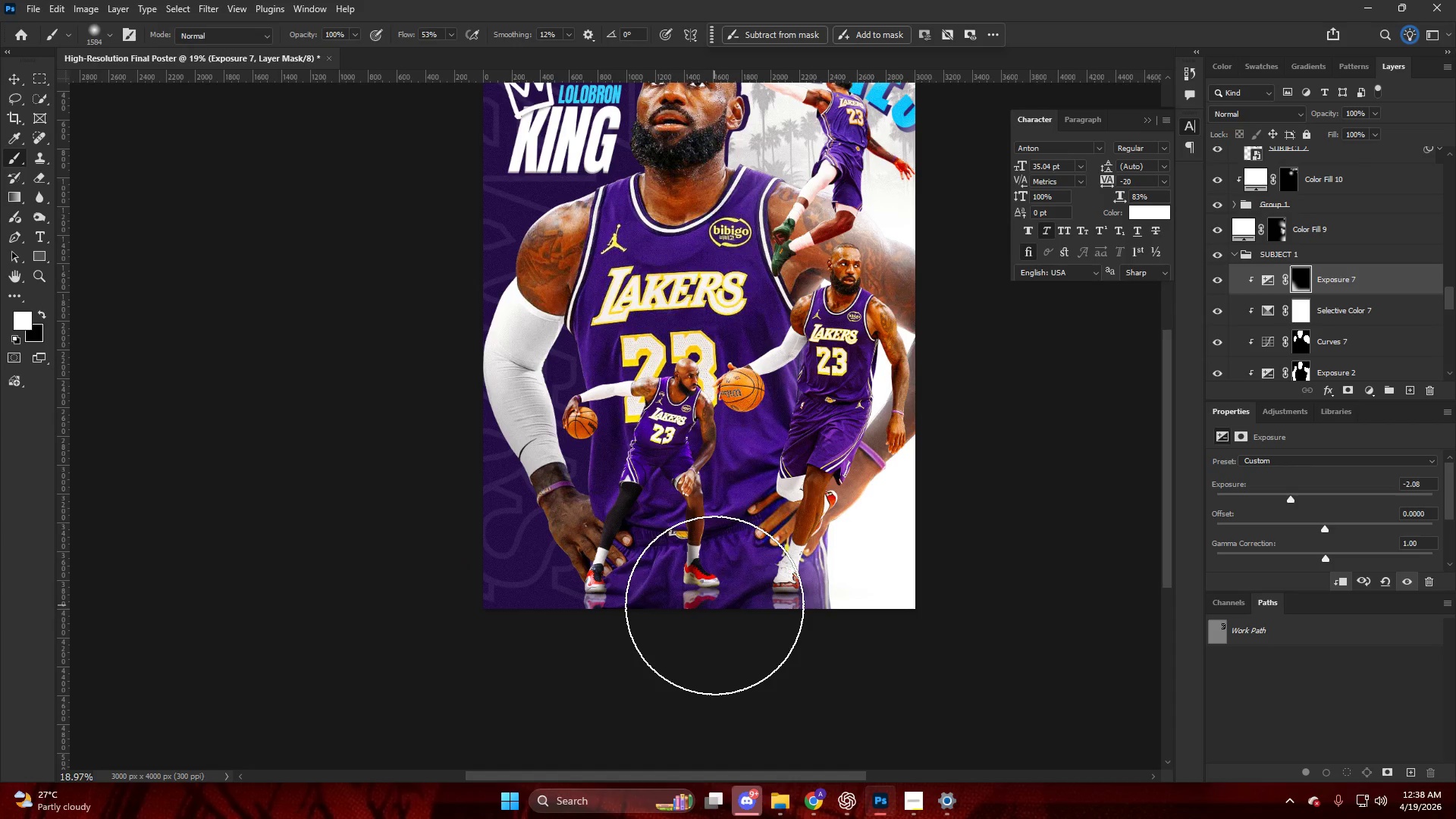 
left_click_drag(start_coordinate=[714, 605], to_coordinate=[658, 595])
 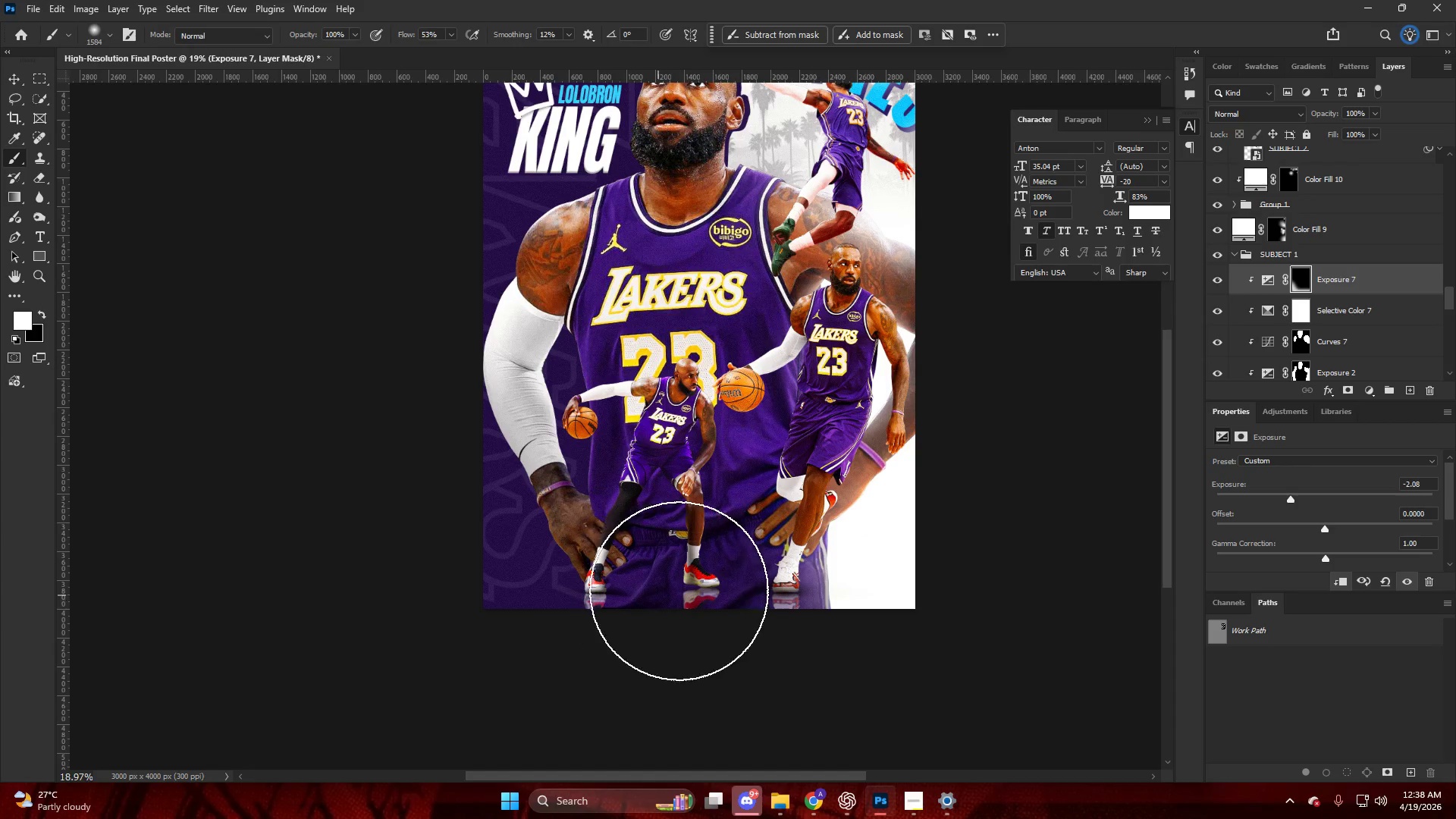 
key(Alt+AltLeft)
 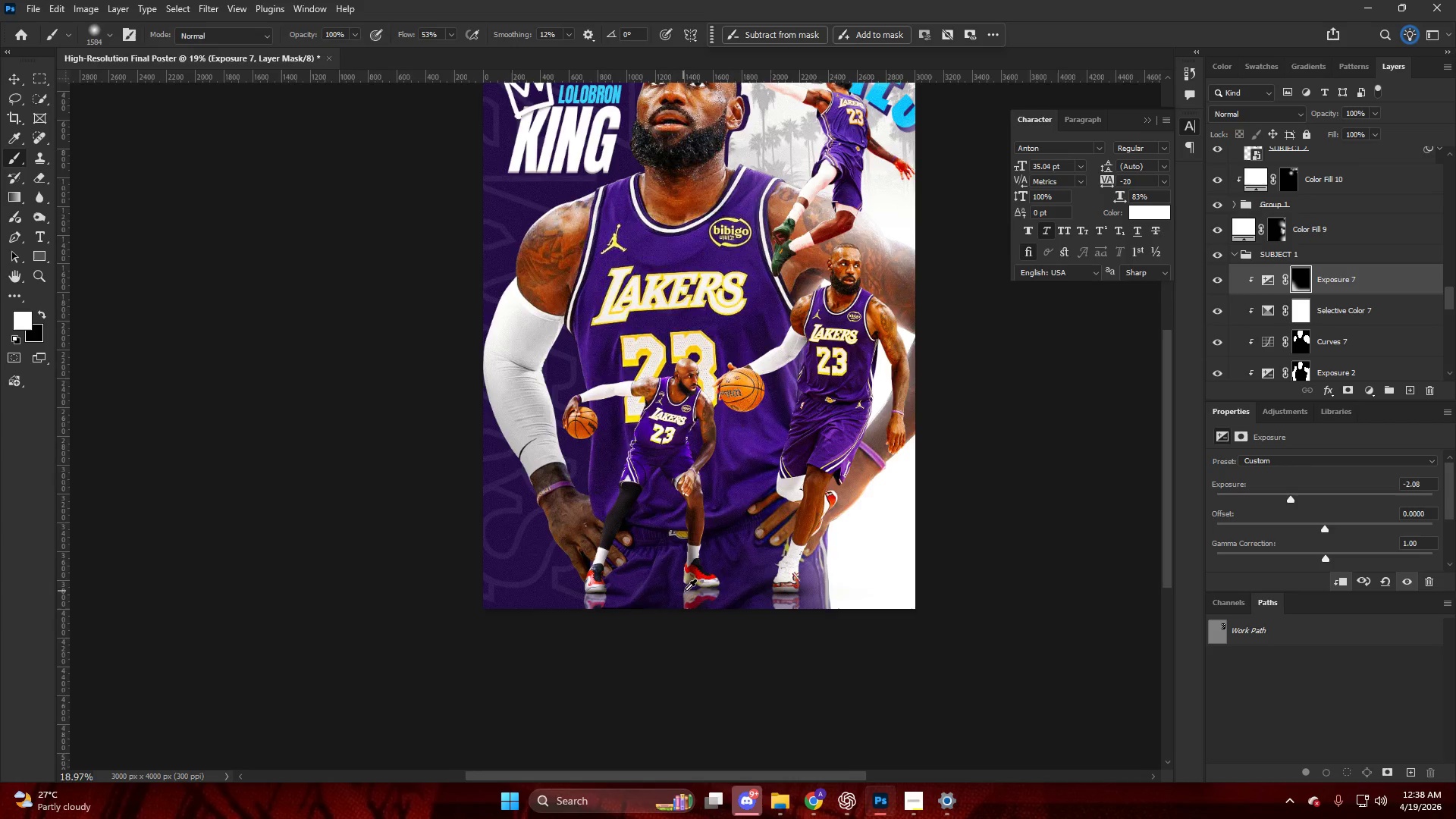 
hold_key(key=AltLeft, duration=0.31)
 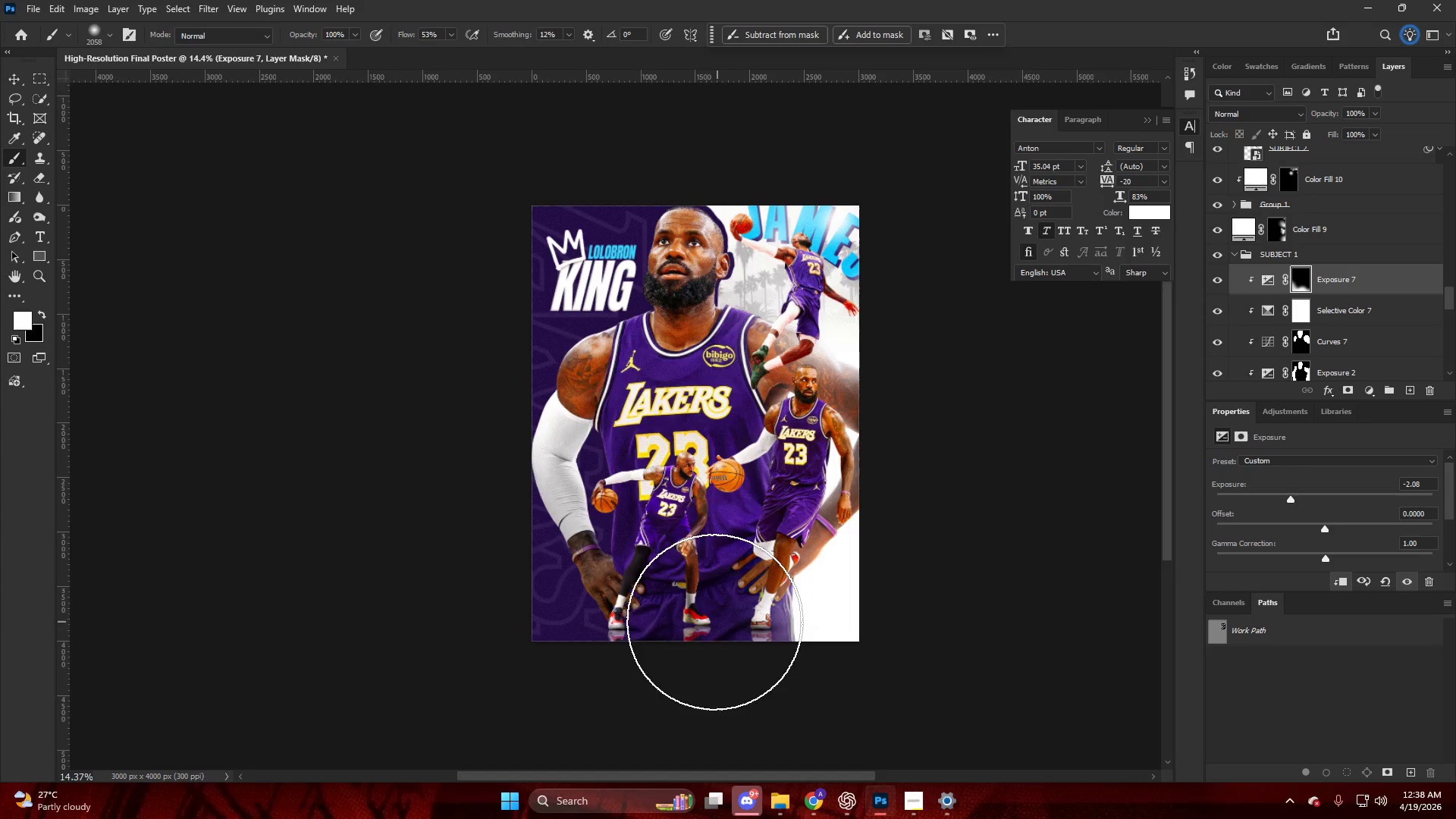 
scroll: coordinate [806, 557], scroll_direction: none, amount: 0.0
 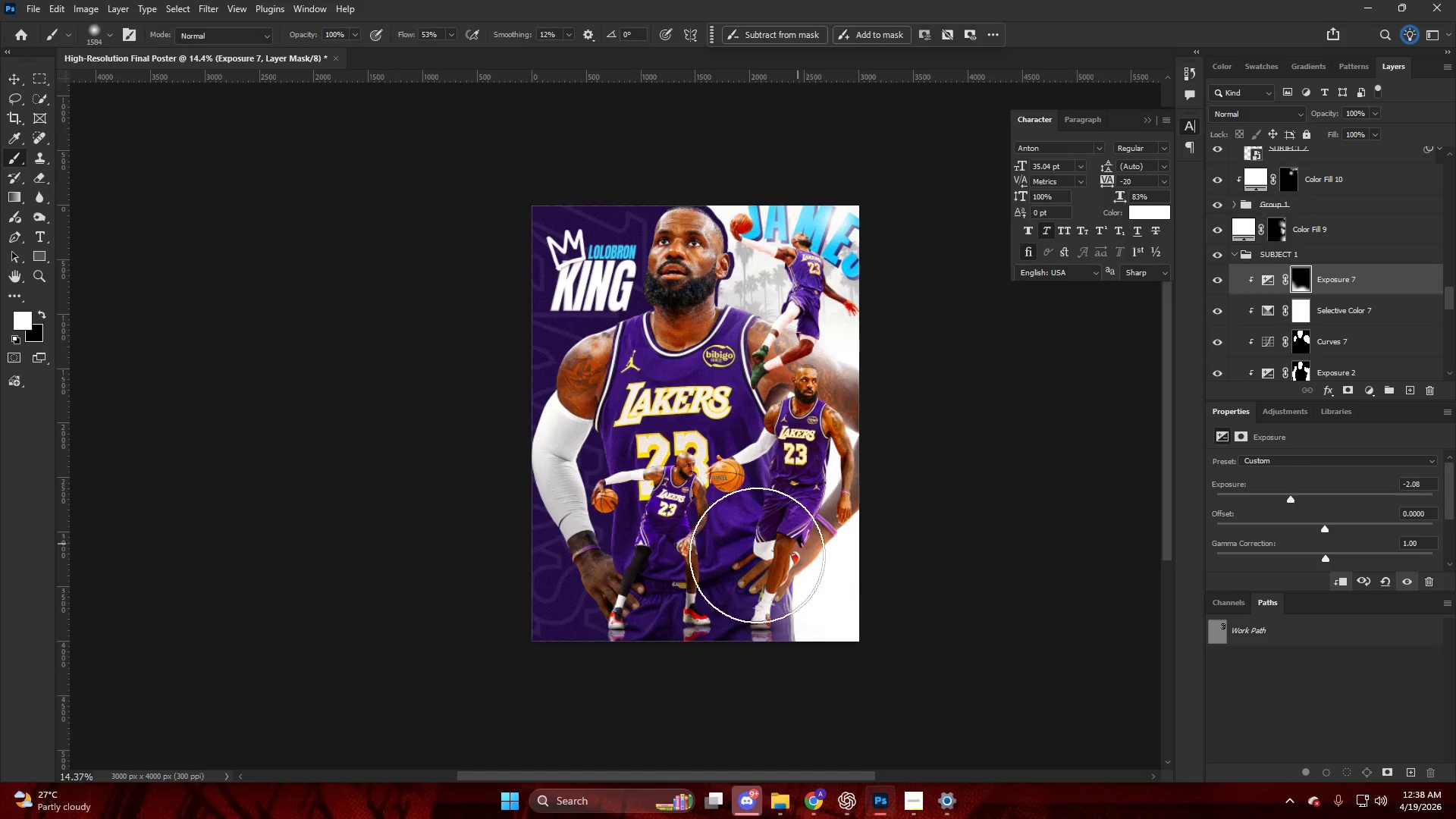 
left_click_drag(start_coordinate=[714, 614], to_coordinate=[736, 474])
 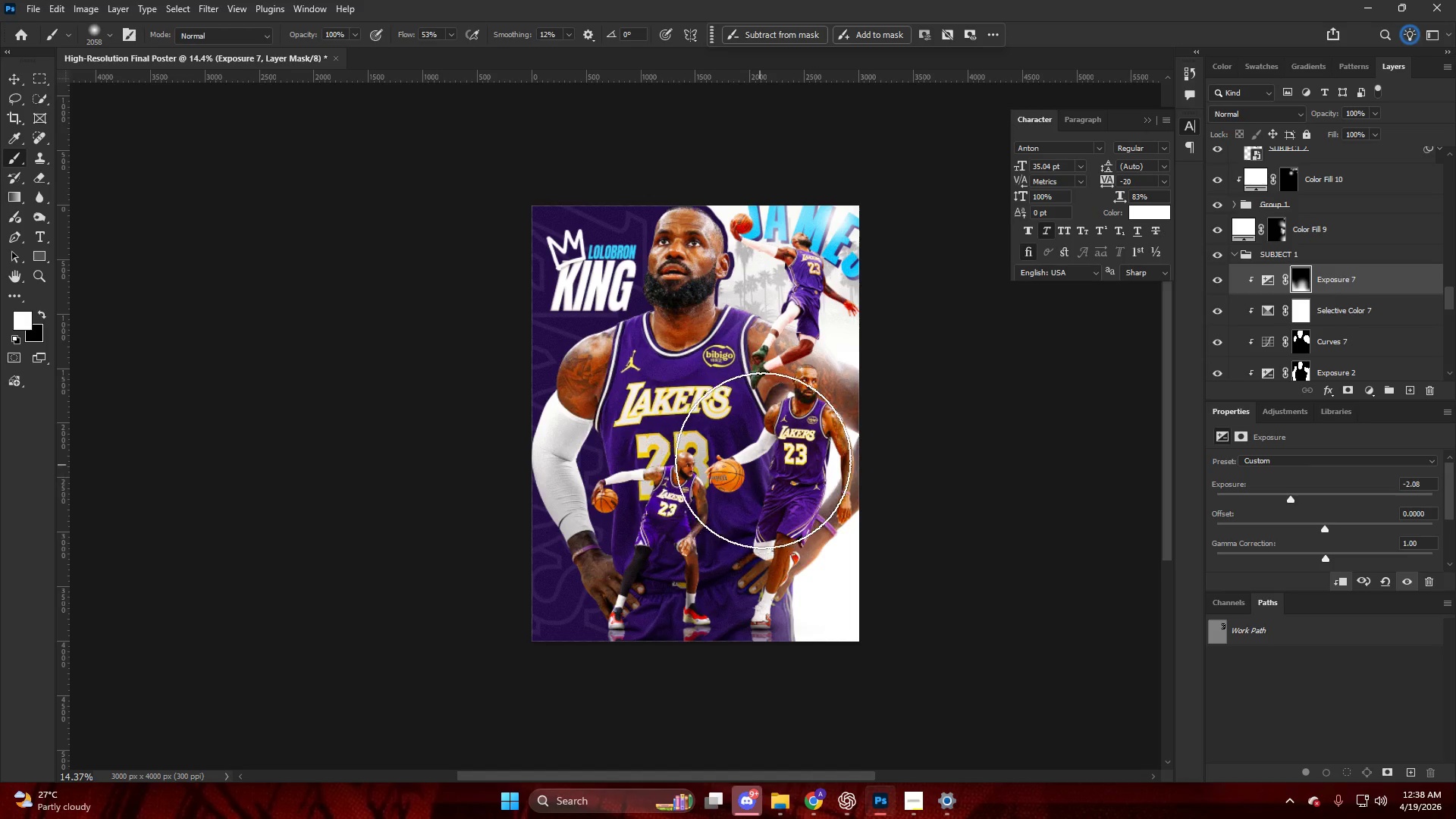 
left_click([764, 458])
 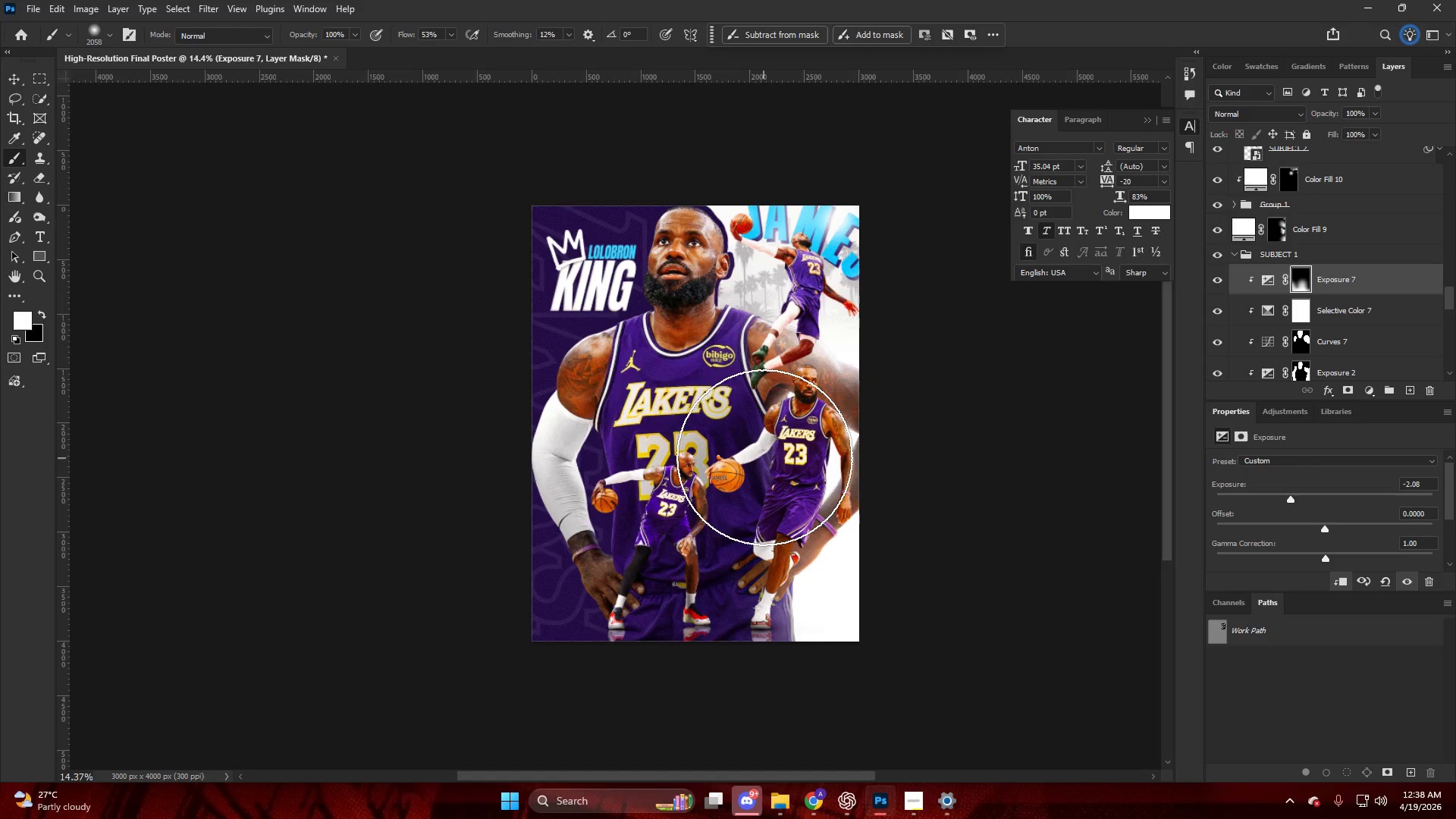 
key(Alt+AltLeft)
 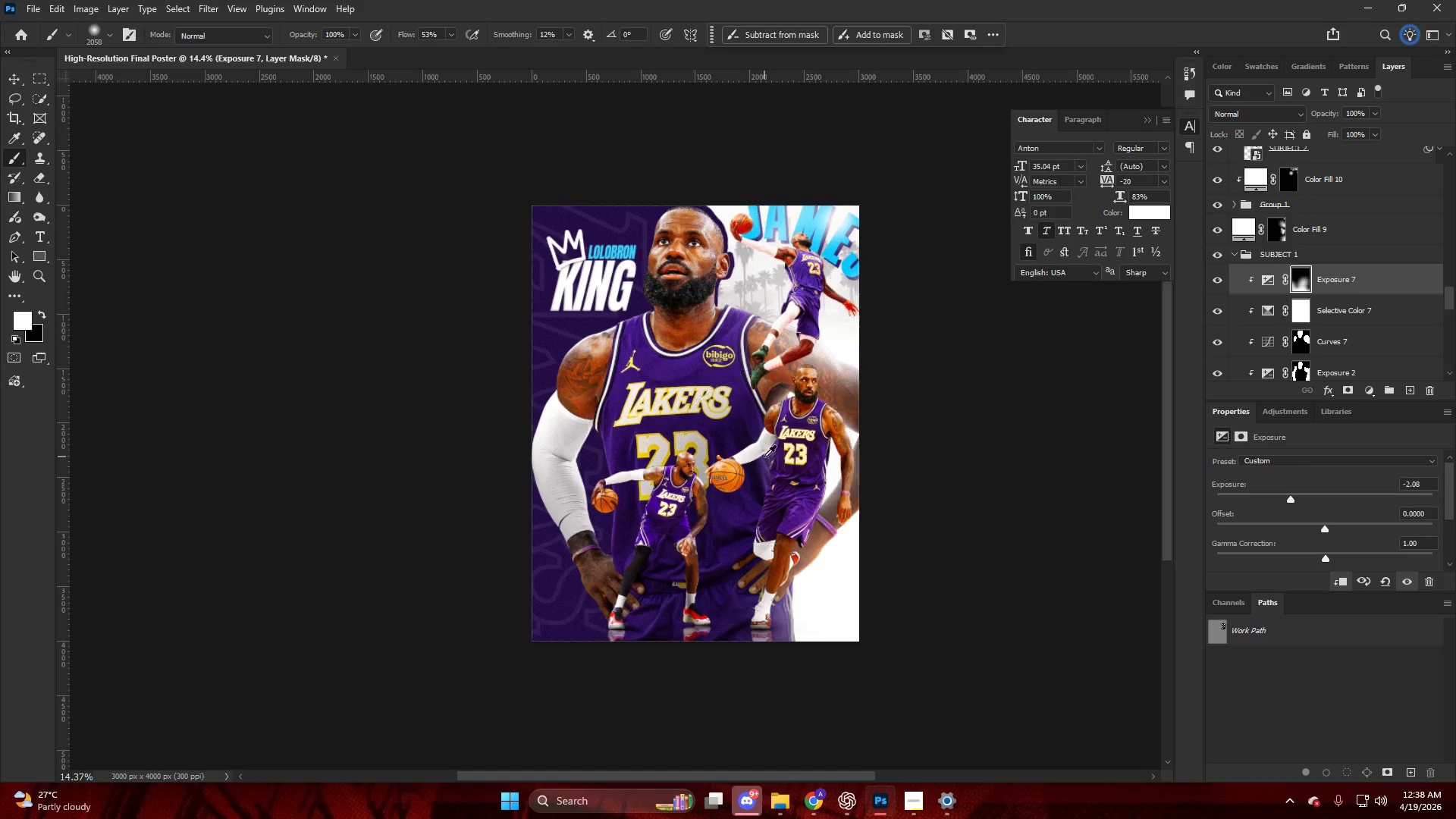 
hold_key(key=AltLeft, duration=0.47)
 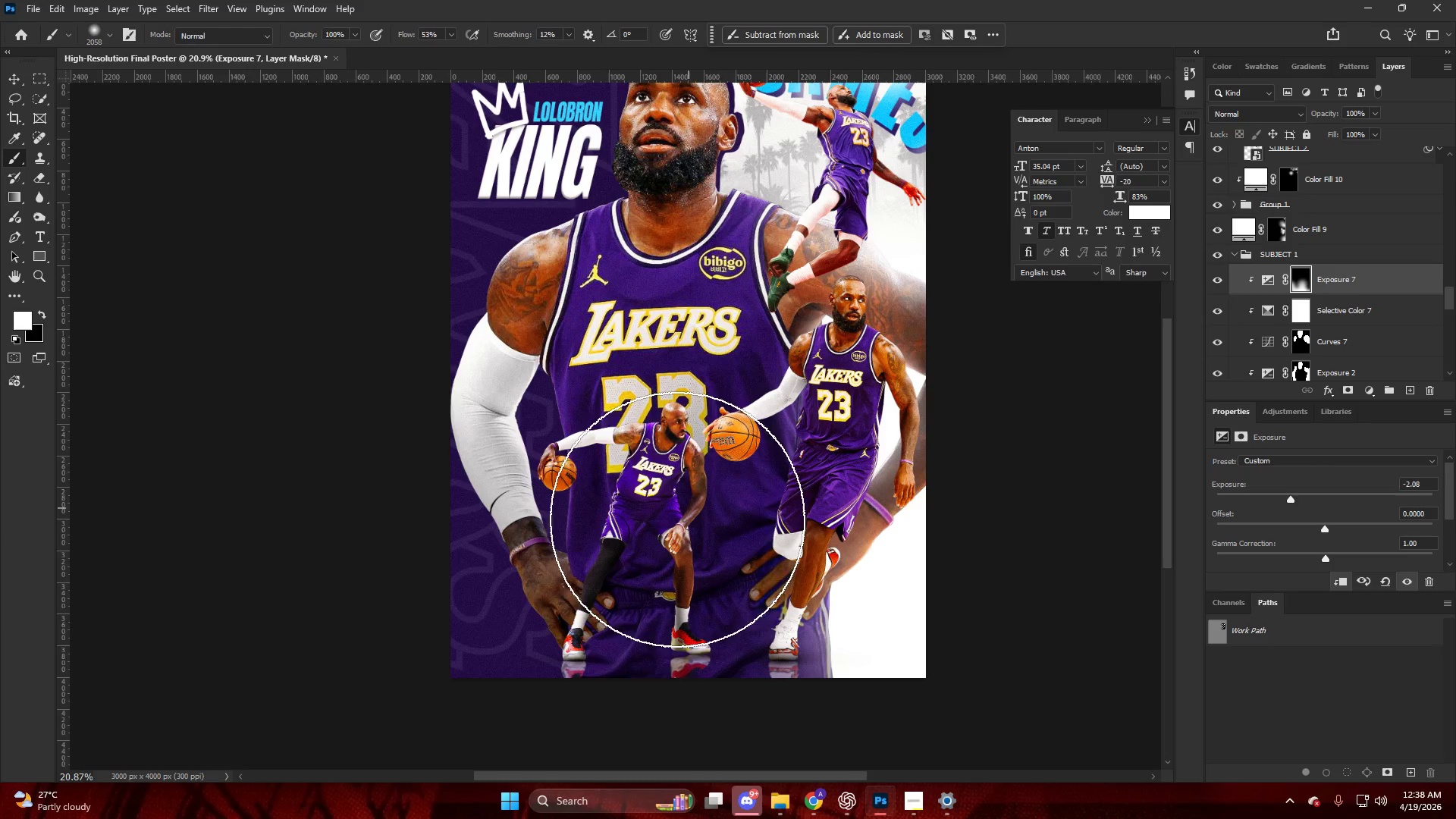 
scroll: coordinate [764, 457], scroll_direction: down, amount: 5.0
 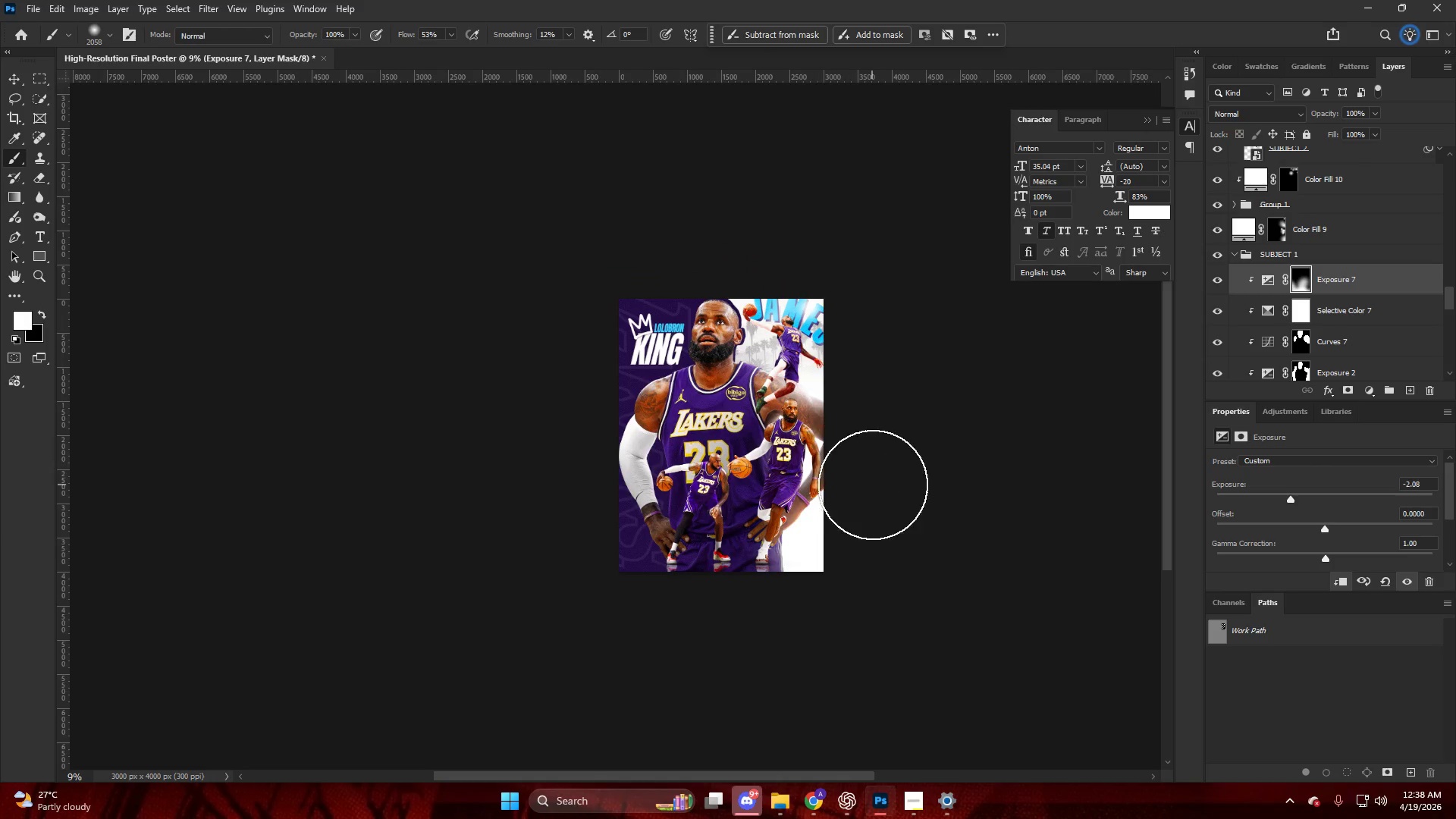 
key(Control+ControlLeft)
 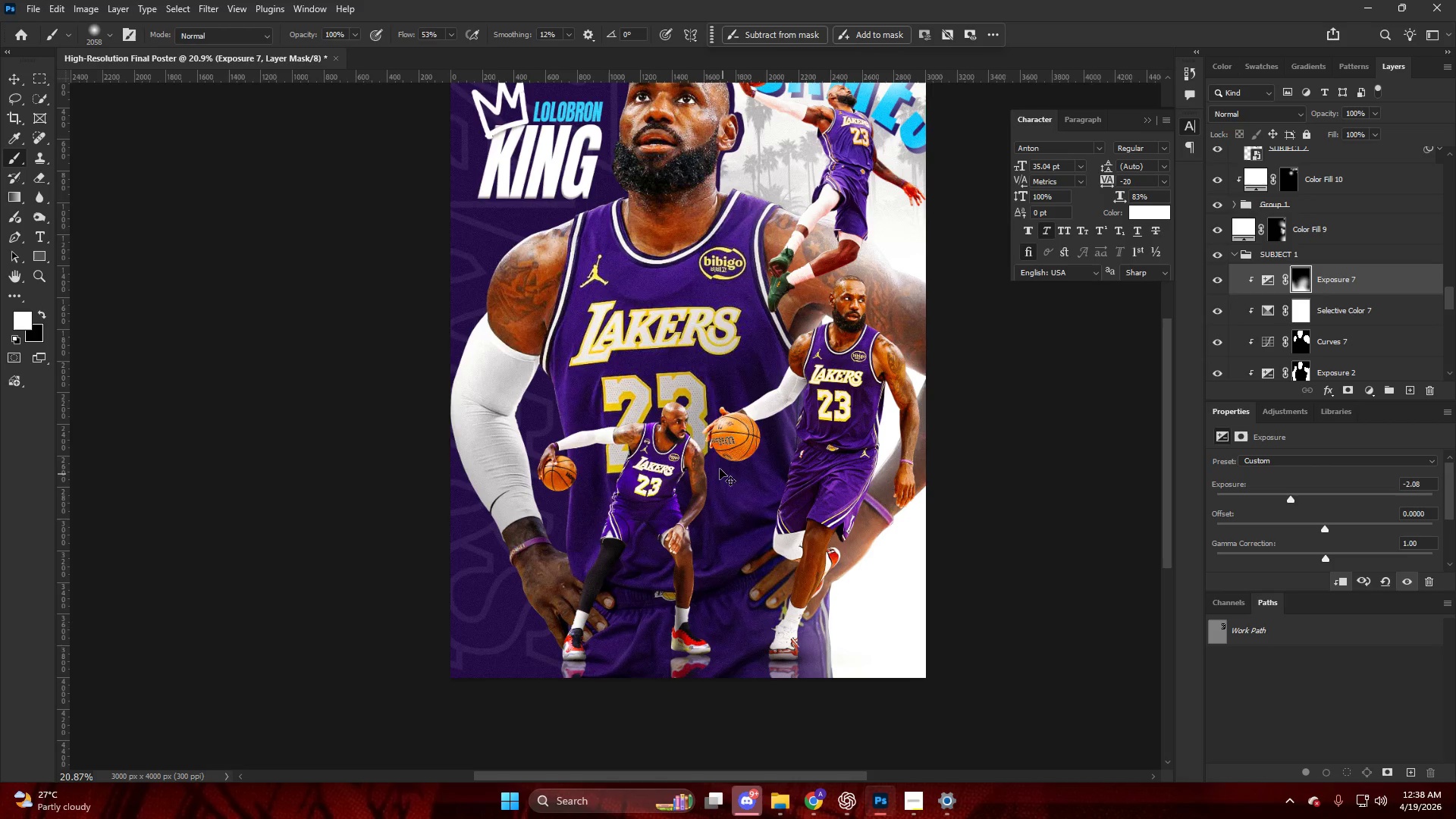 
key(Control+Z)
 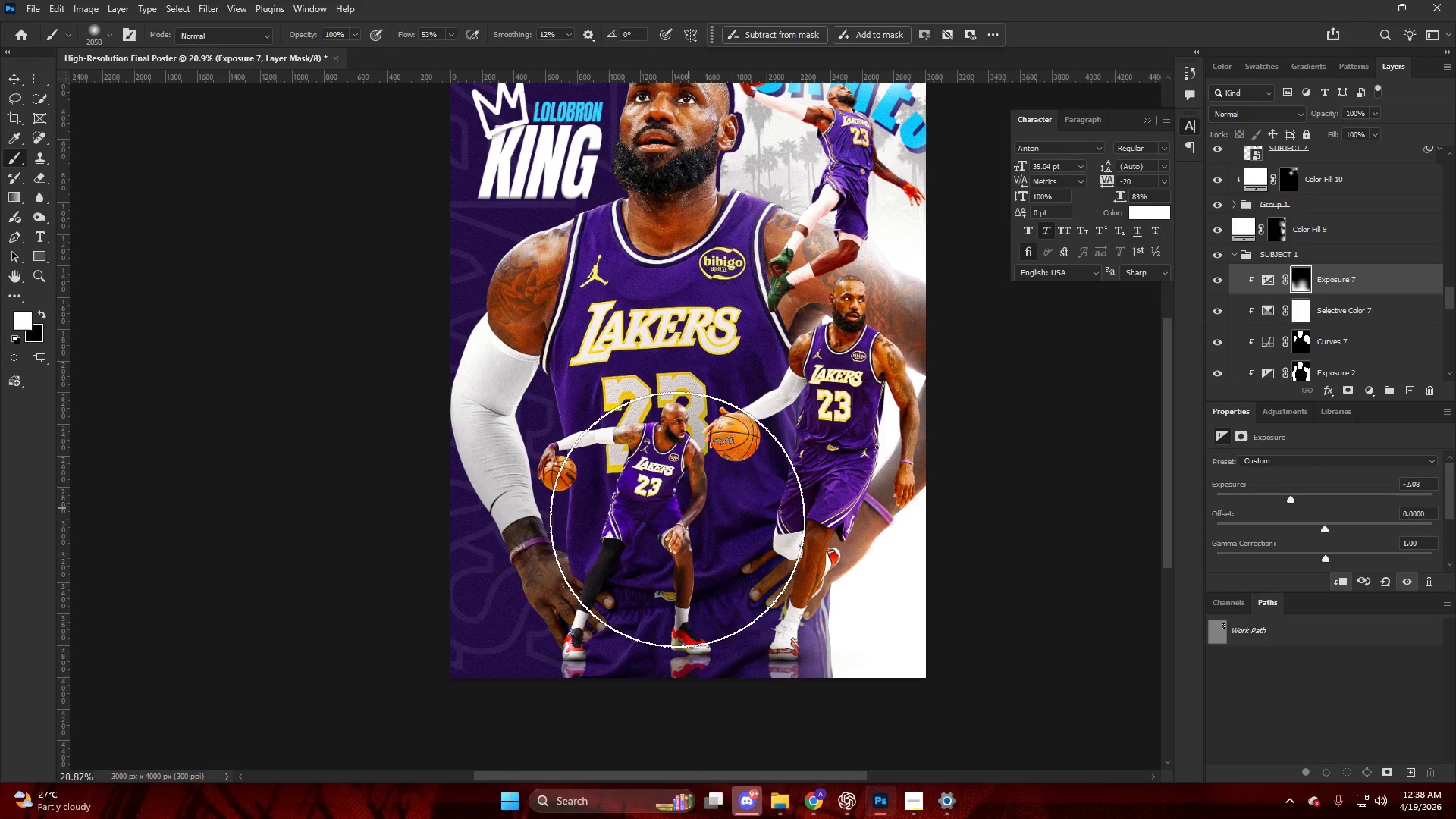 
scroll: coordinate [746, 488], scroll_direction: up, amount: 9.0
 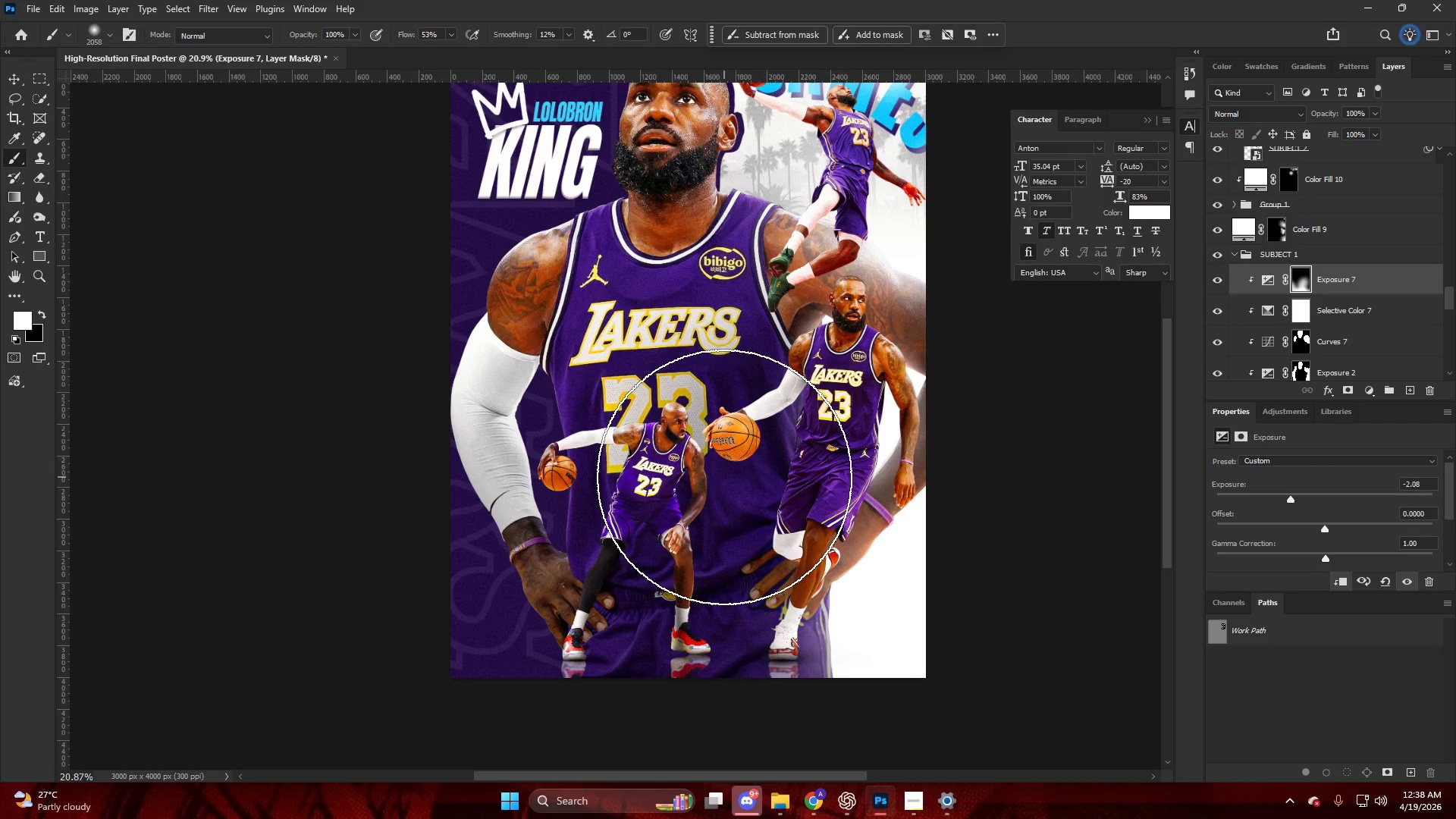 
key(Alt+AltLeft)
 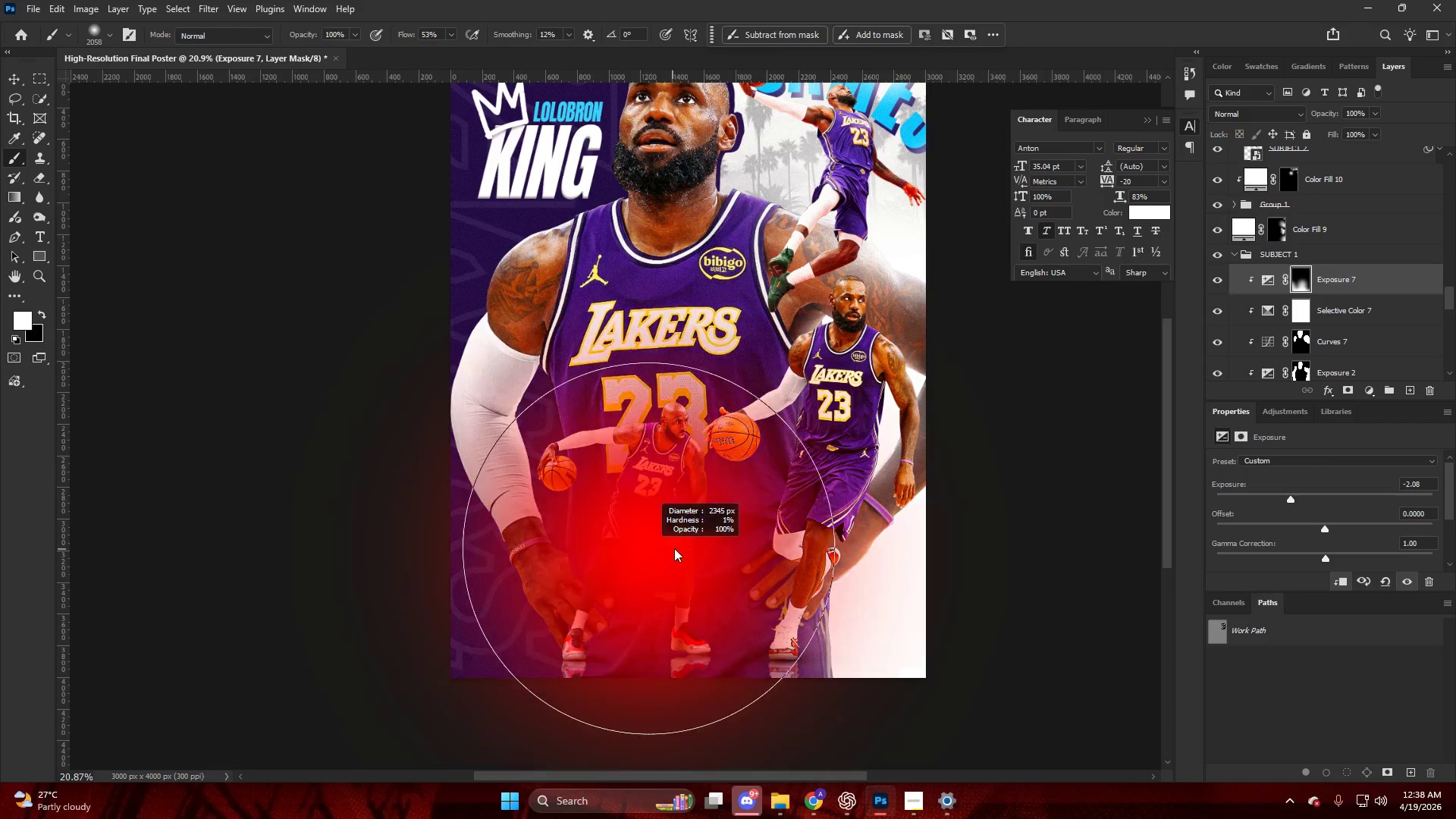 
left_click_drag(start_coordinate=[712, 538], to_coordinate=[903, 406])
 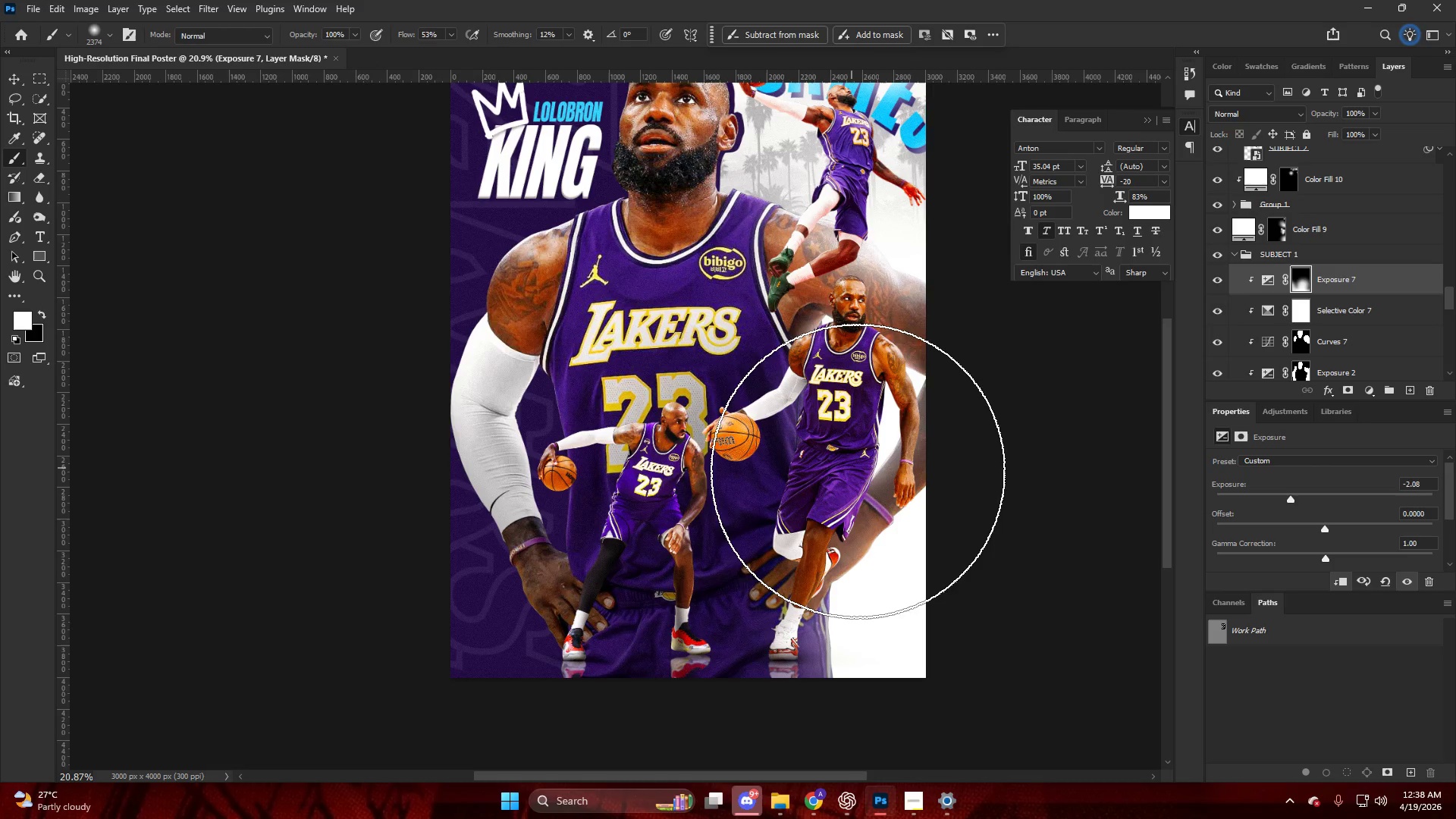 
key(Alt+AltLeft)
 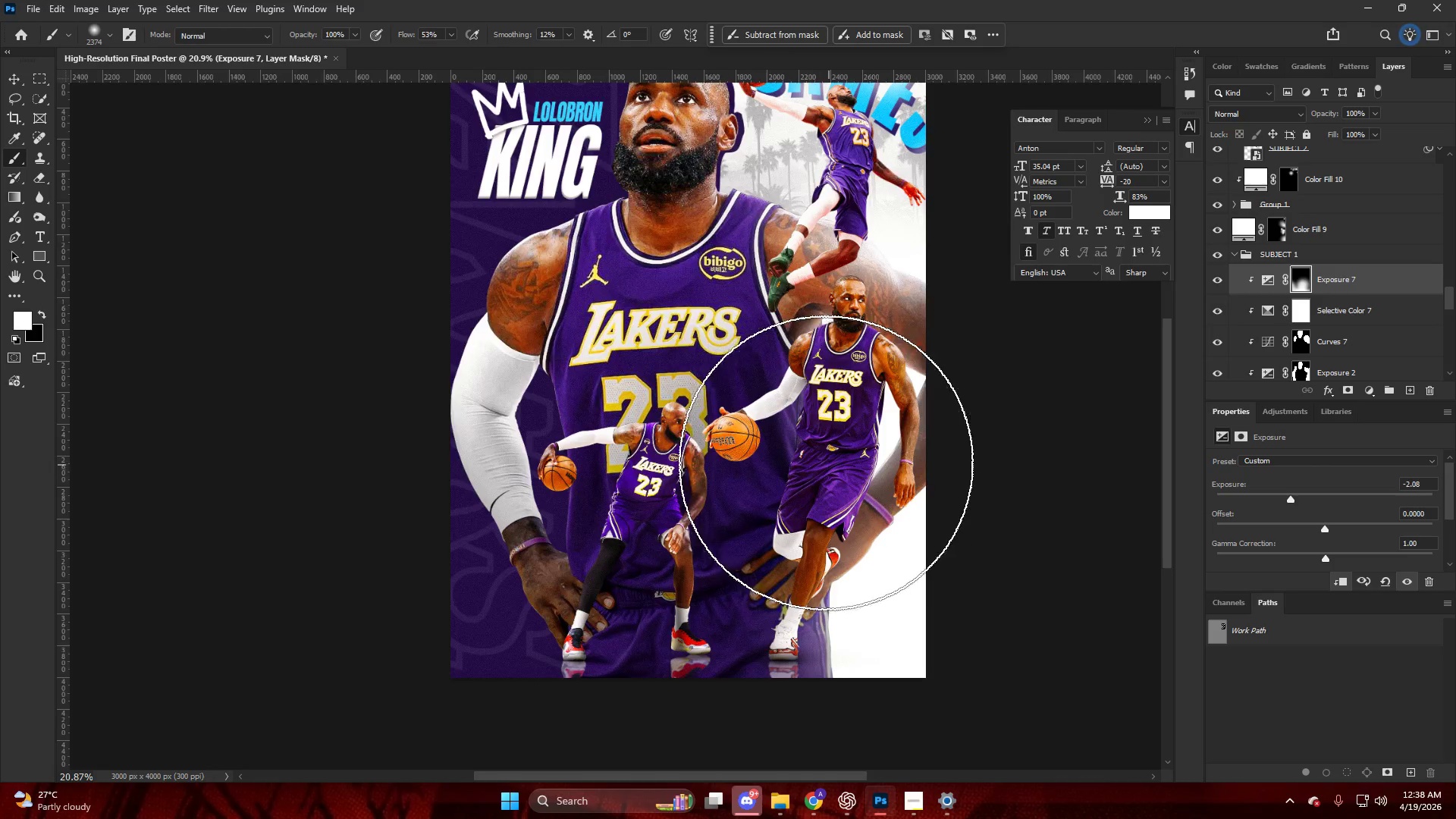 
key(Control+ControlLeft)
 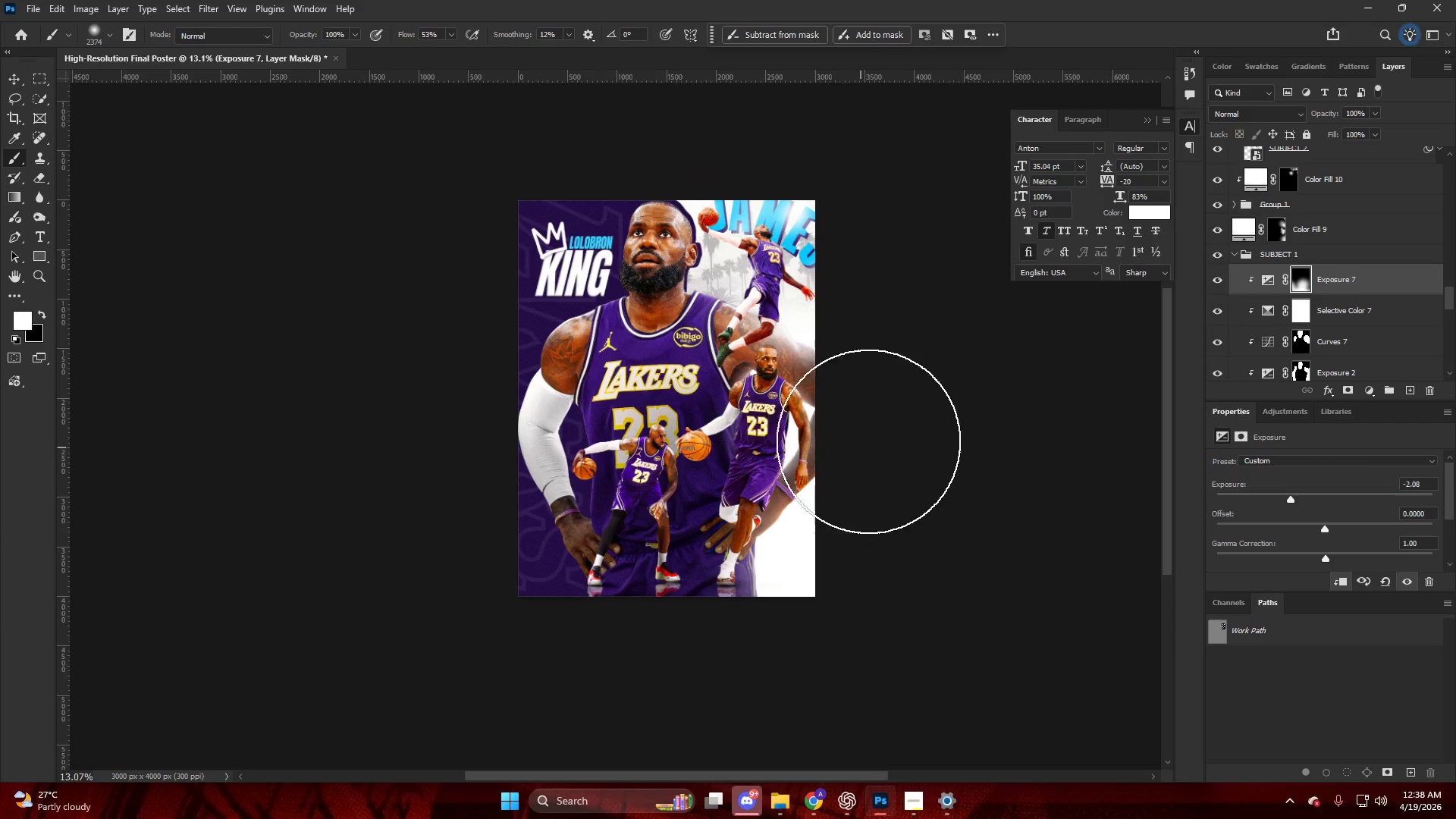 
hold_key(key=AltLeft, duration=0.48)
 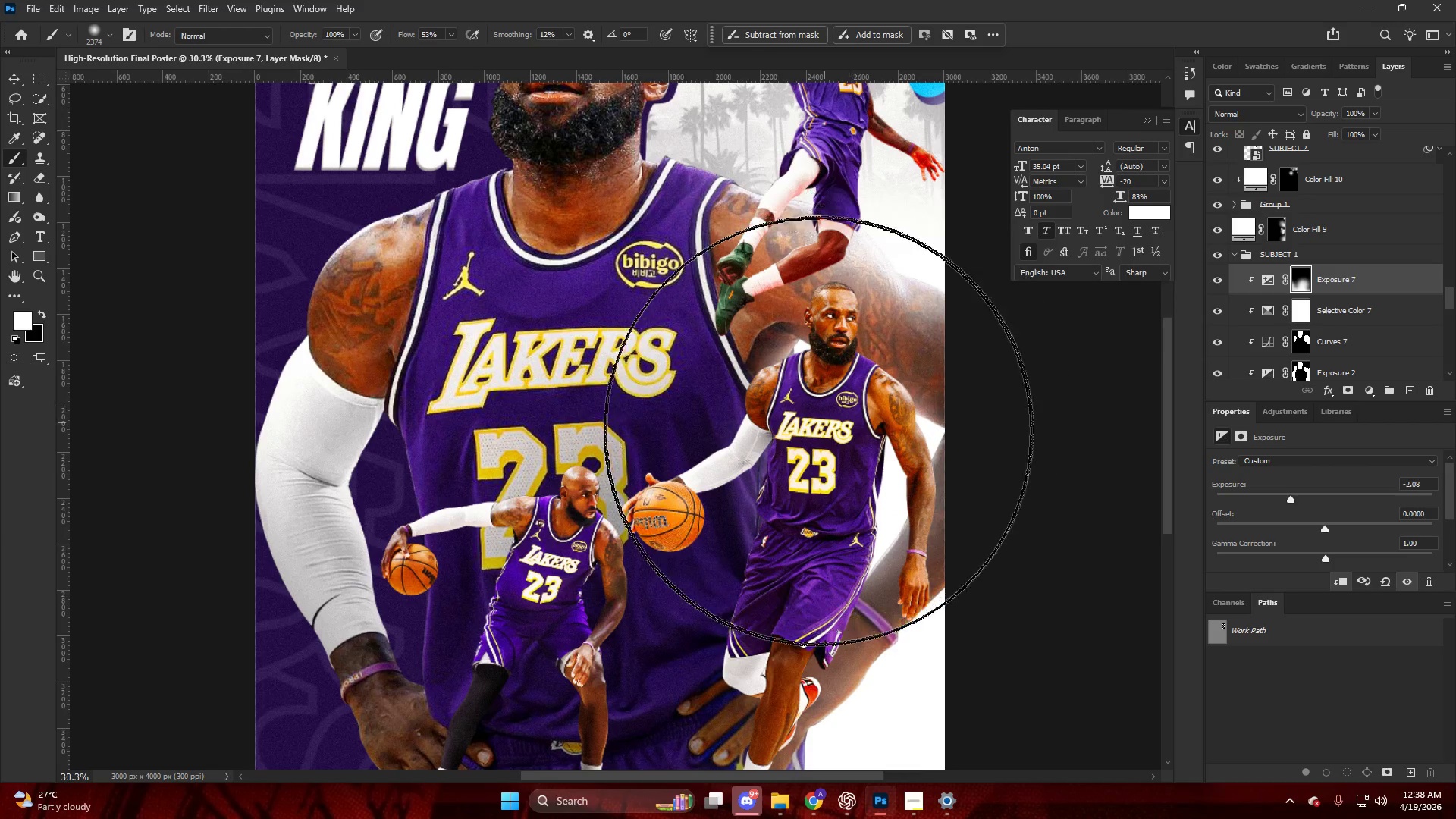 
key(Control+ControlLeft)
 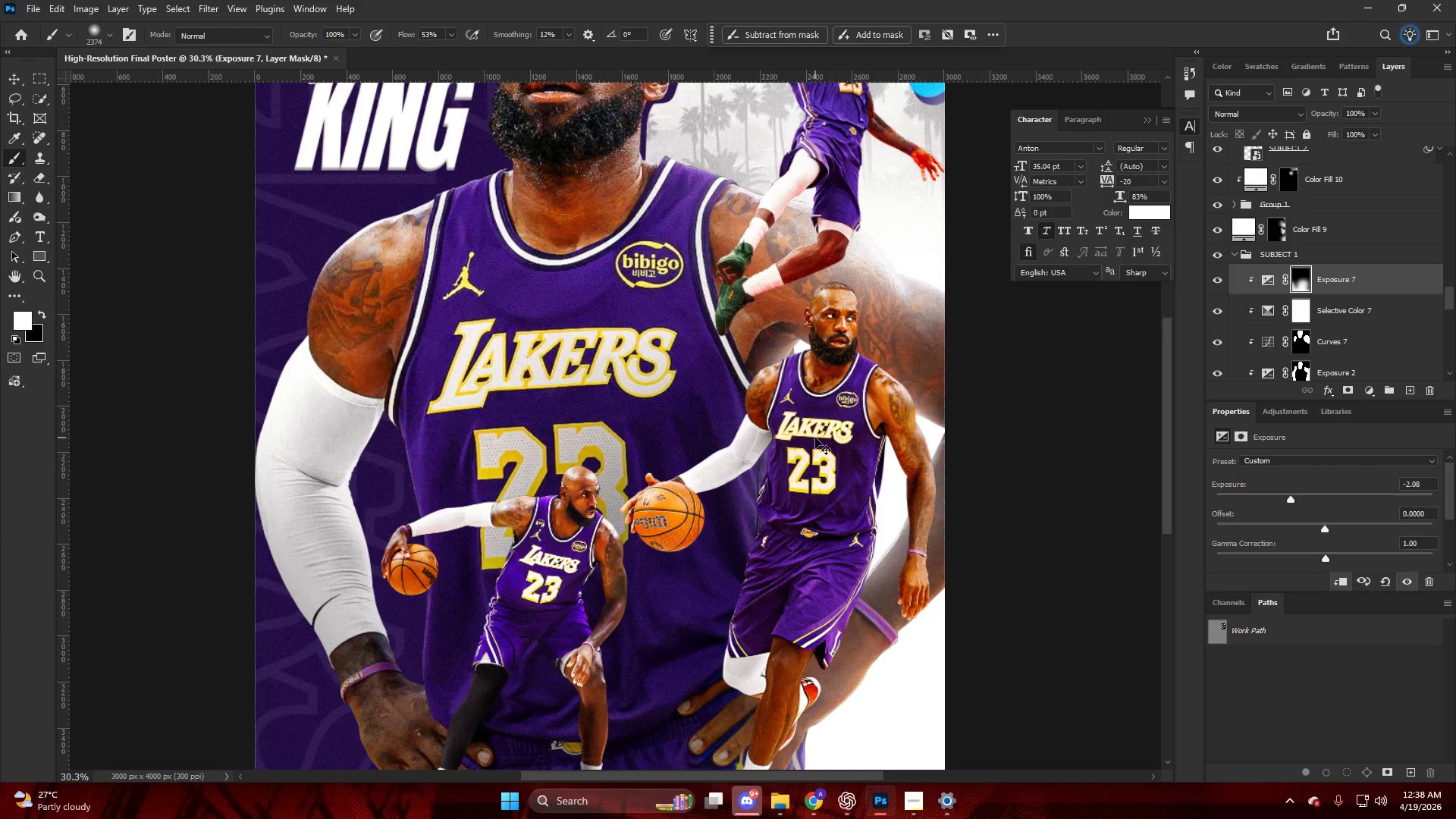 
scroll: coordinate [841, 398], scroll_direction: down, amount: 1.0
 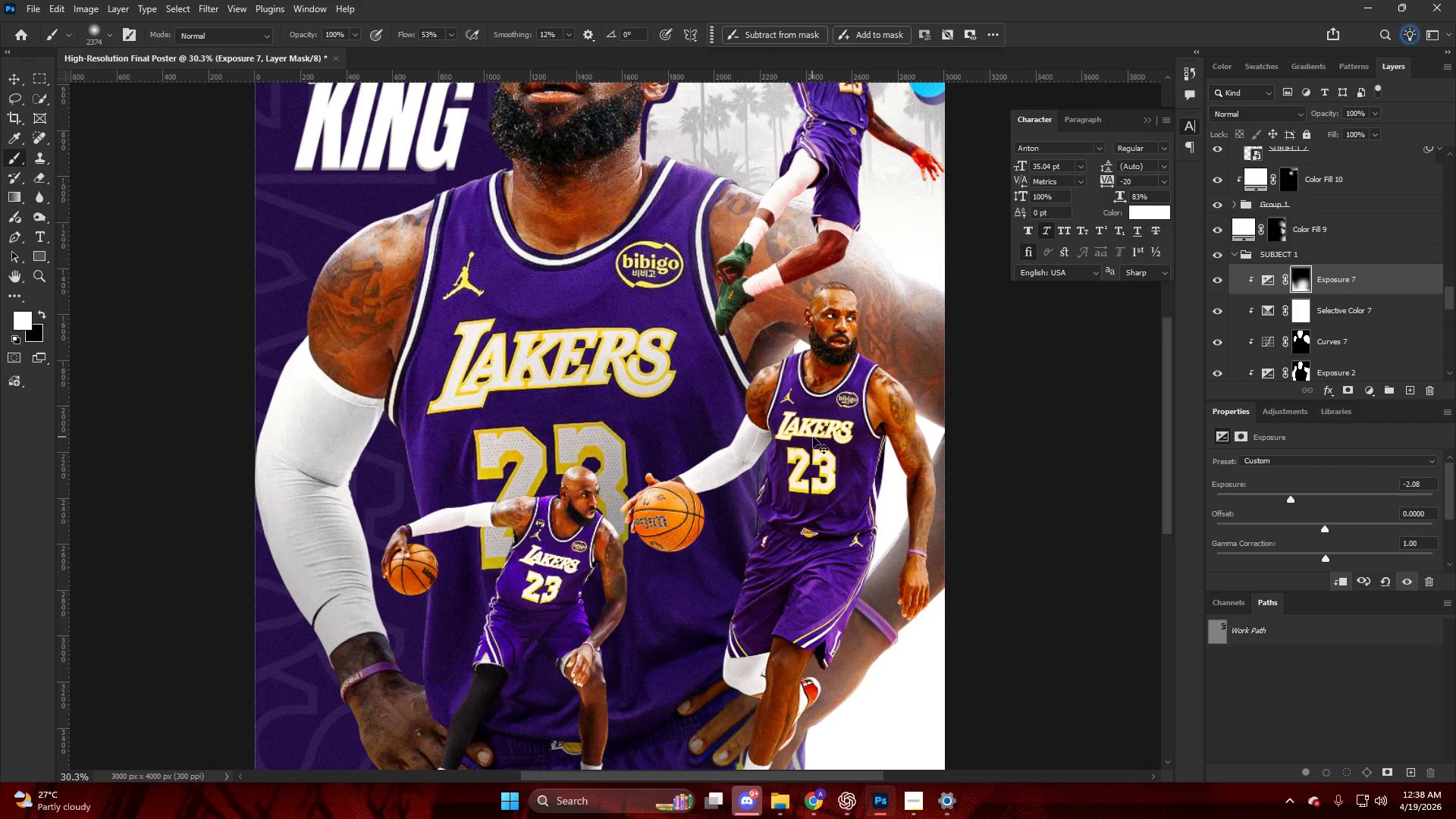 
key(Alt+AltLeft)
 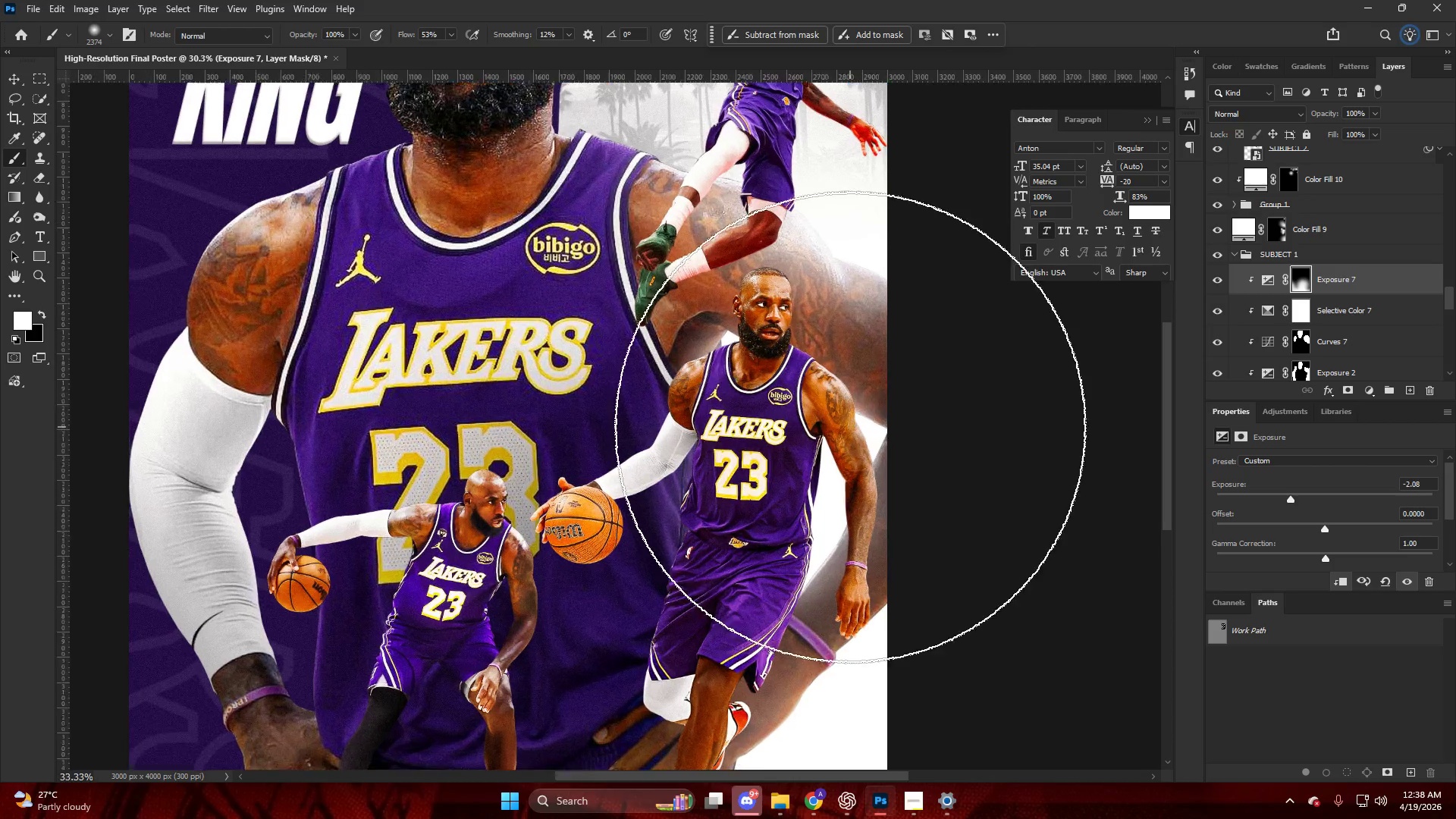 
key(V)
 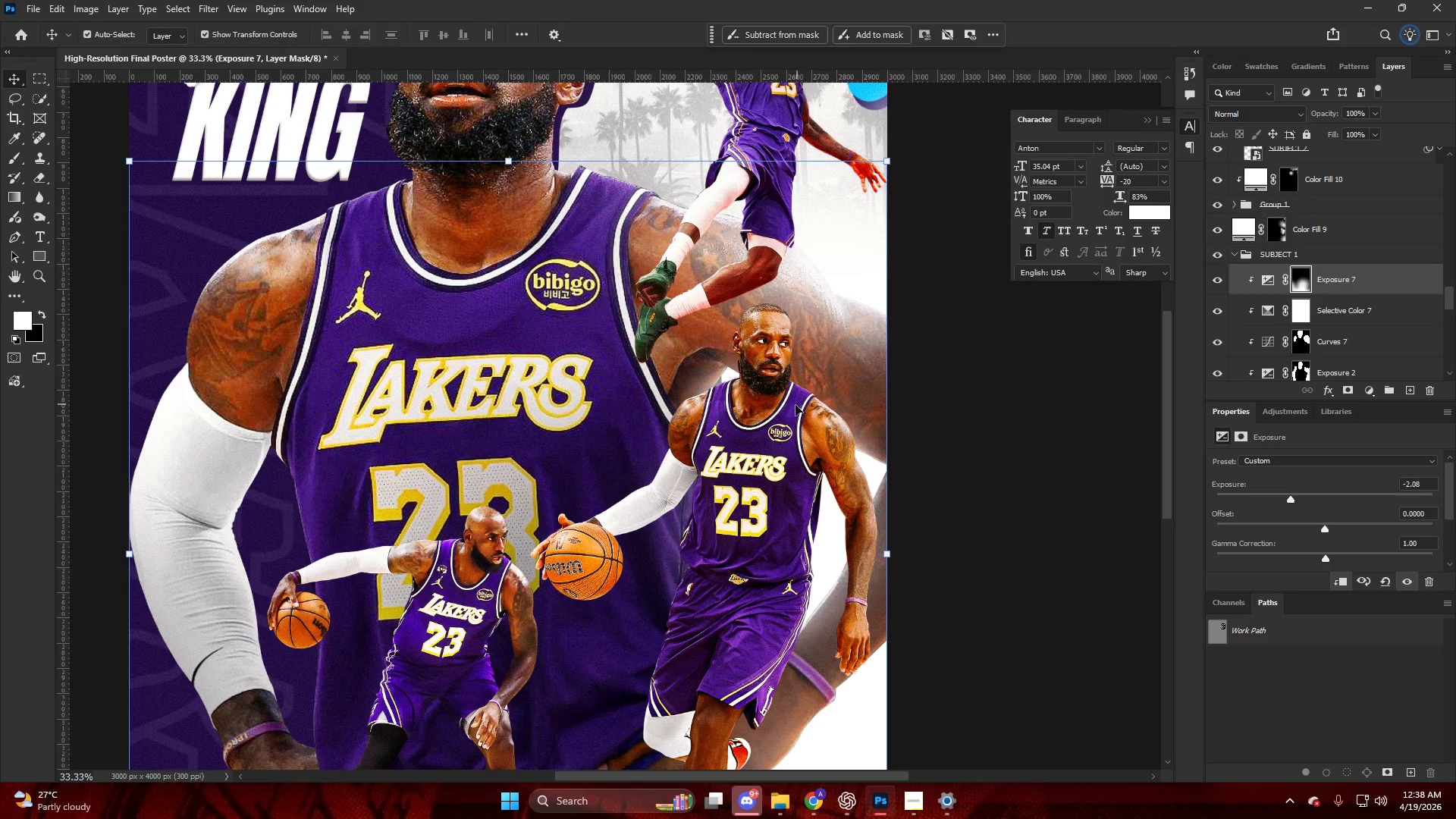 
left_click([794, 408])
 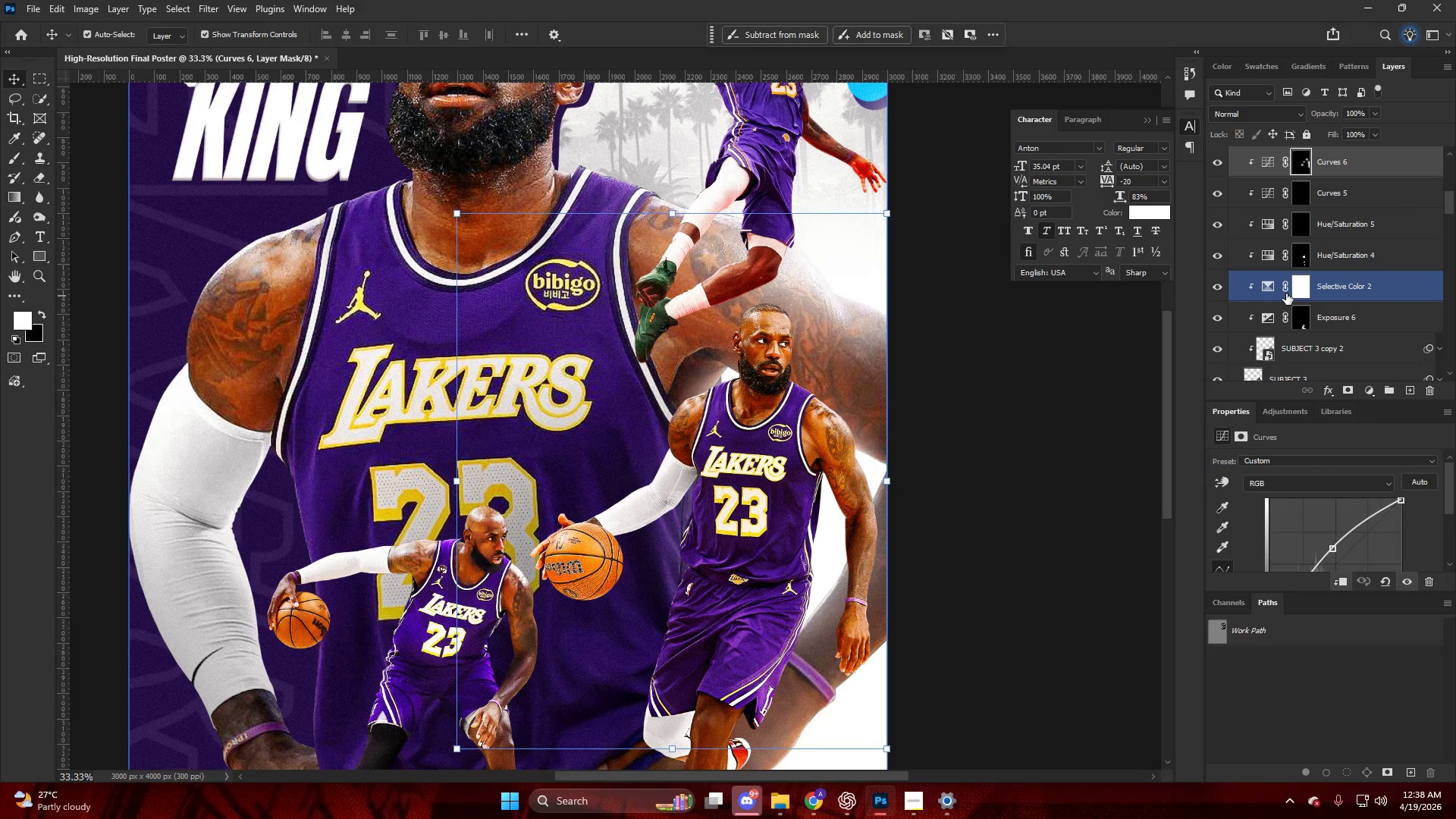 
scroll: coordinate [850, 427], scroll_direction: down, amount: 1.0
 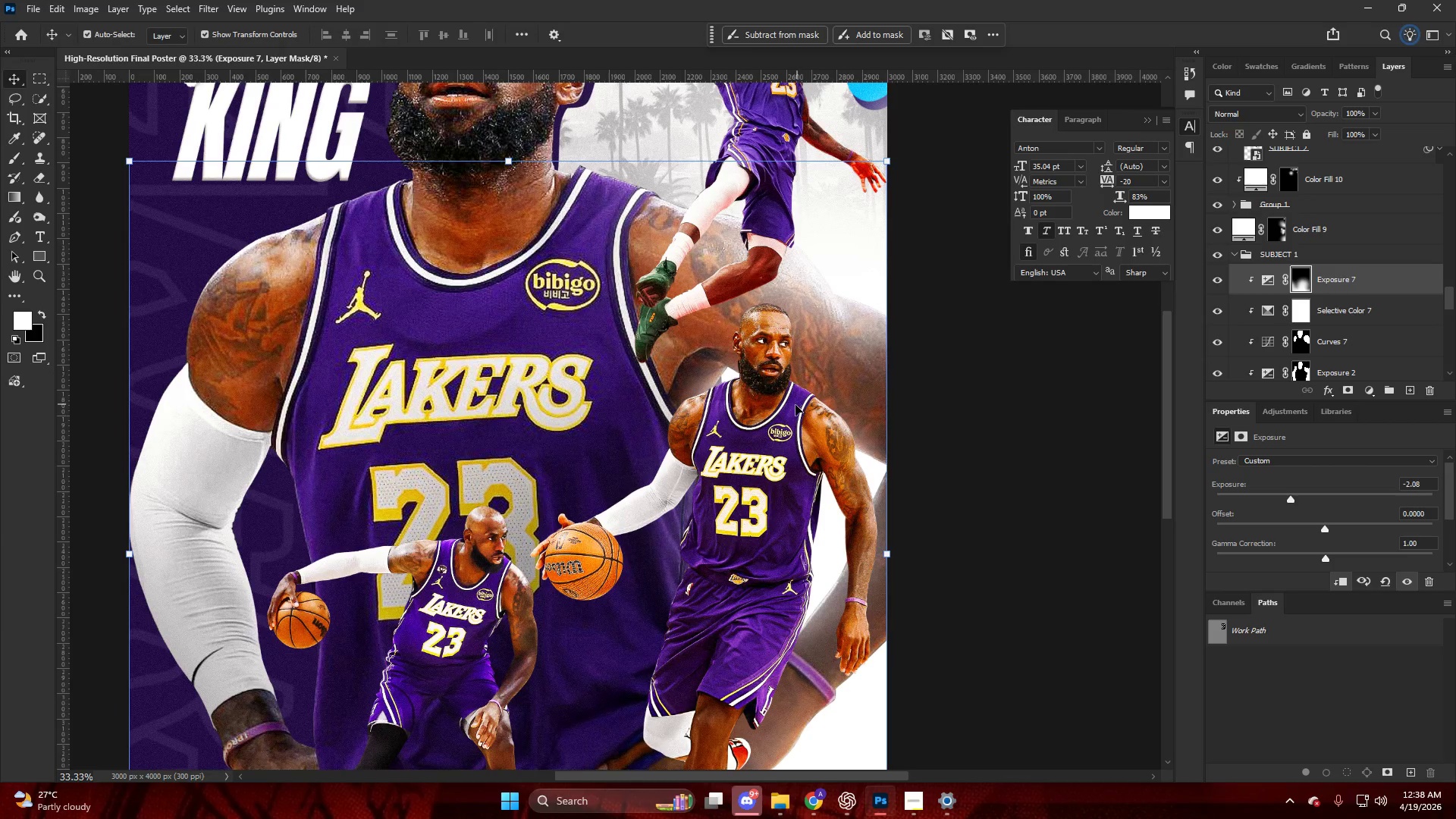 
left_click([1370, 229])
 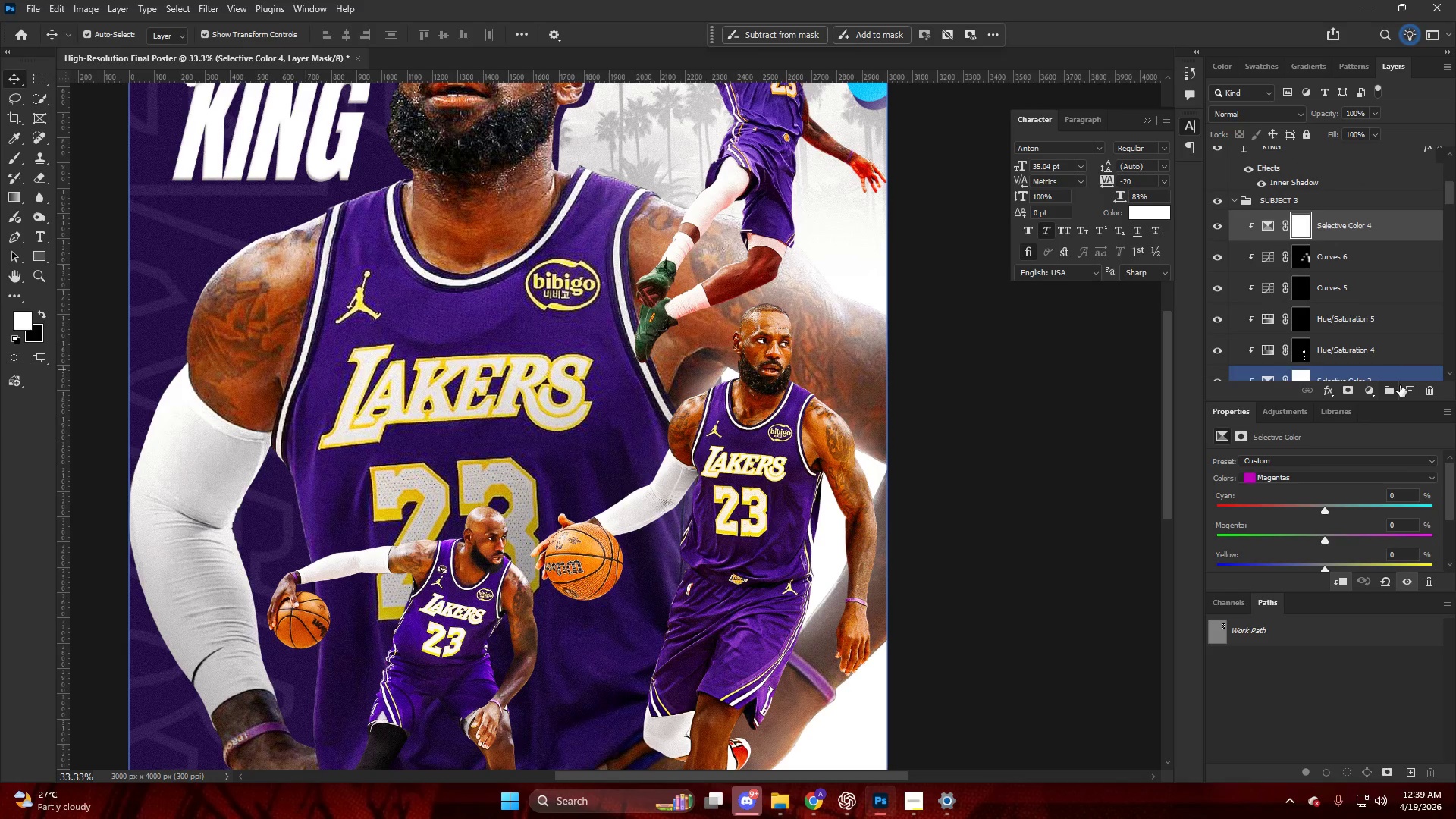 
scroll: coordinate [1361, 279], scroll_direction: up, amount: 5.0
 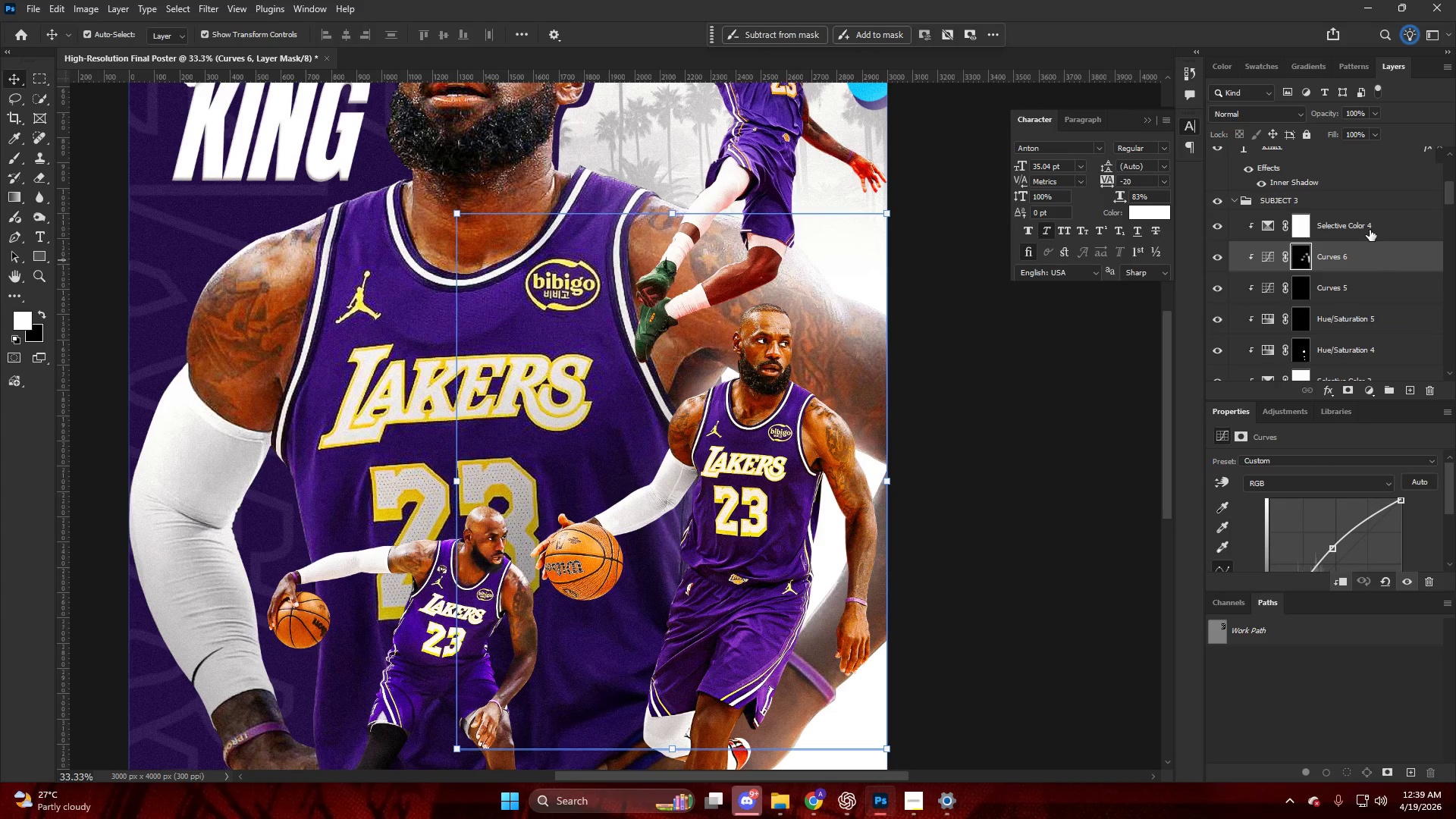 
left_click([1411, 391])
 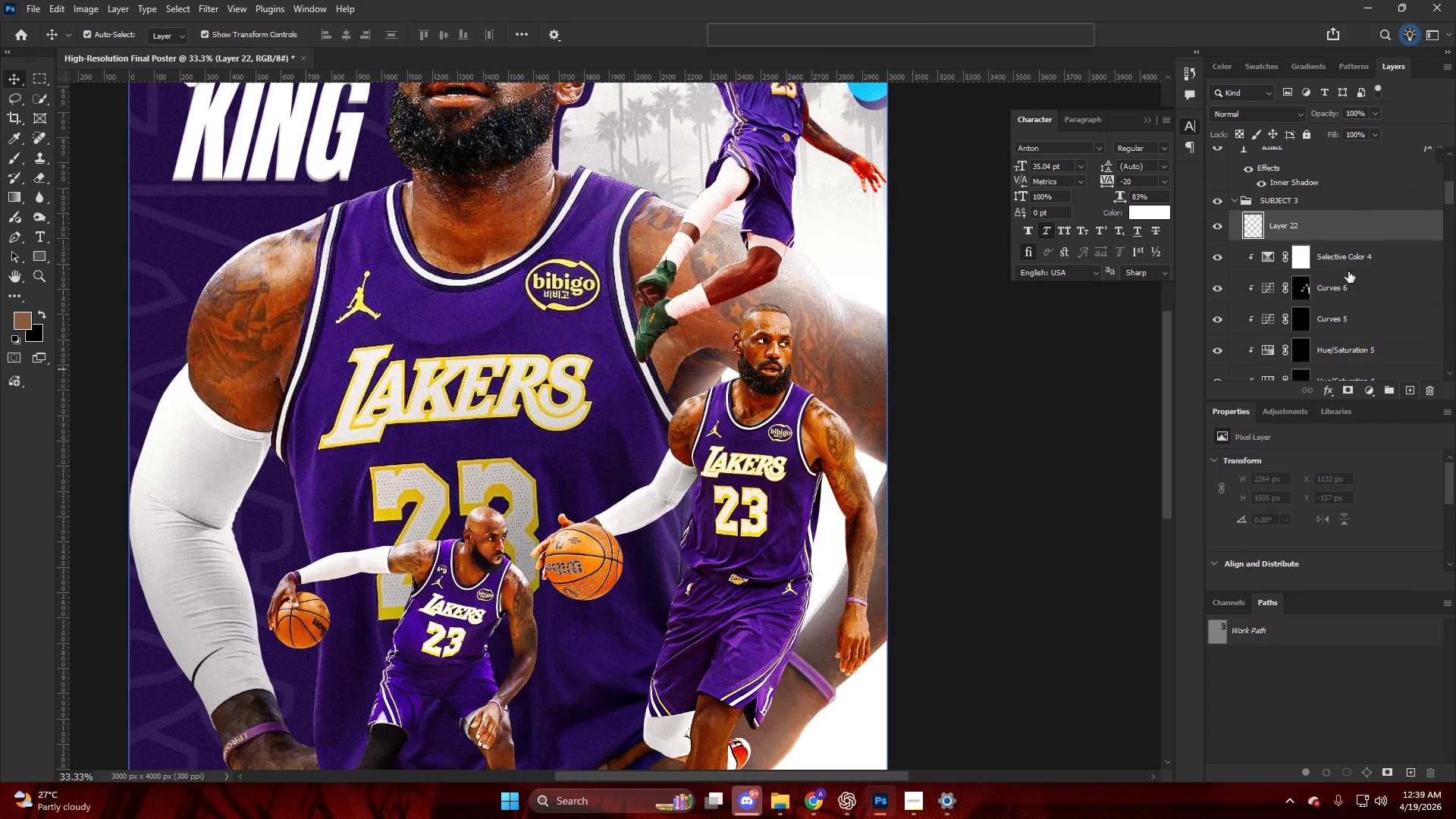 
hold_key(key=AltLeft, duration=0.56)
 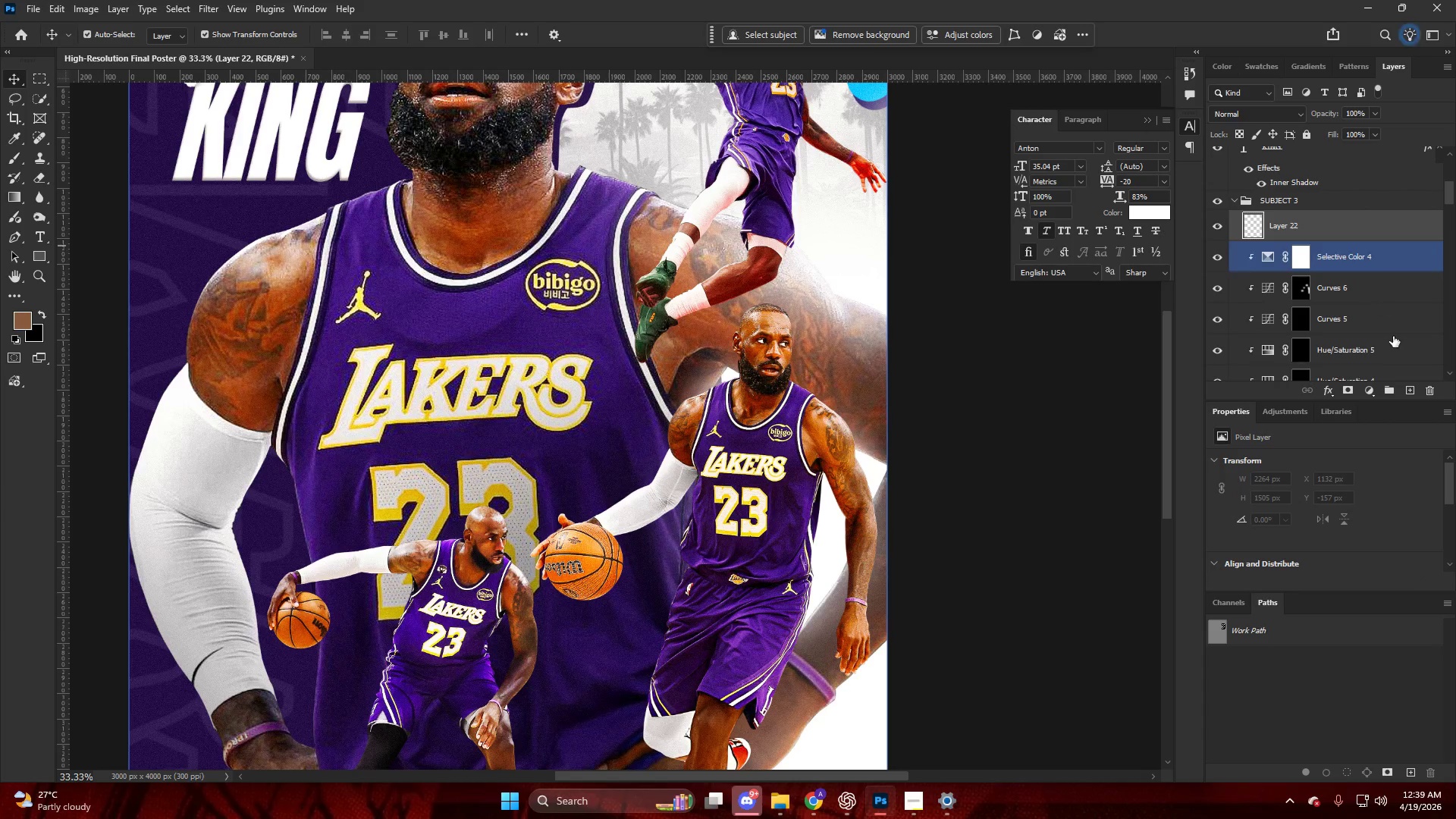 
key(Control+ControlLeft)
 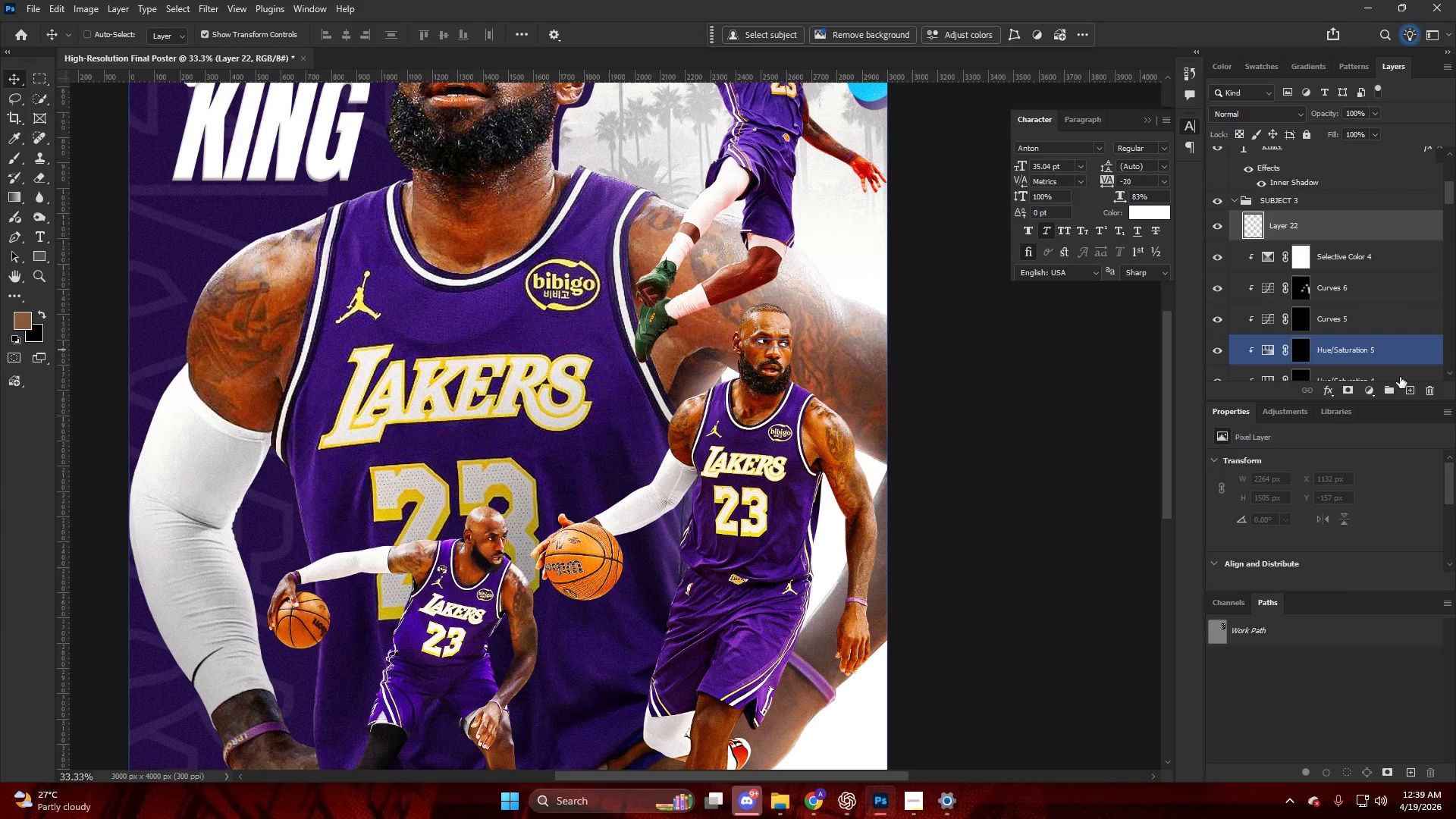 
key(Control+Z)
 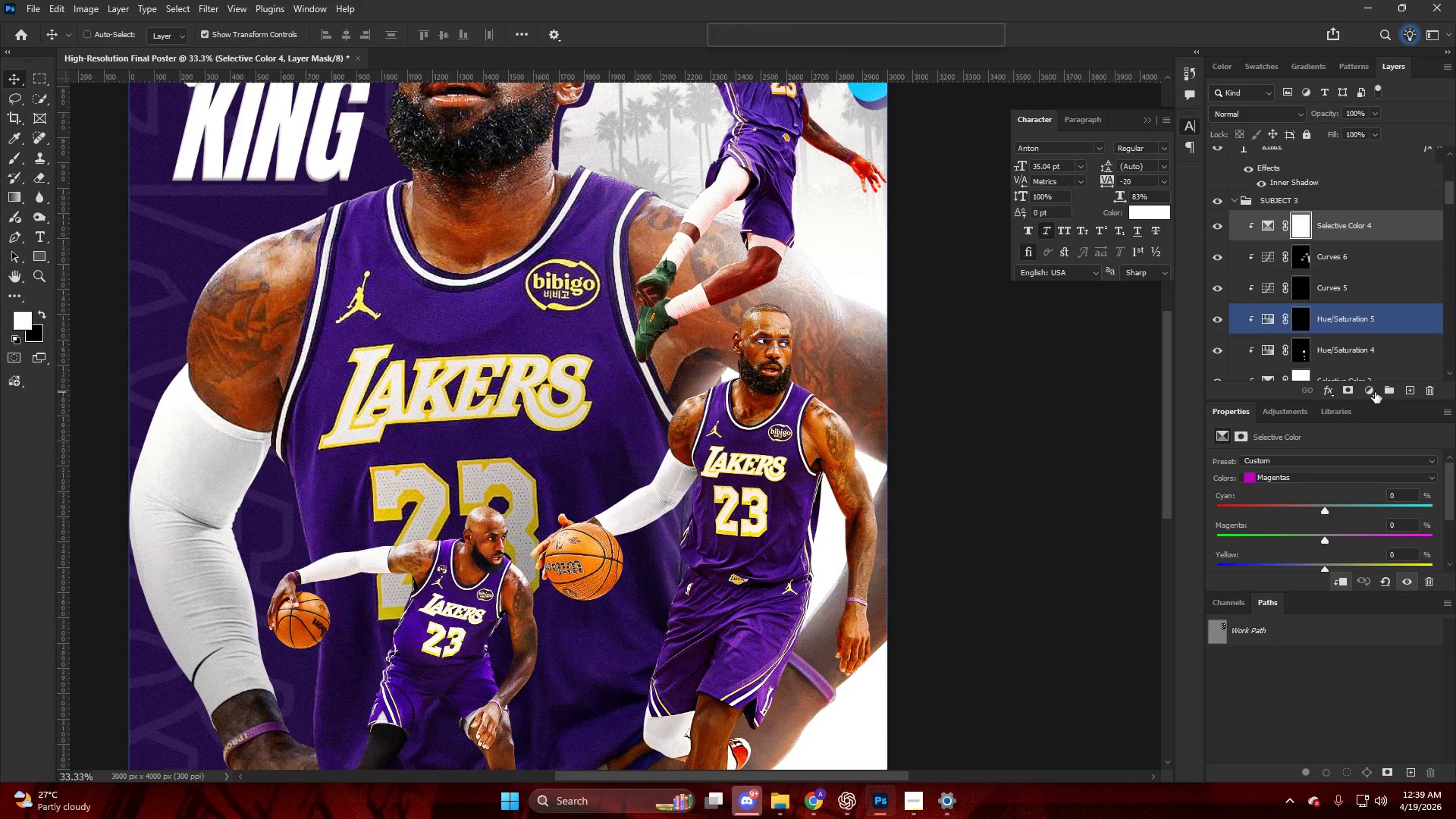 
left_click([1370, 392])
 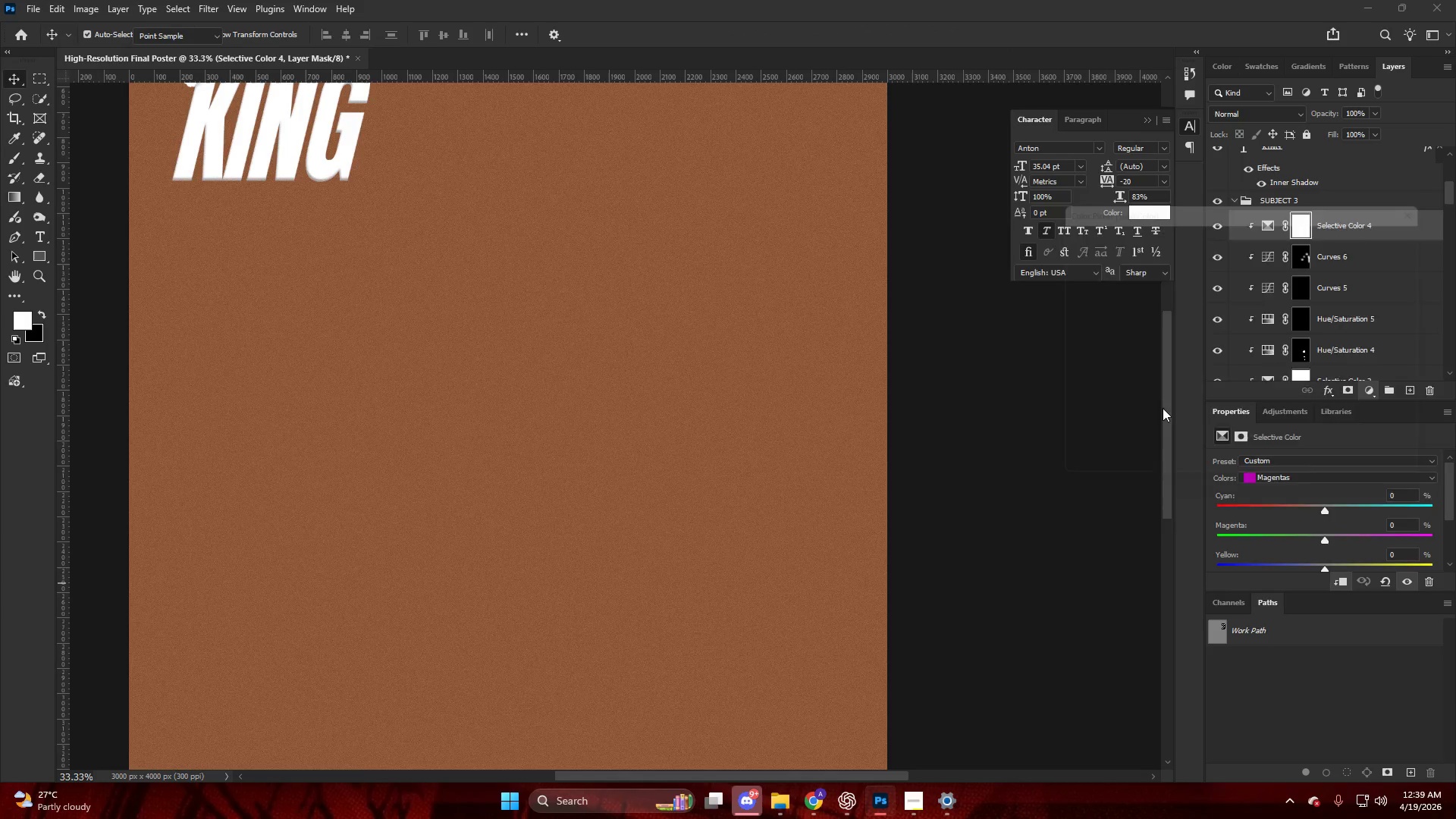 
left_click_drag(start_coordinate=[1095, 305], to_coordinate=[664, 105])
 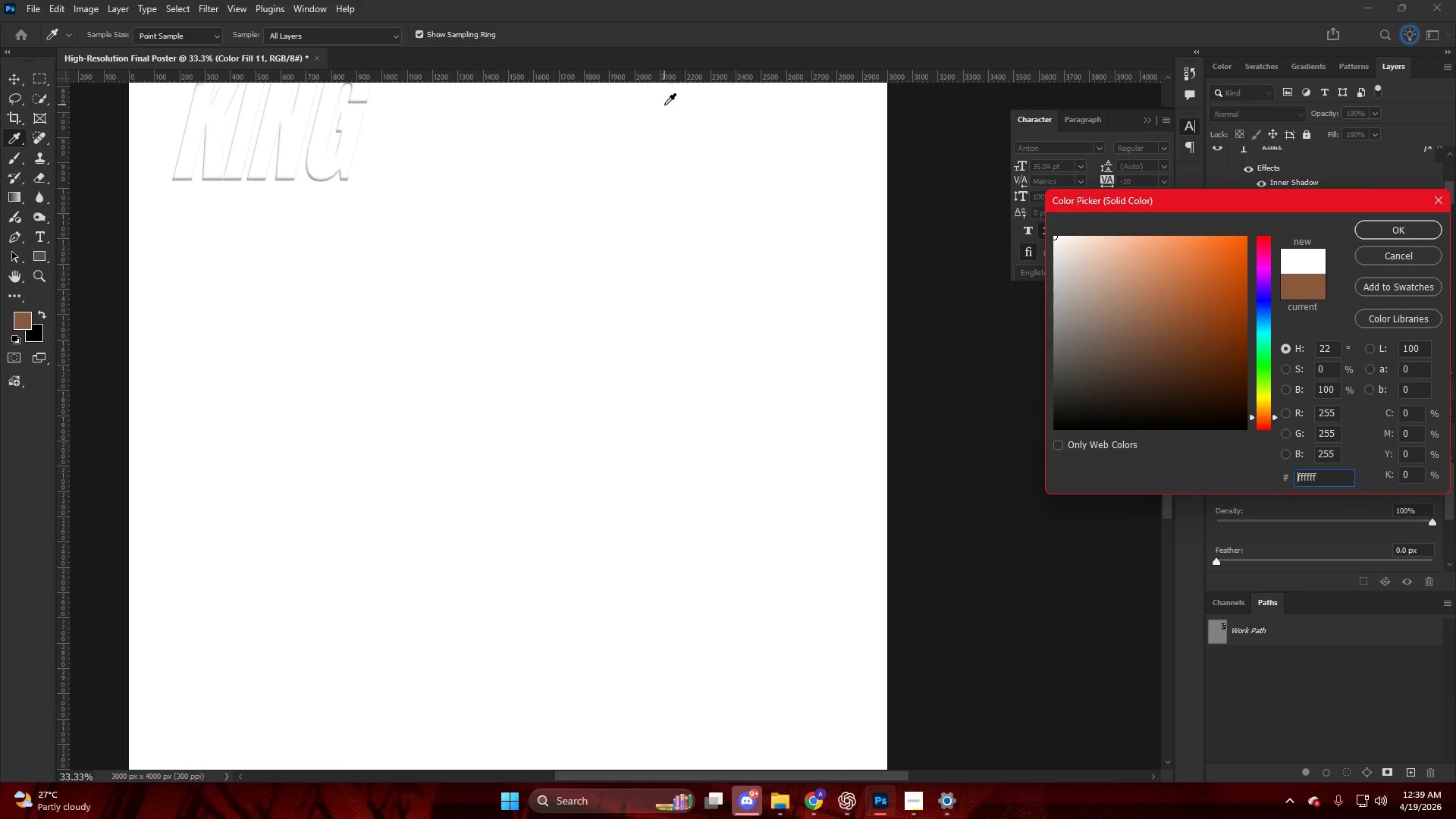 
hold_key(key=NumpadEnter, duration=0.33)
 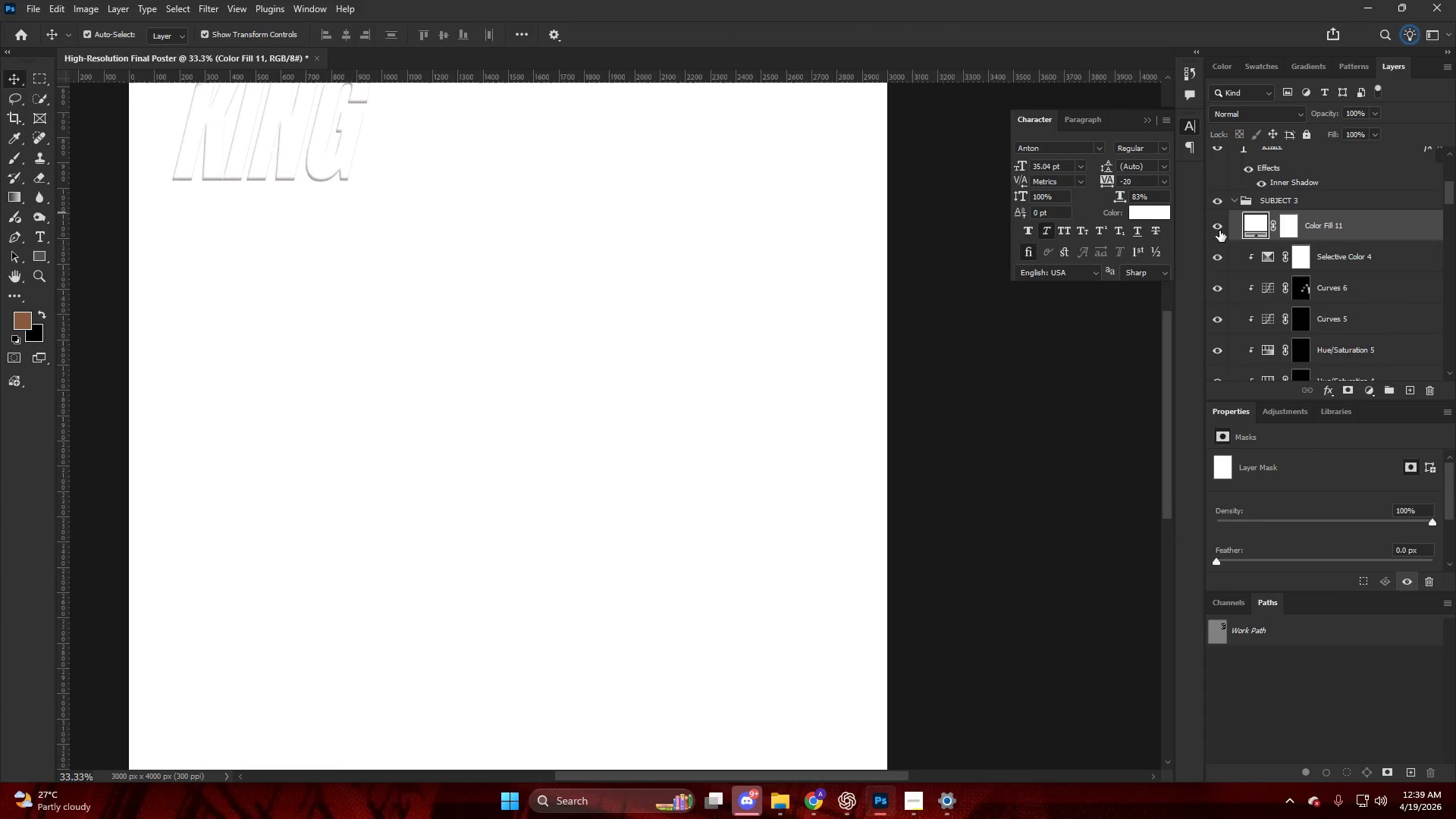 
hold_key(key=AltLeft, duration=0.7)
left_click([1347, 242])
 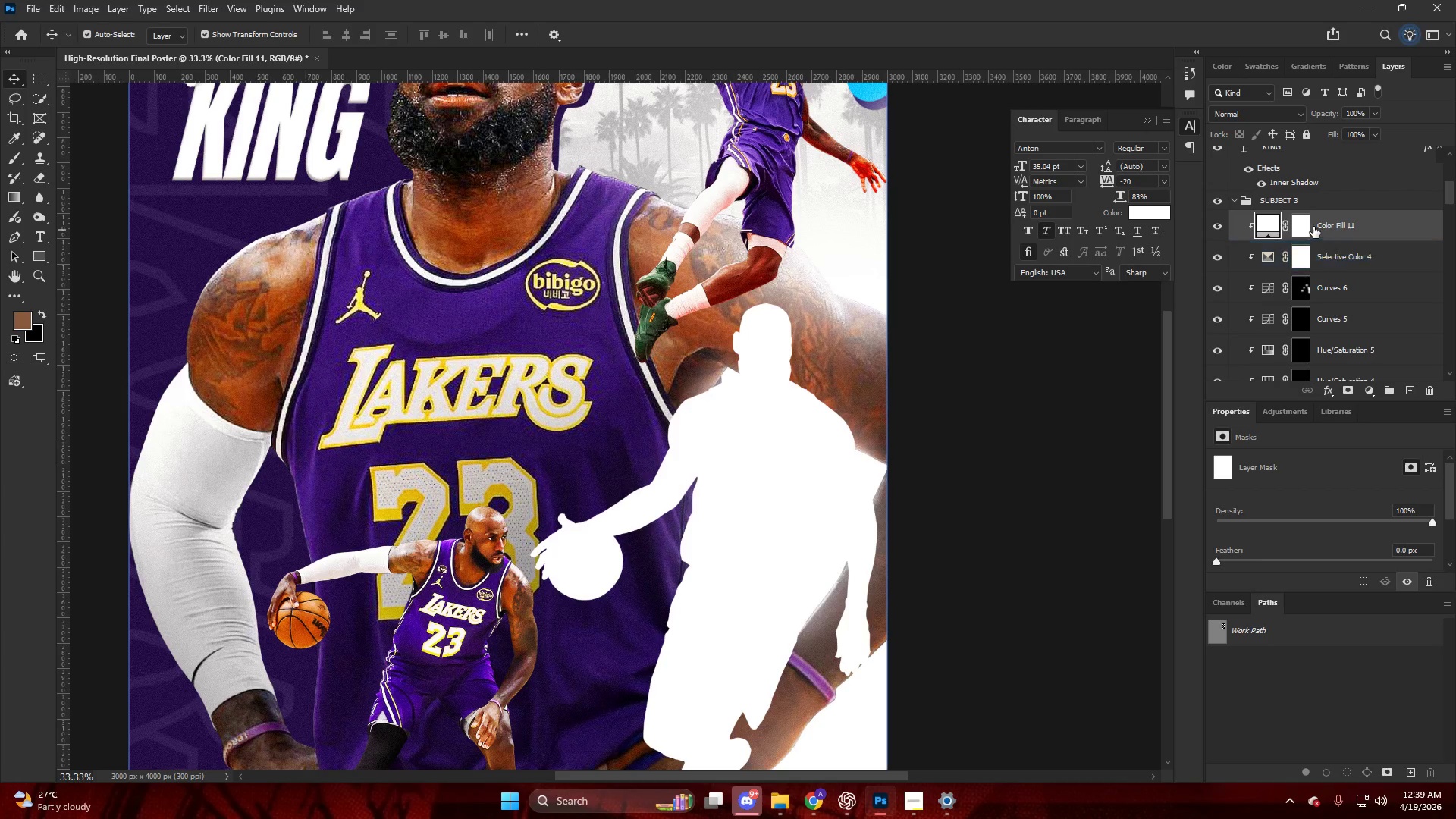 
left_click([1309, 225])
 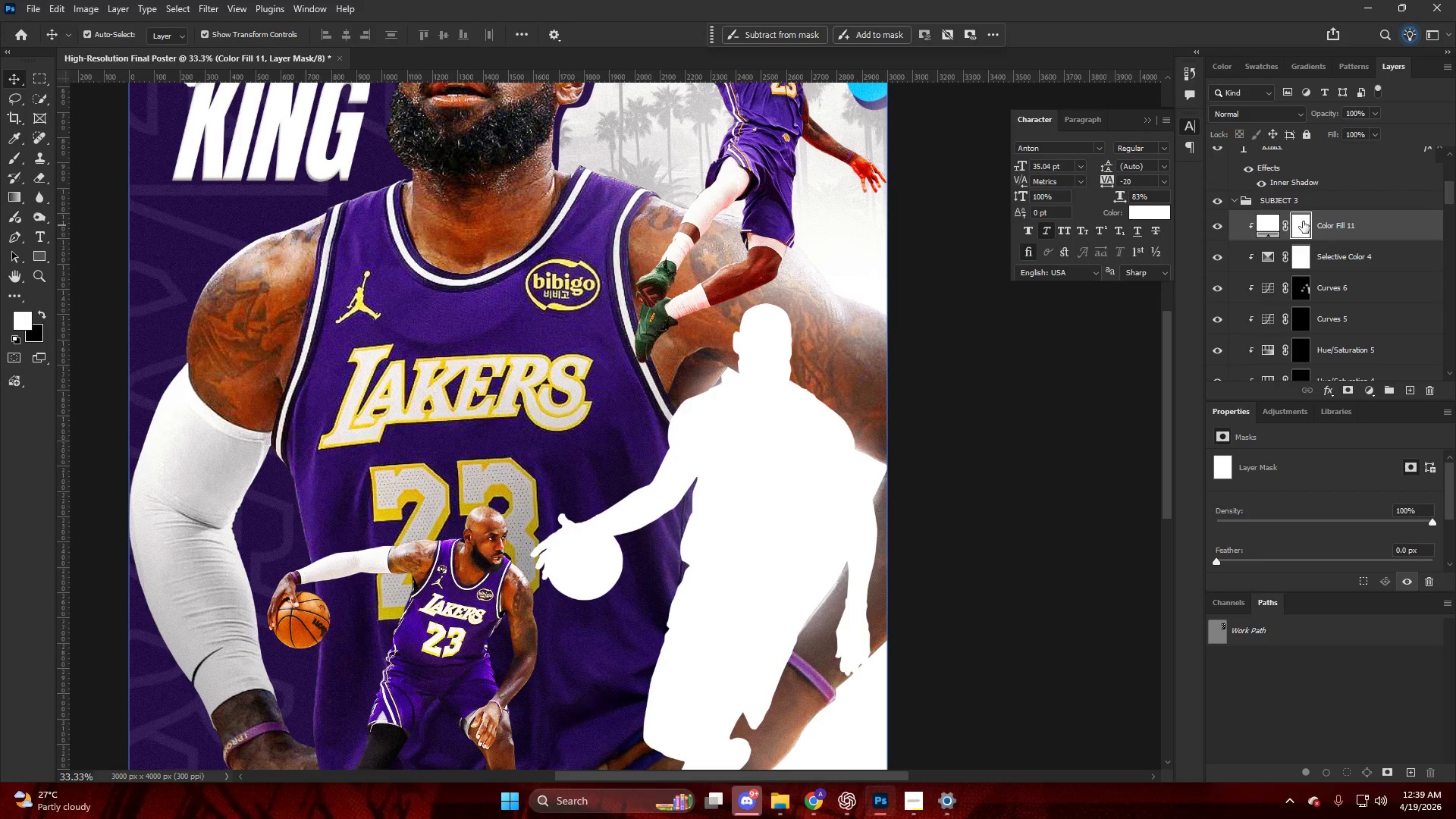 
key(Control+I)
 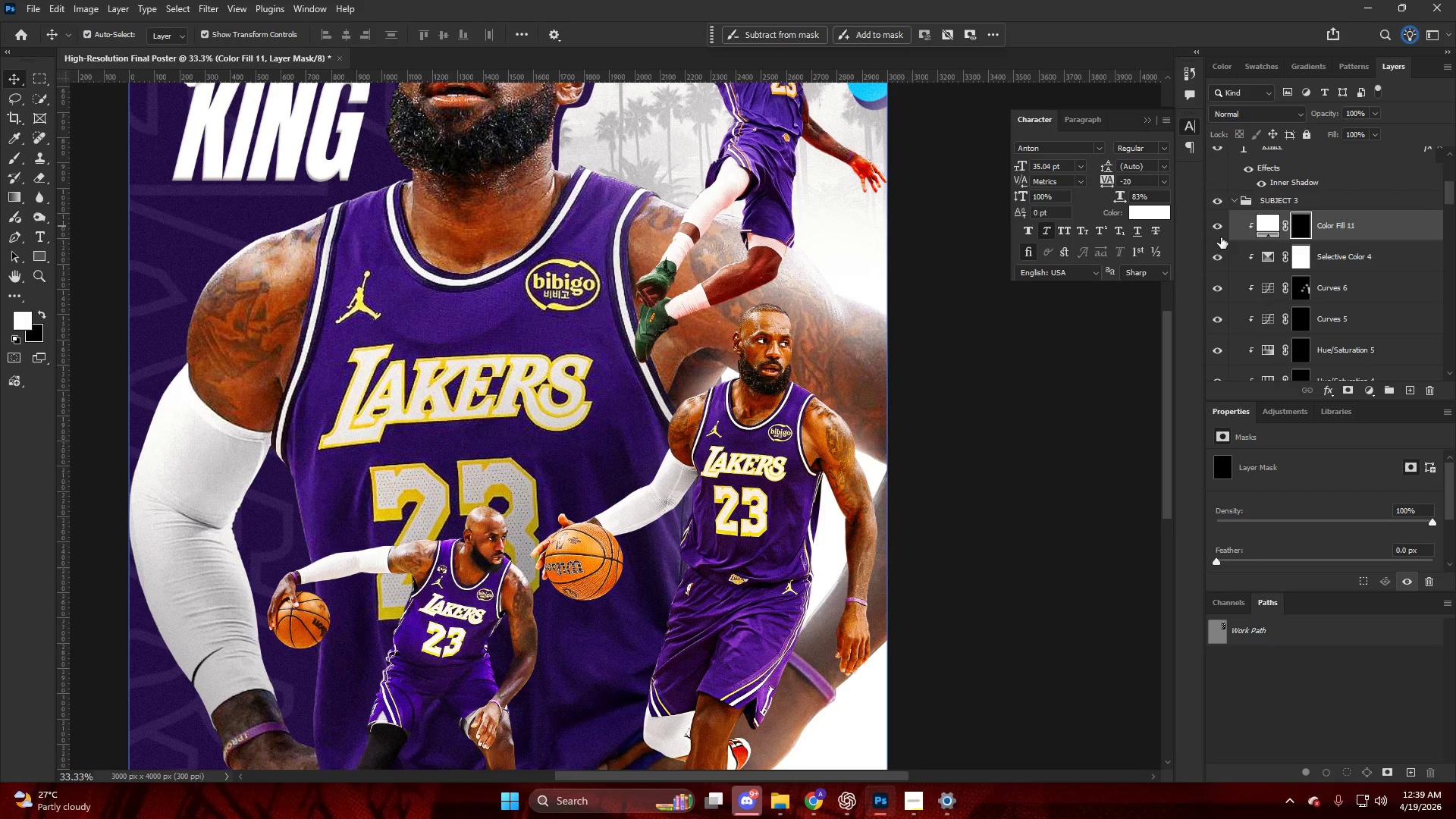 
key(Alt+AltLeft)
 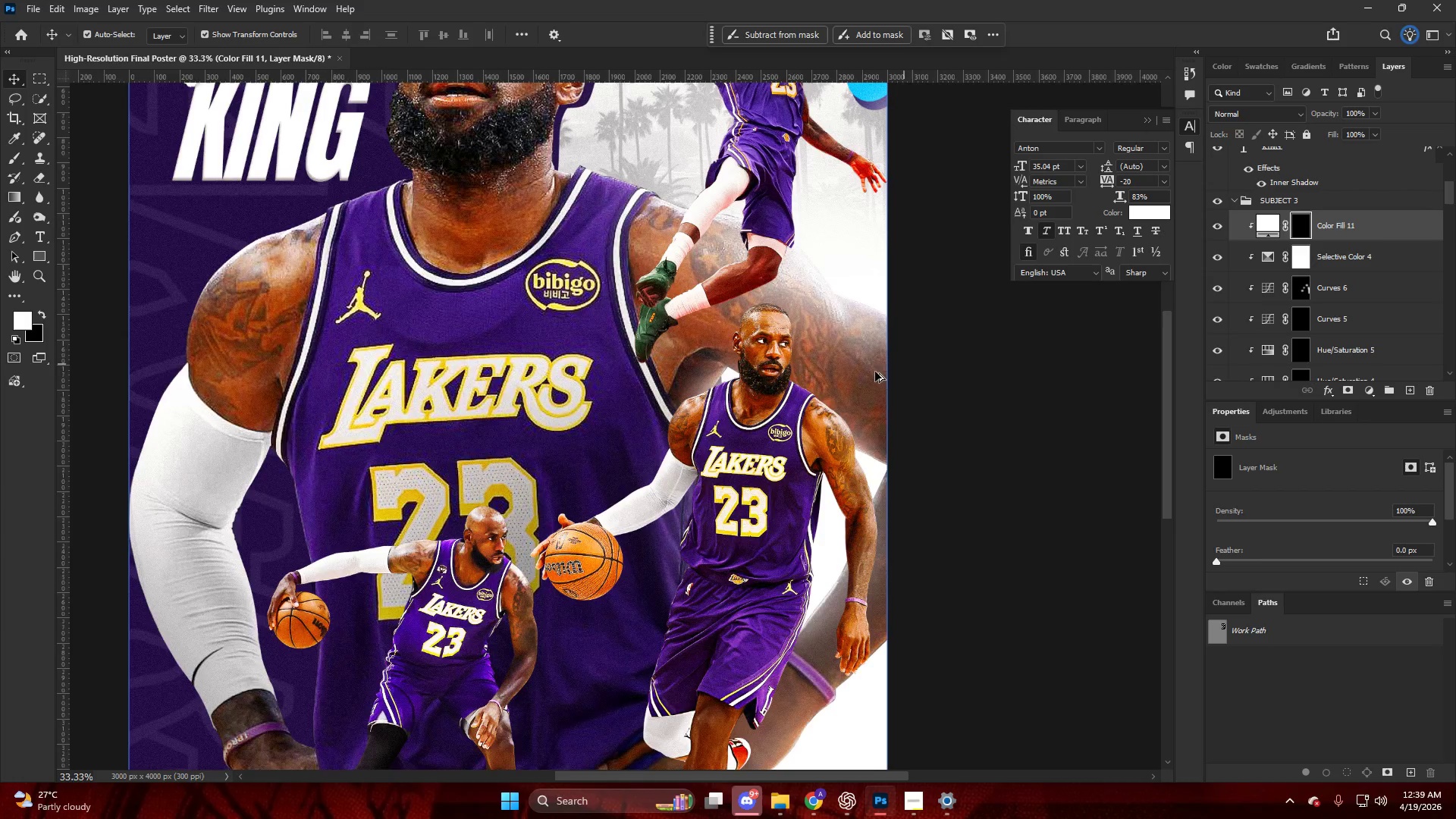 
hold_key(key=AltLeft, duration=0.61)
 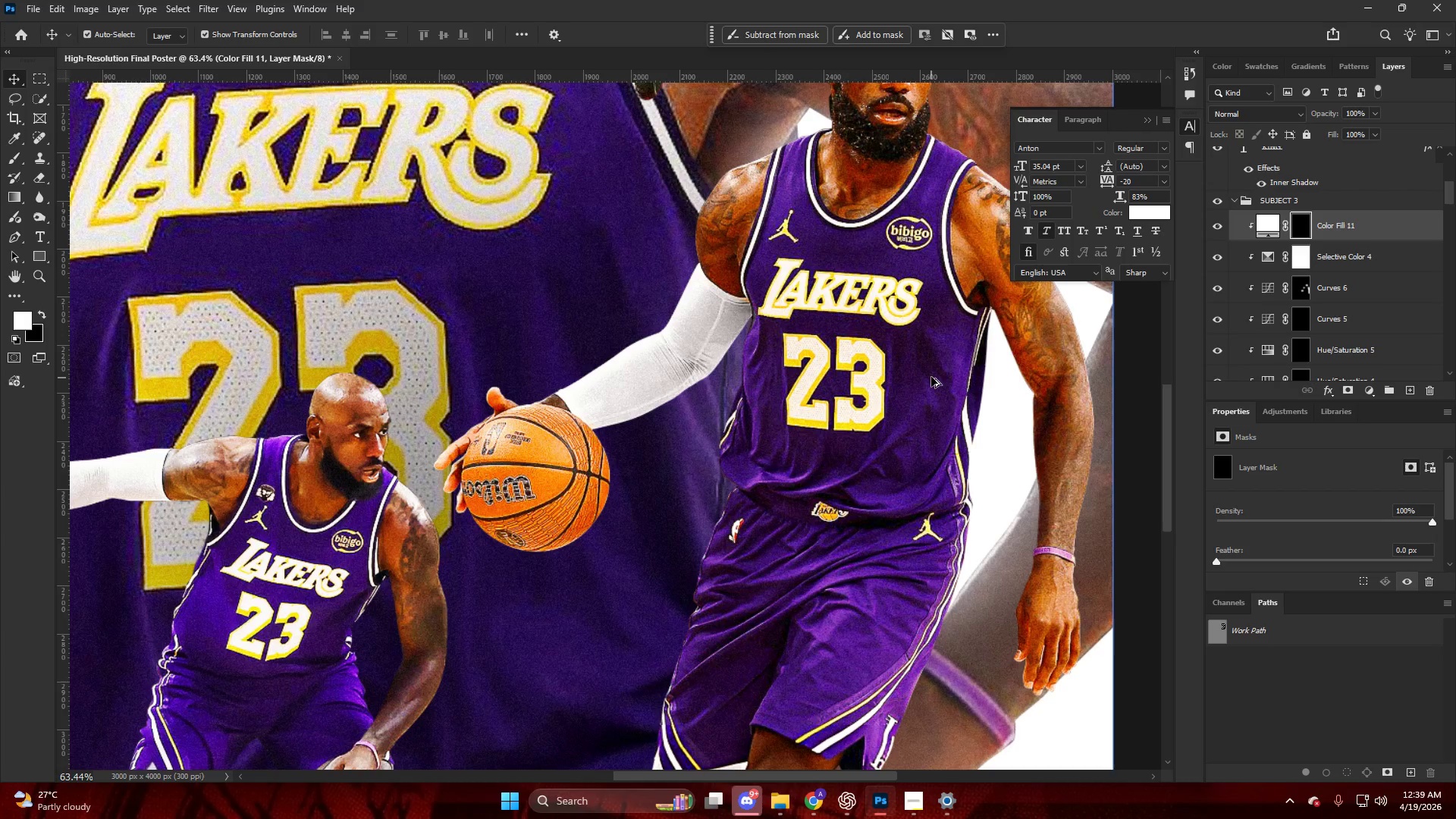 
hold_key(key=ControlLeft, duration=0.36)
 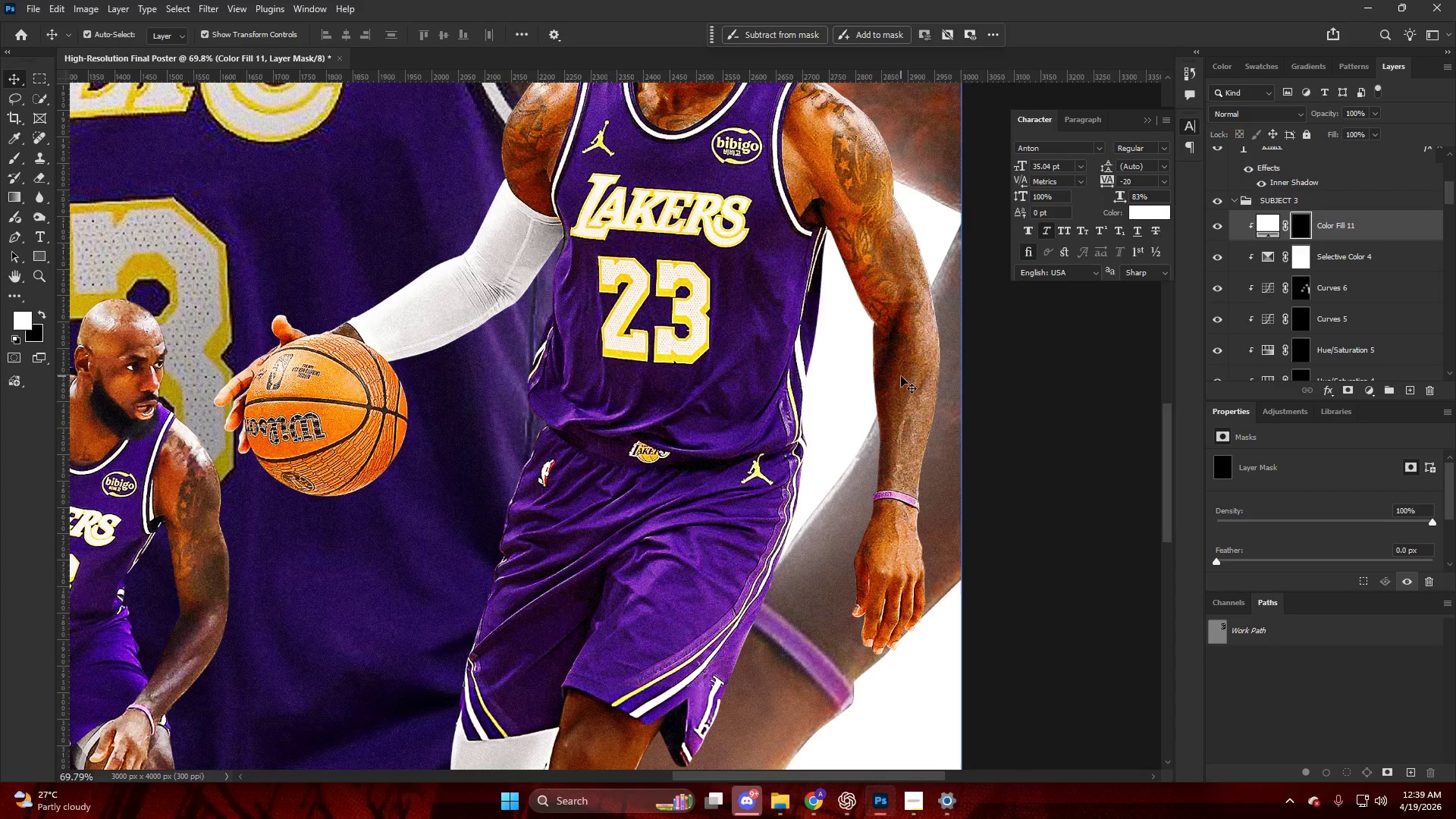 
key(B)
 